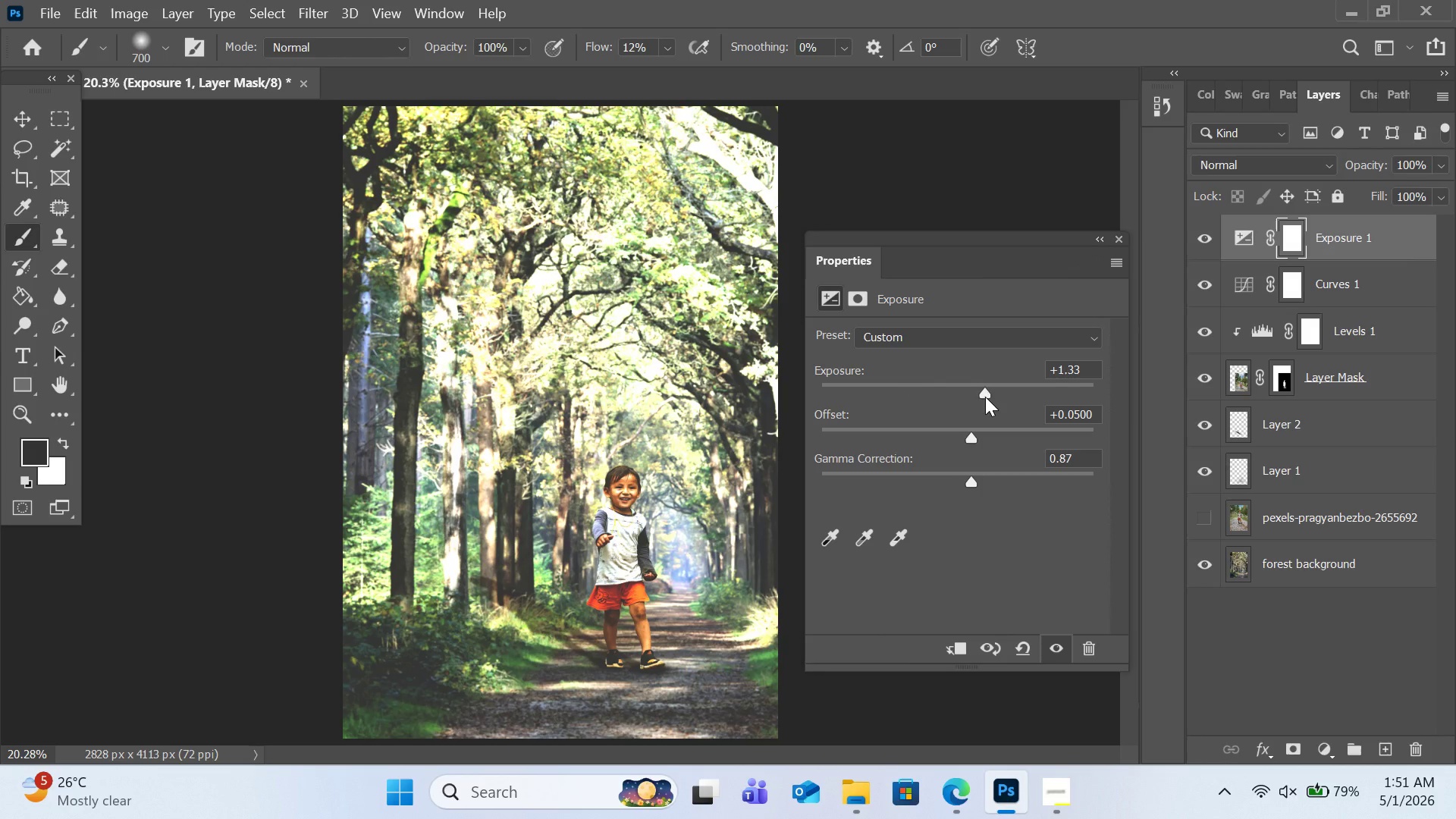 
wait(15.97)
 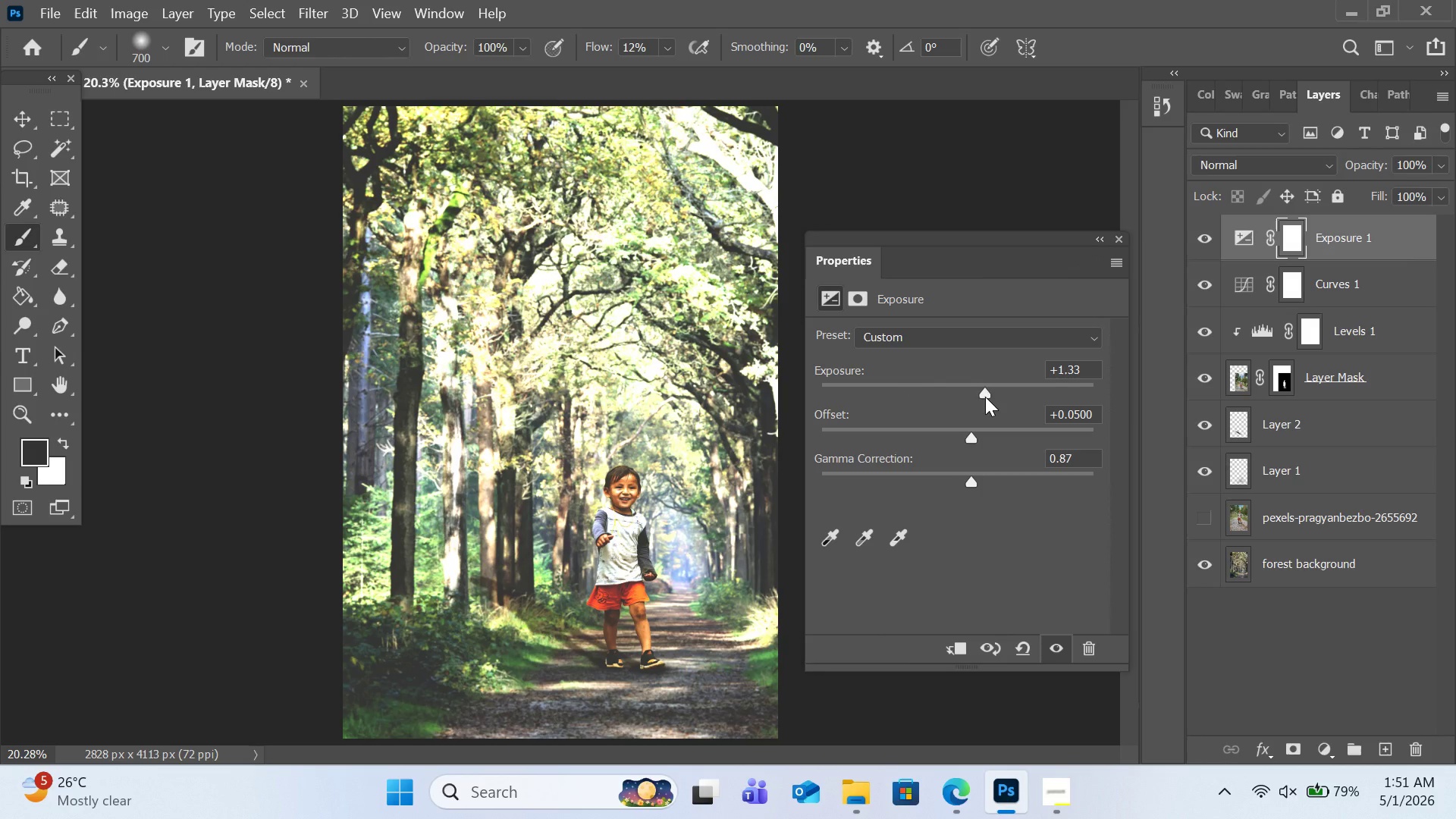 
left_click([912, 381])
 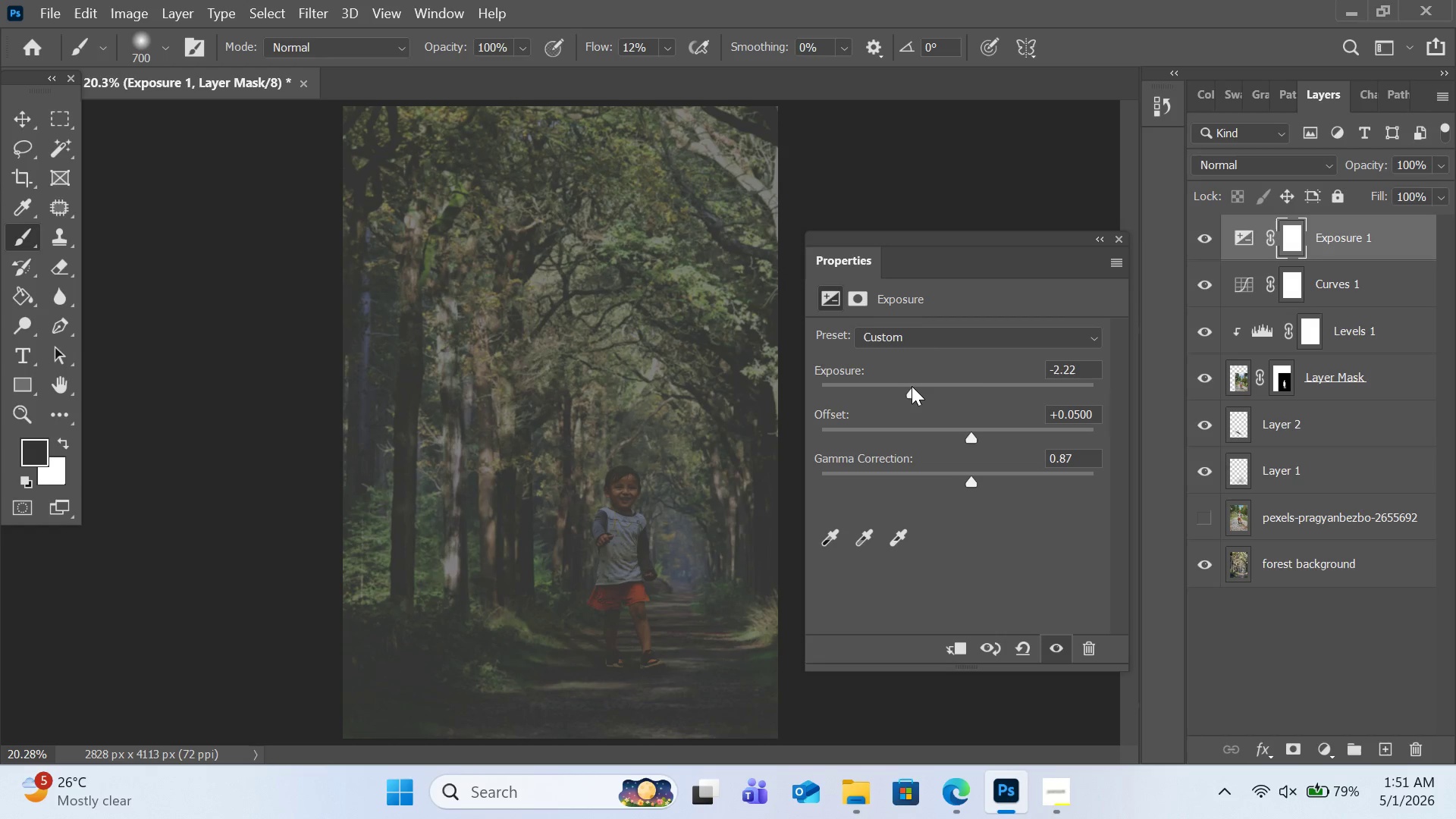 
left_click_drag(start_coordinate=[912, 386], to_coordinate=[930, 388])
 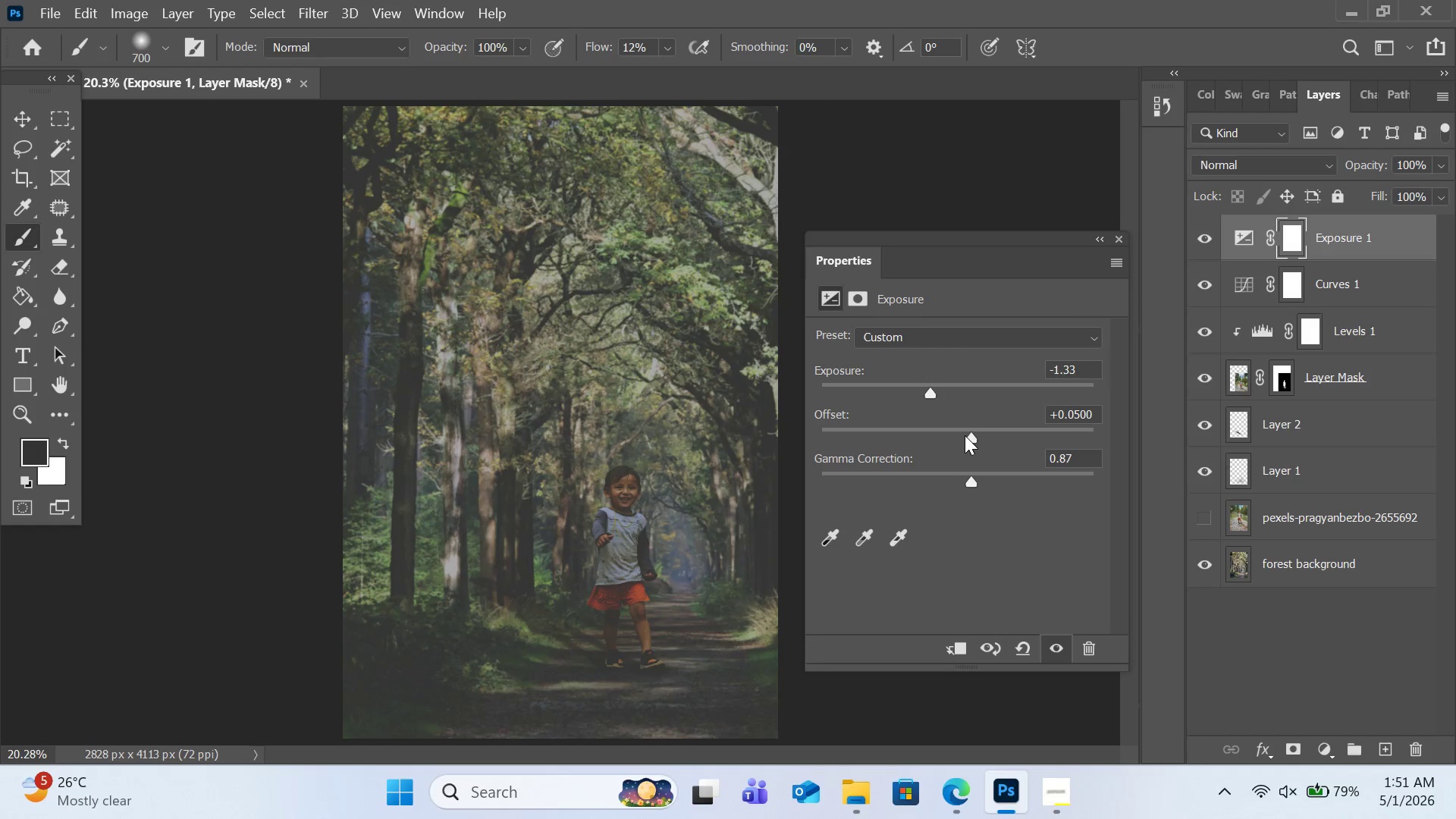 
left_click_drag(start_coordinate=[965, 435], to_coordinate=[957, 439])
 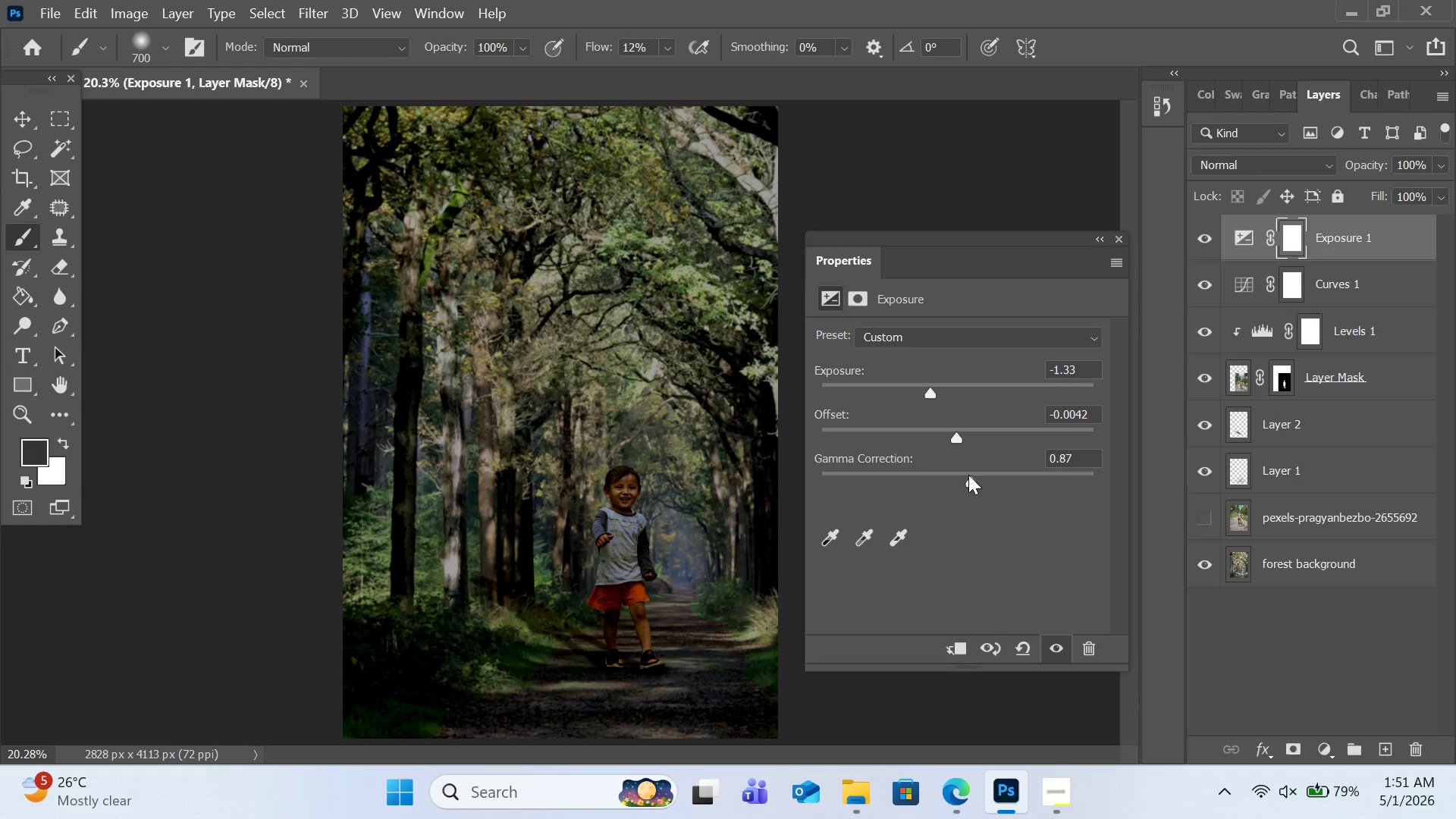 
left_click_drag(start_coordinate=[969, 479], to_coordinate=[973, 488])
 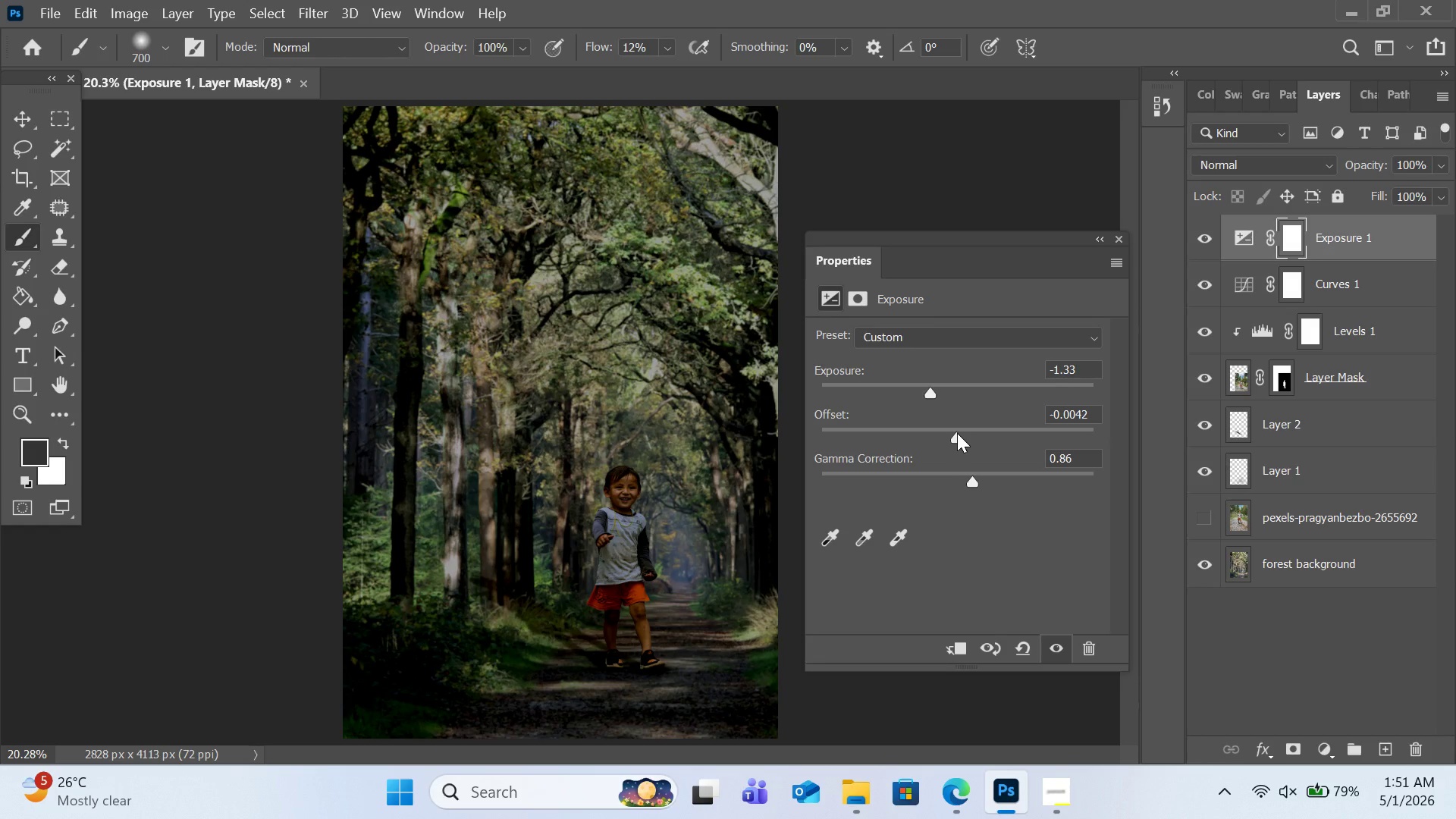 
left_click_drag(start_coordinate=[957, 433], to_coordinate=[957, 443])
 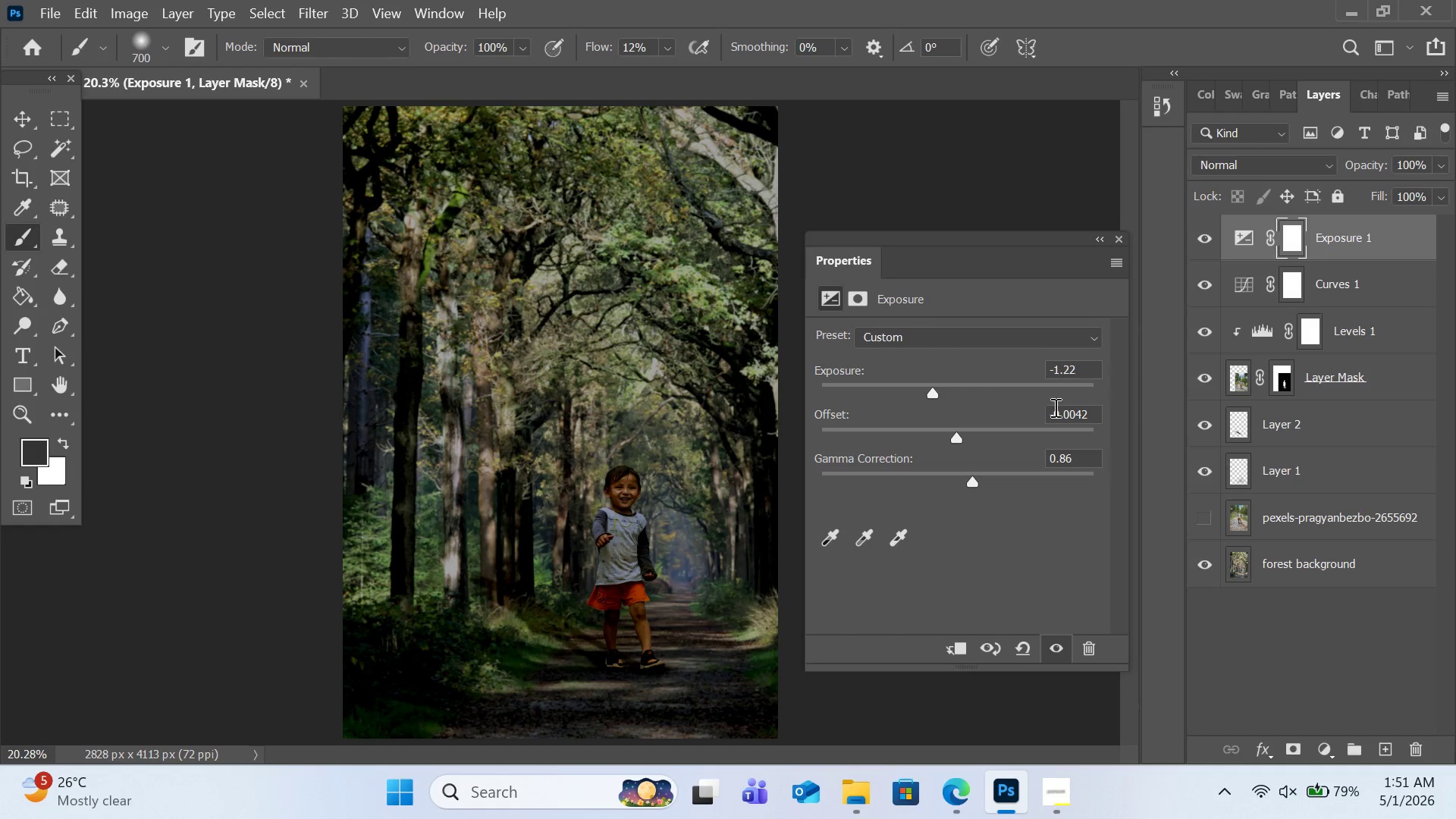 
left_click([1291, 626])
 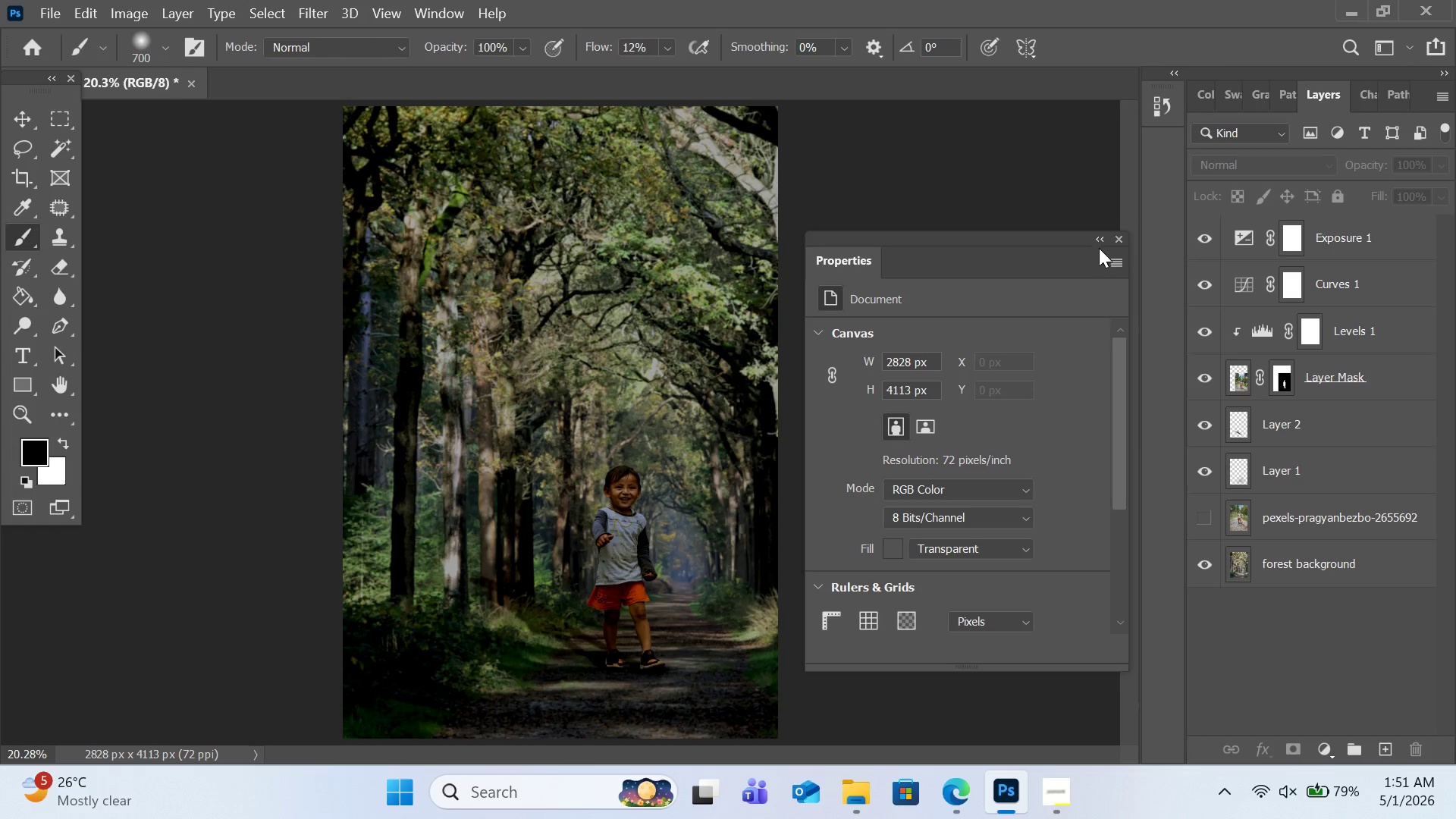 
left_click([1099, 243])
 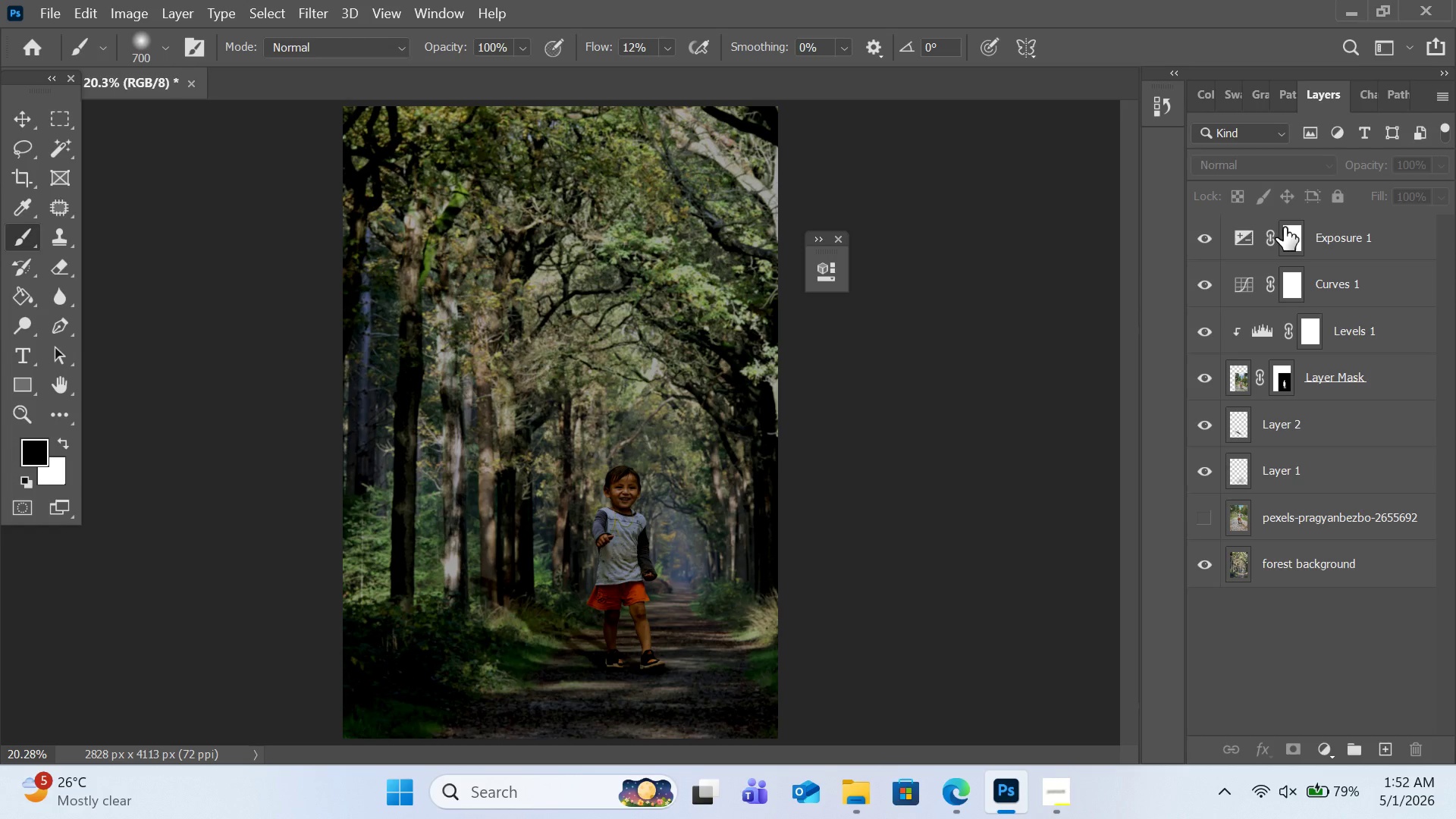 
wait(35.0)
 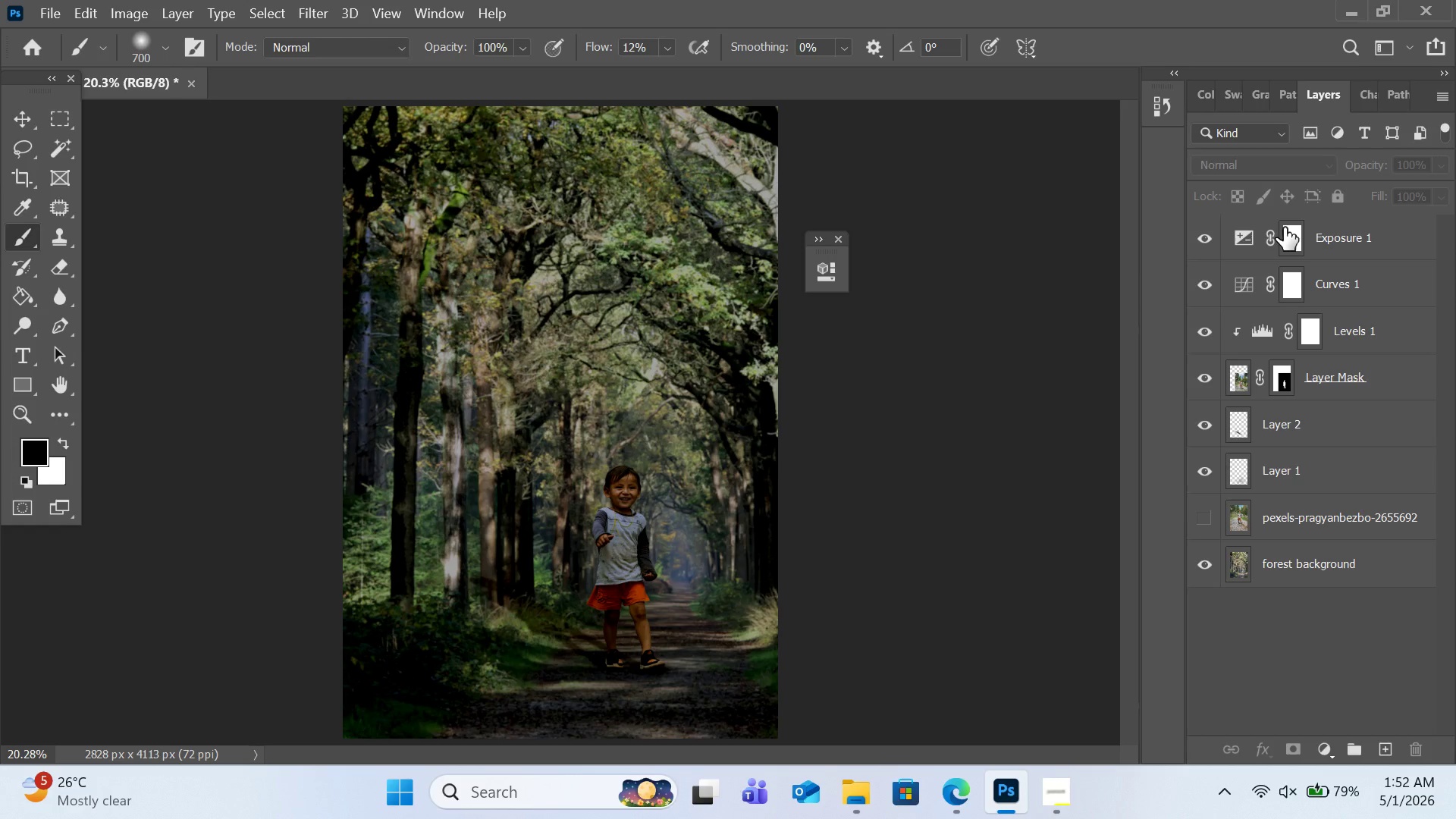 
left_click([1302, 240])
 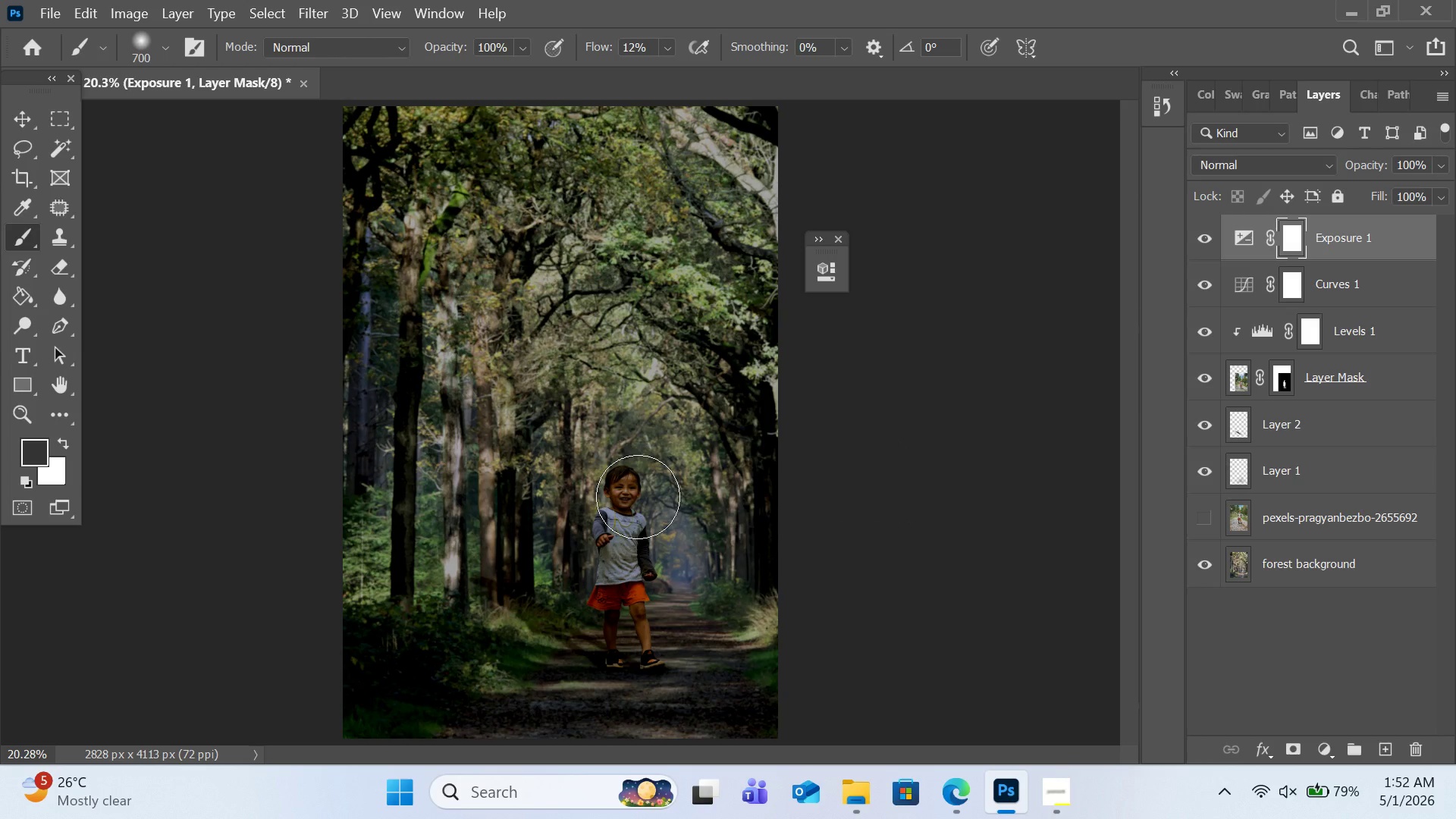 
left_click([638, 497])
 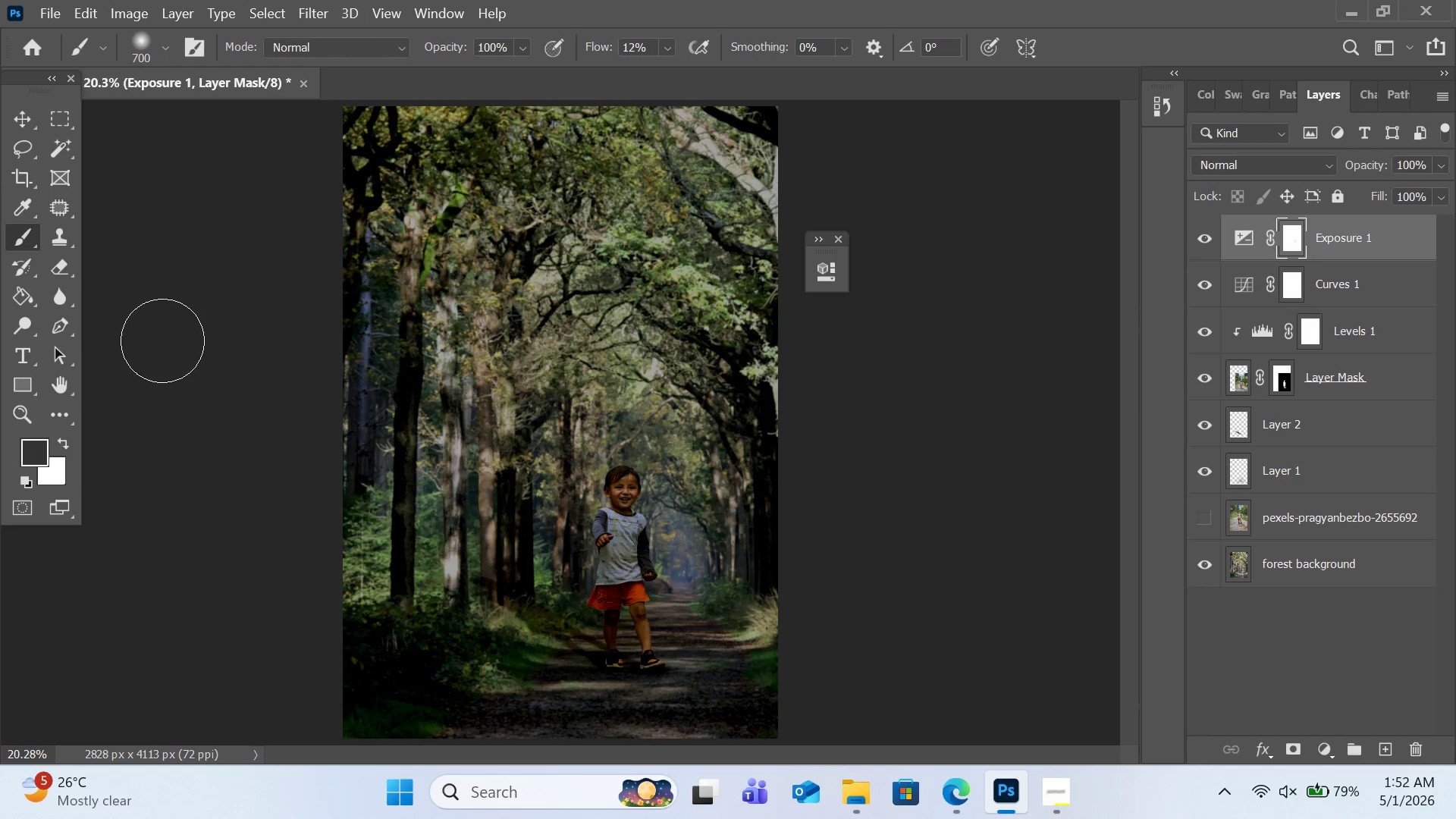 
wait(6.81)
 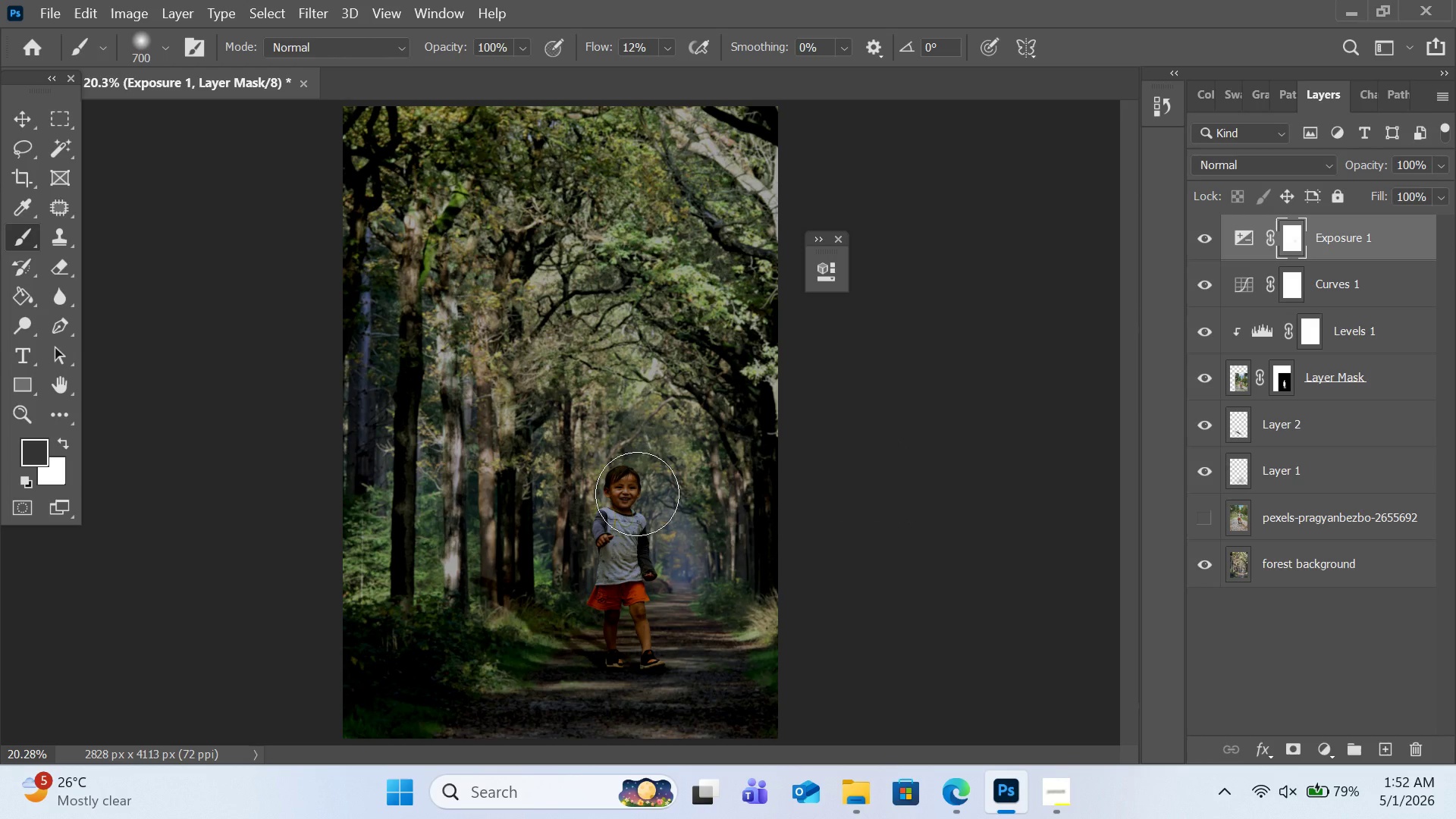 
key(BracketLeft)
 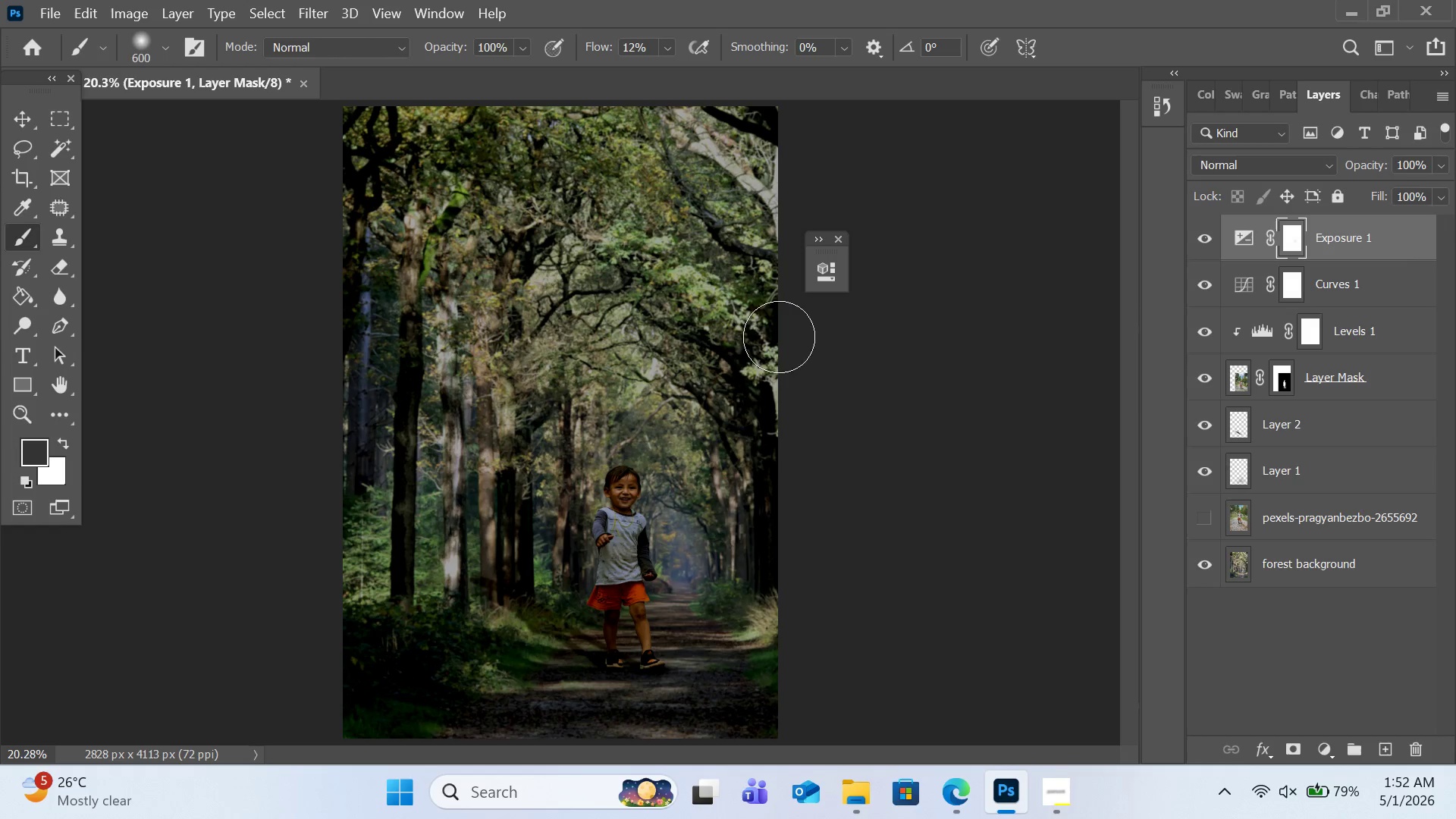 
key(BracketLeft)
 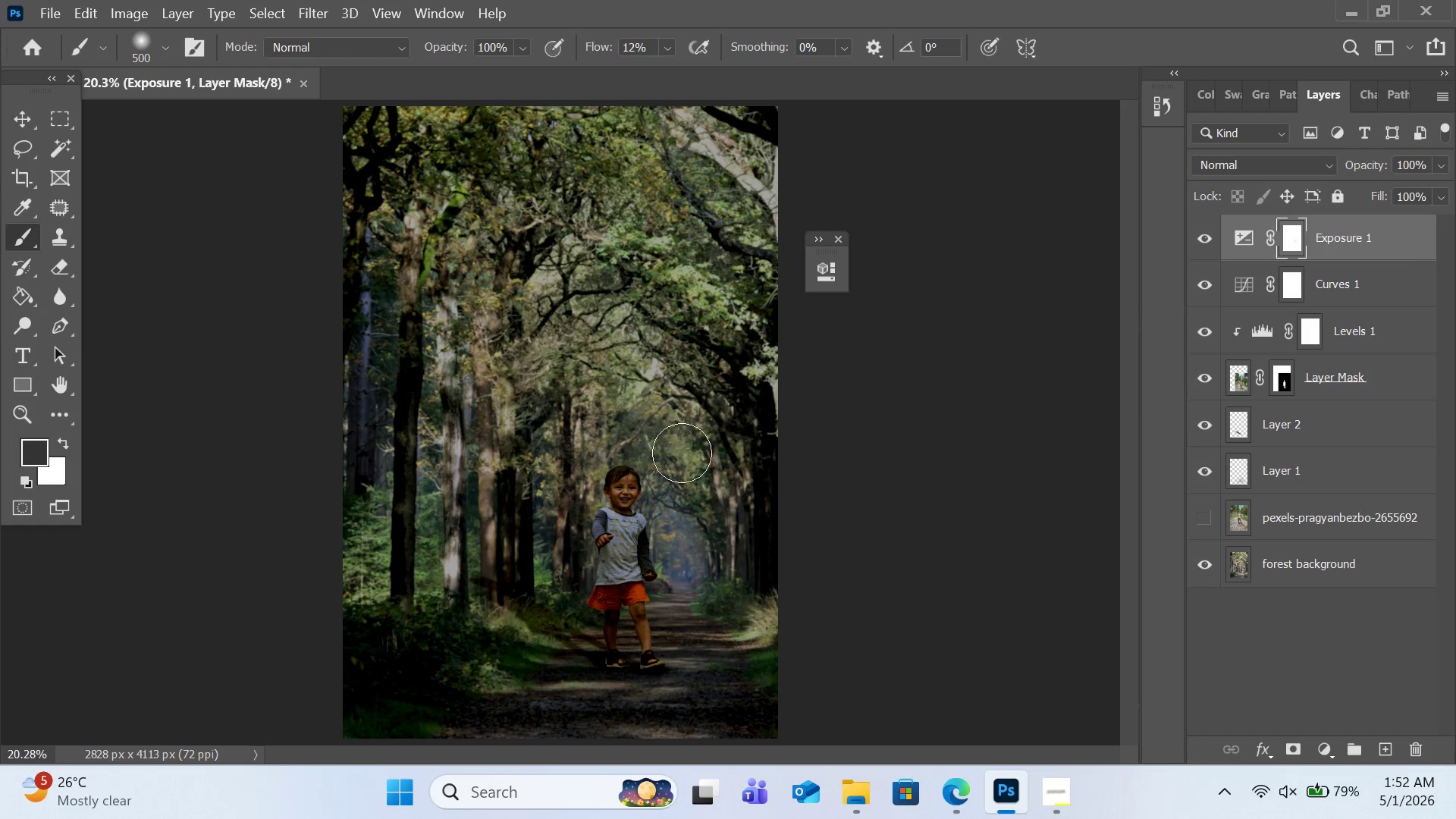 
key(BracketLeft)
 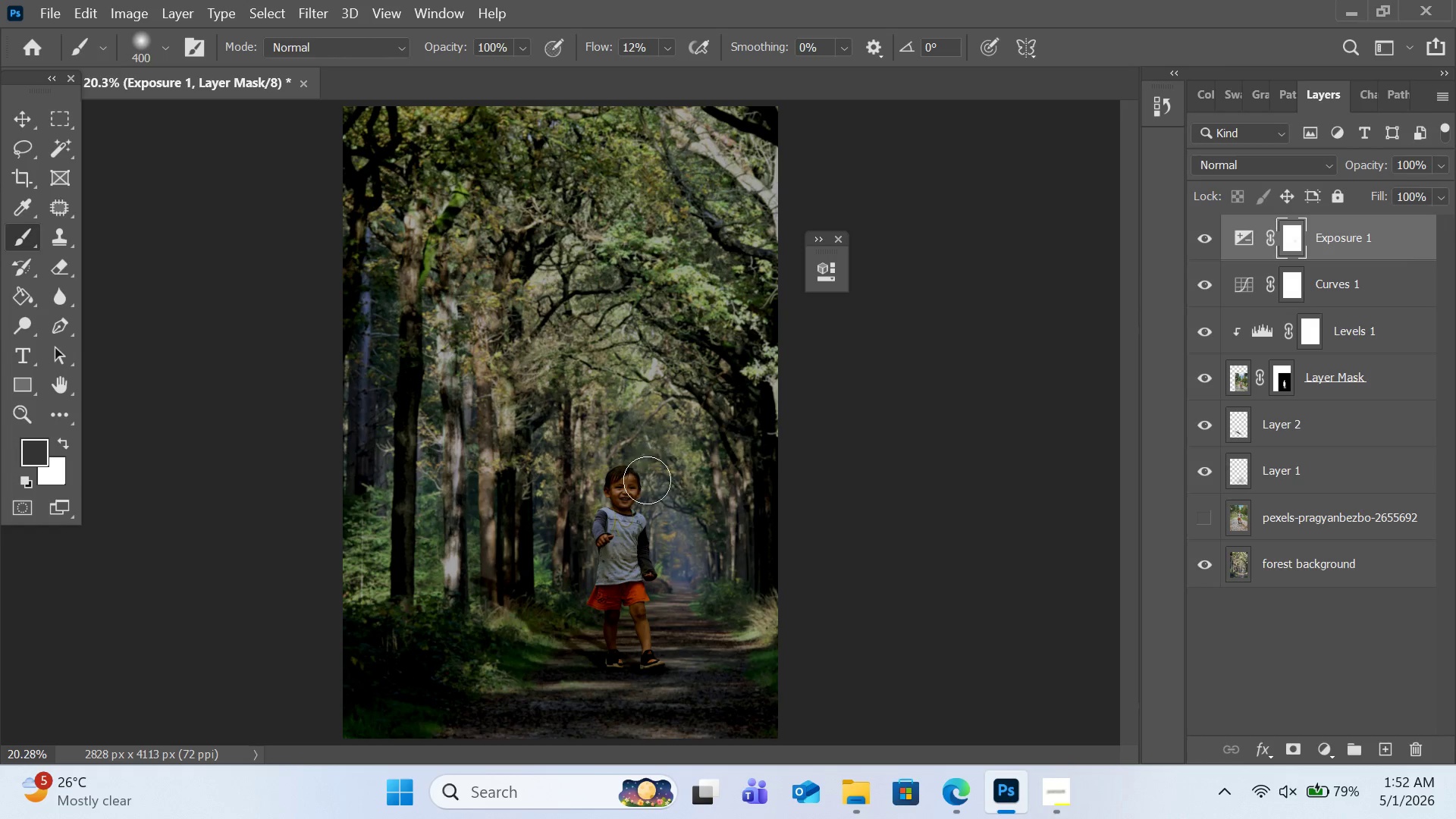 
key(BracketLeft)
 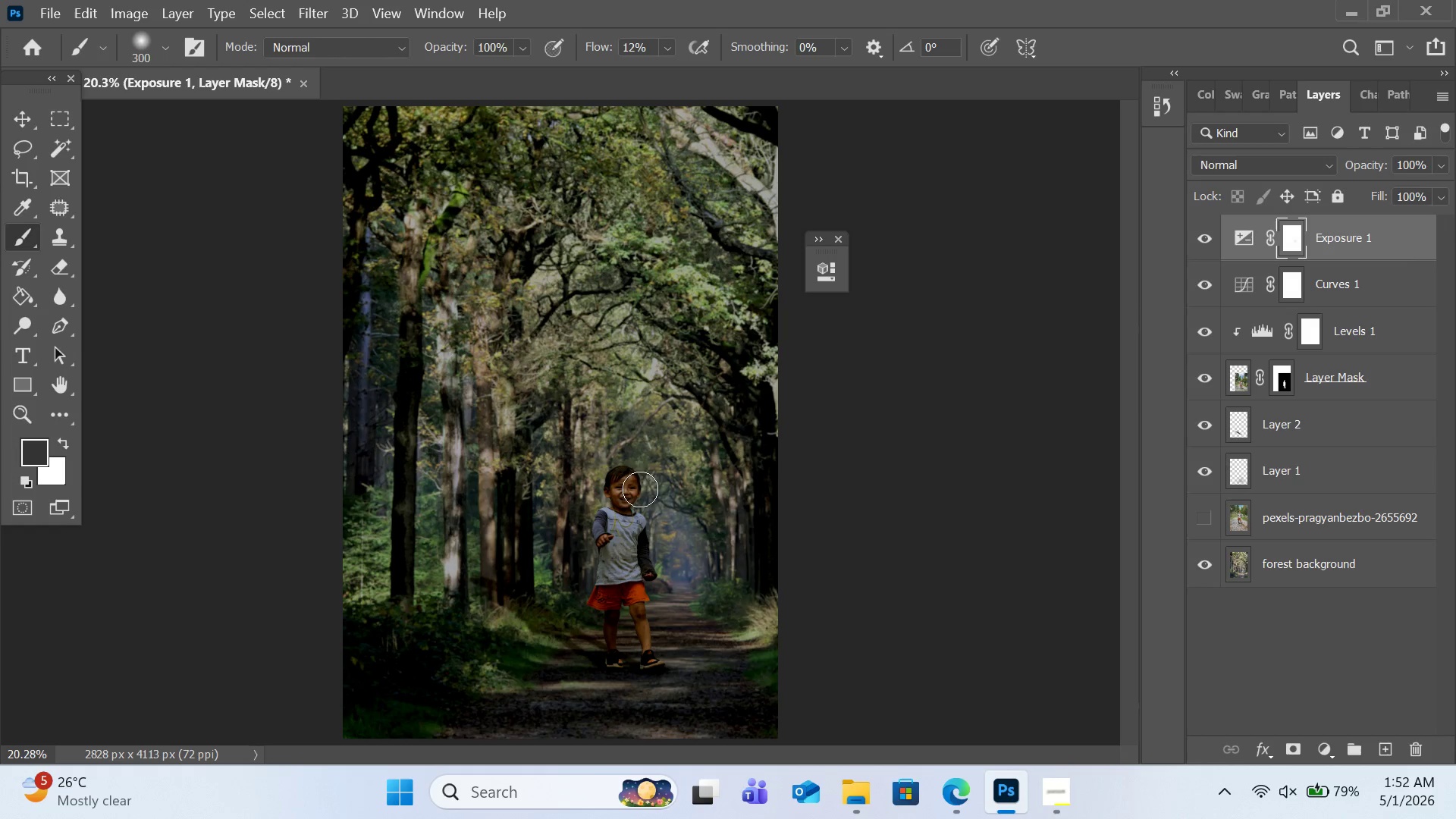 
key(BracketLeft)
 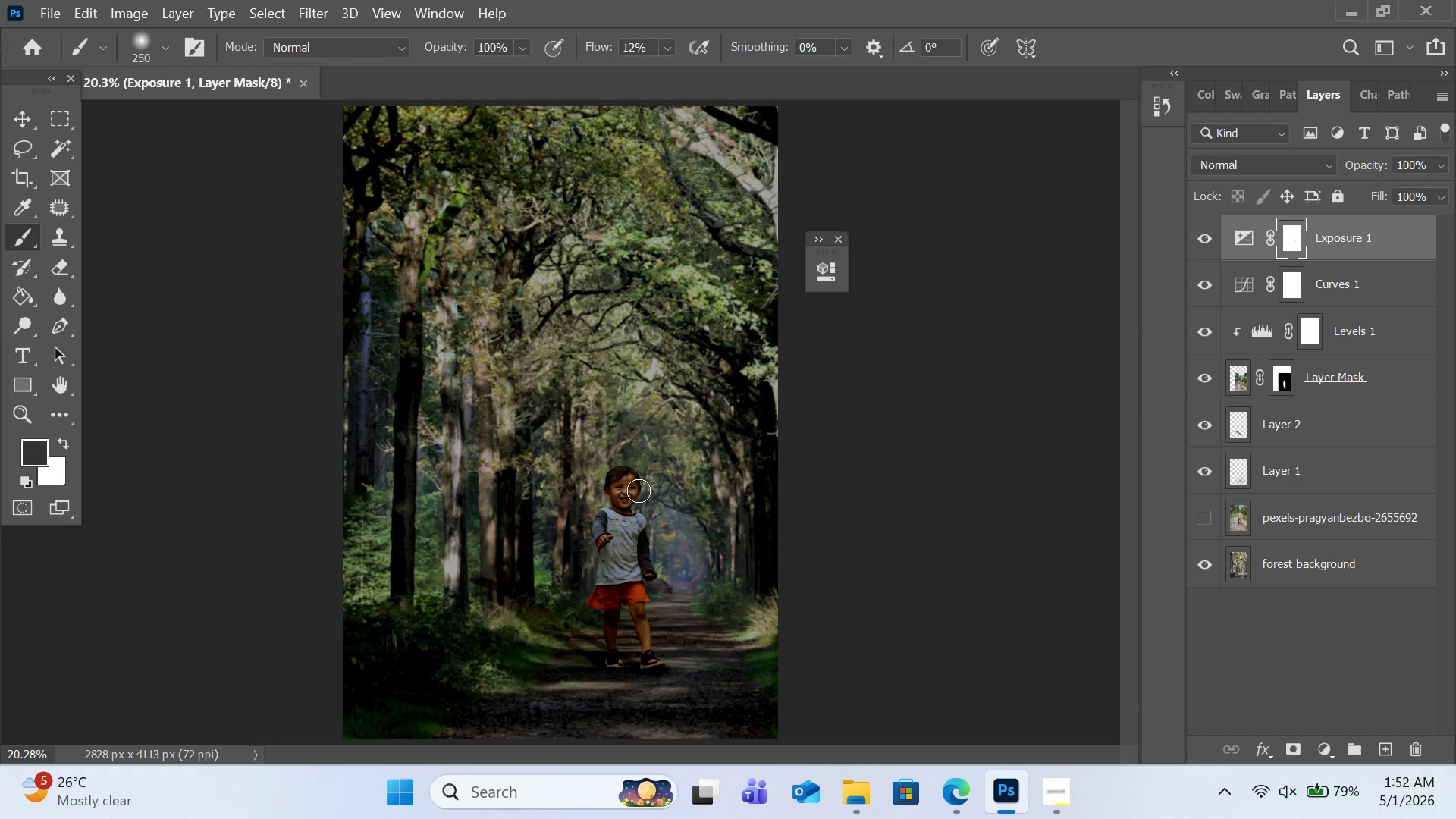 
key(BracketLeft)
 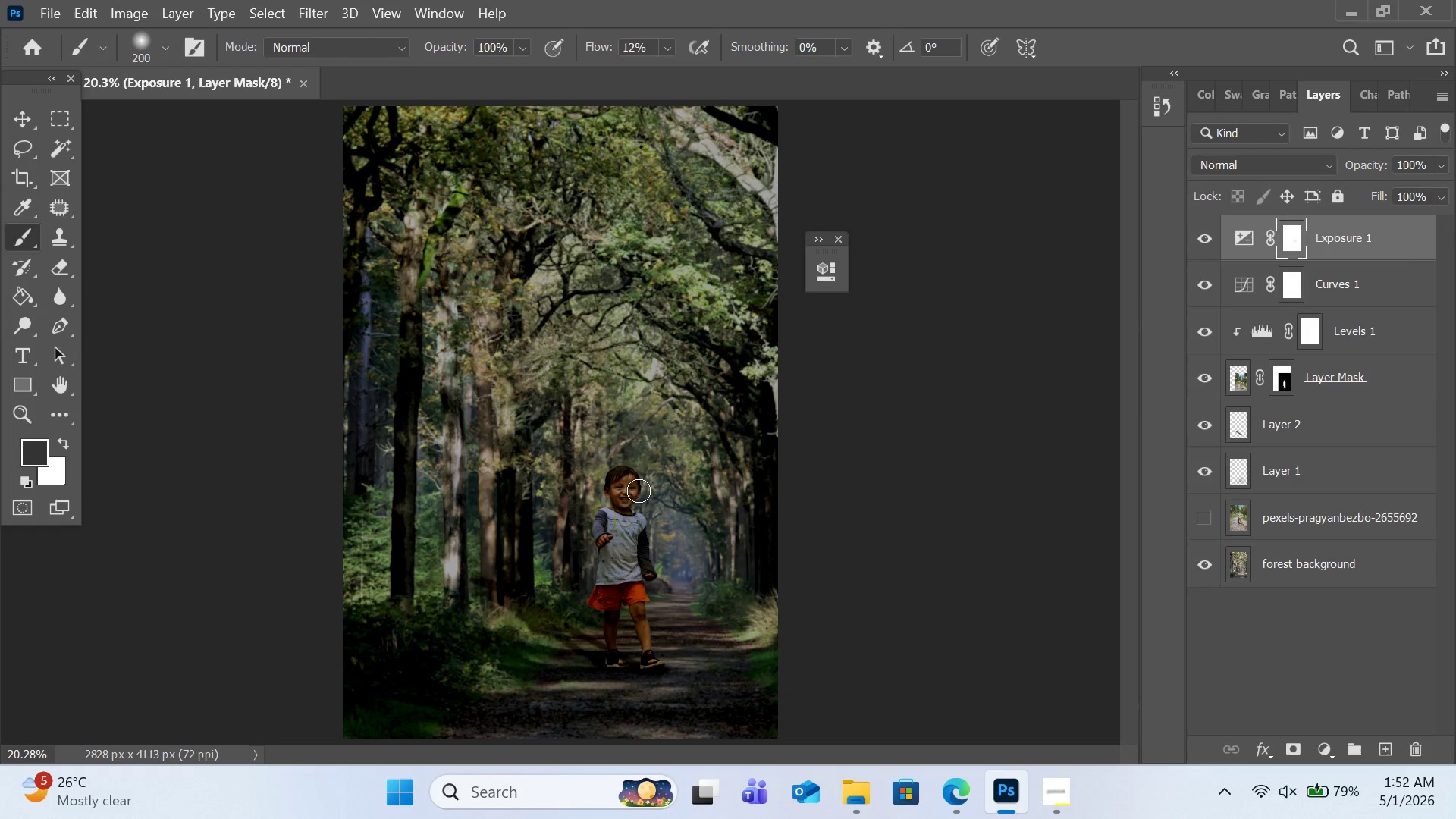 
left_click_drag(start_coordinate=[639, 491], to_coordinate=[651, 458])
 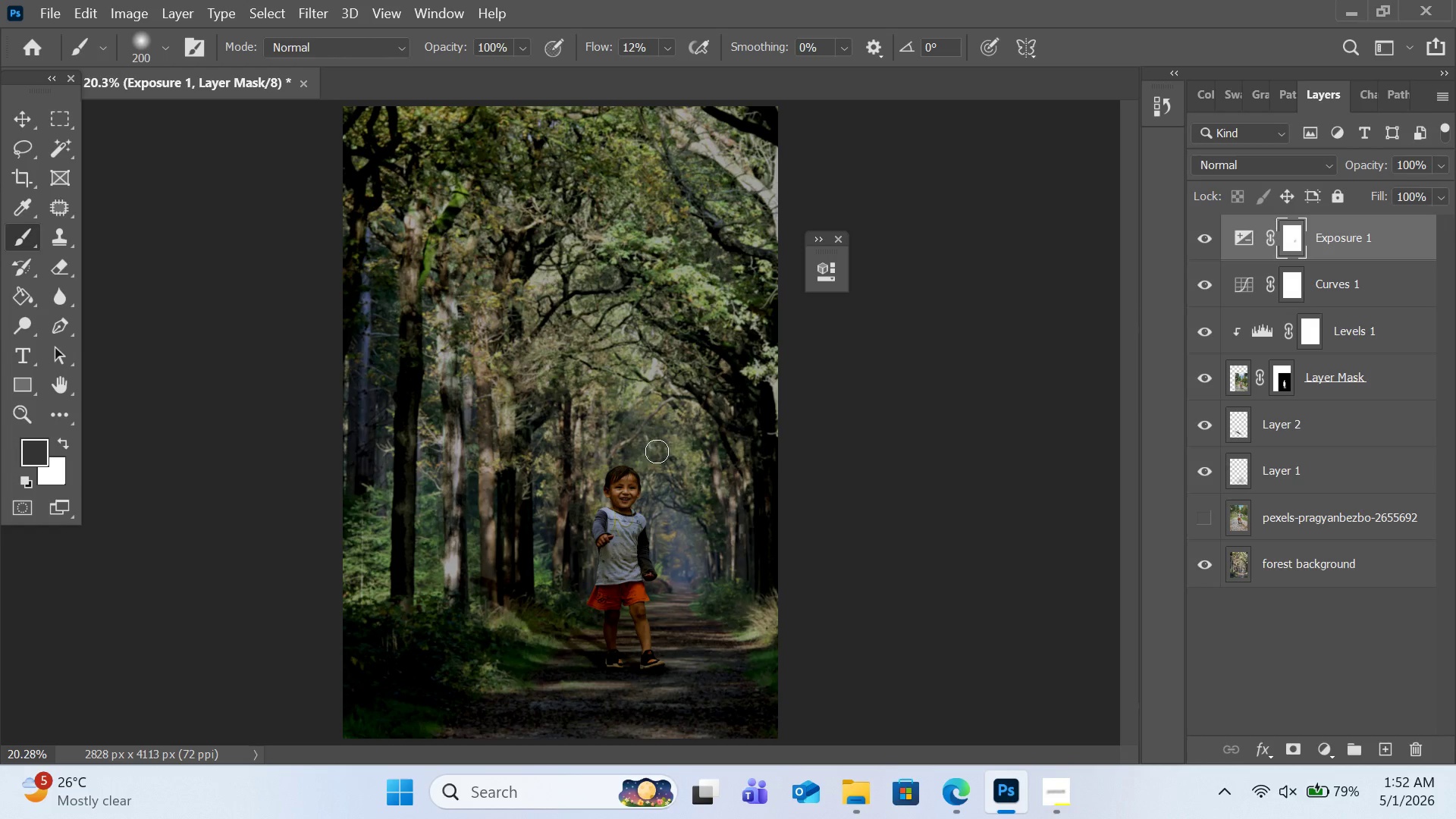 
left_click_drag(start_coordinate=[655, 454], to_coordinate=[477, 611])
 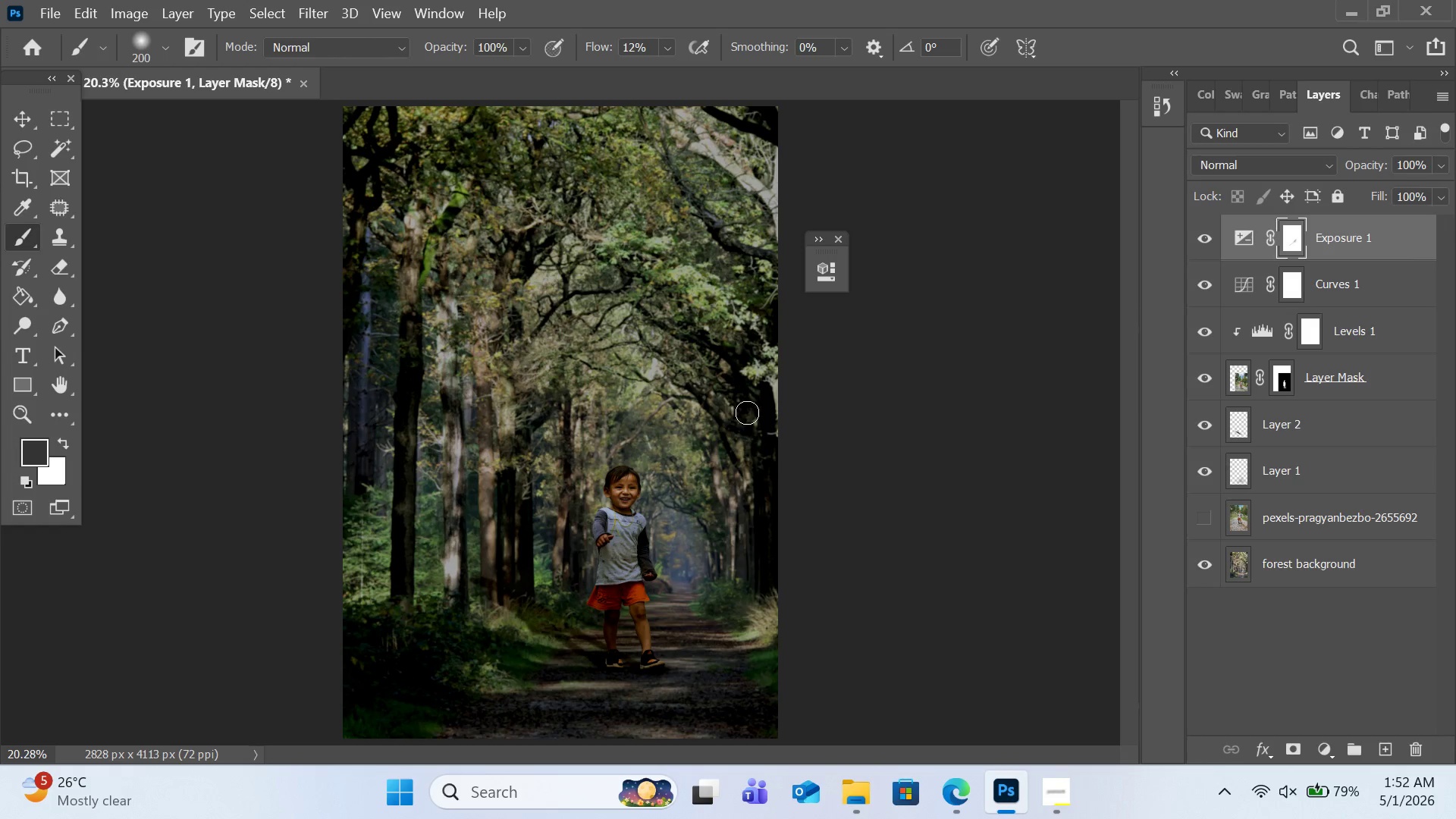 
left_click_drag(start_coordinate=[629, 494], to_coordinate=[837, 369])
 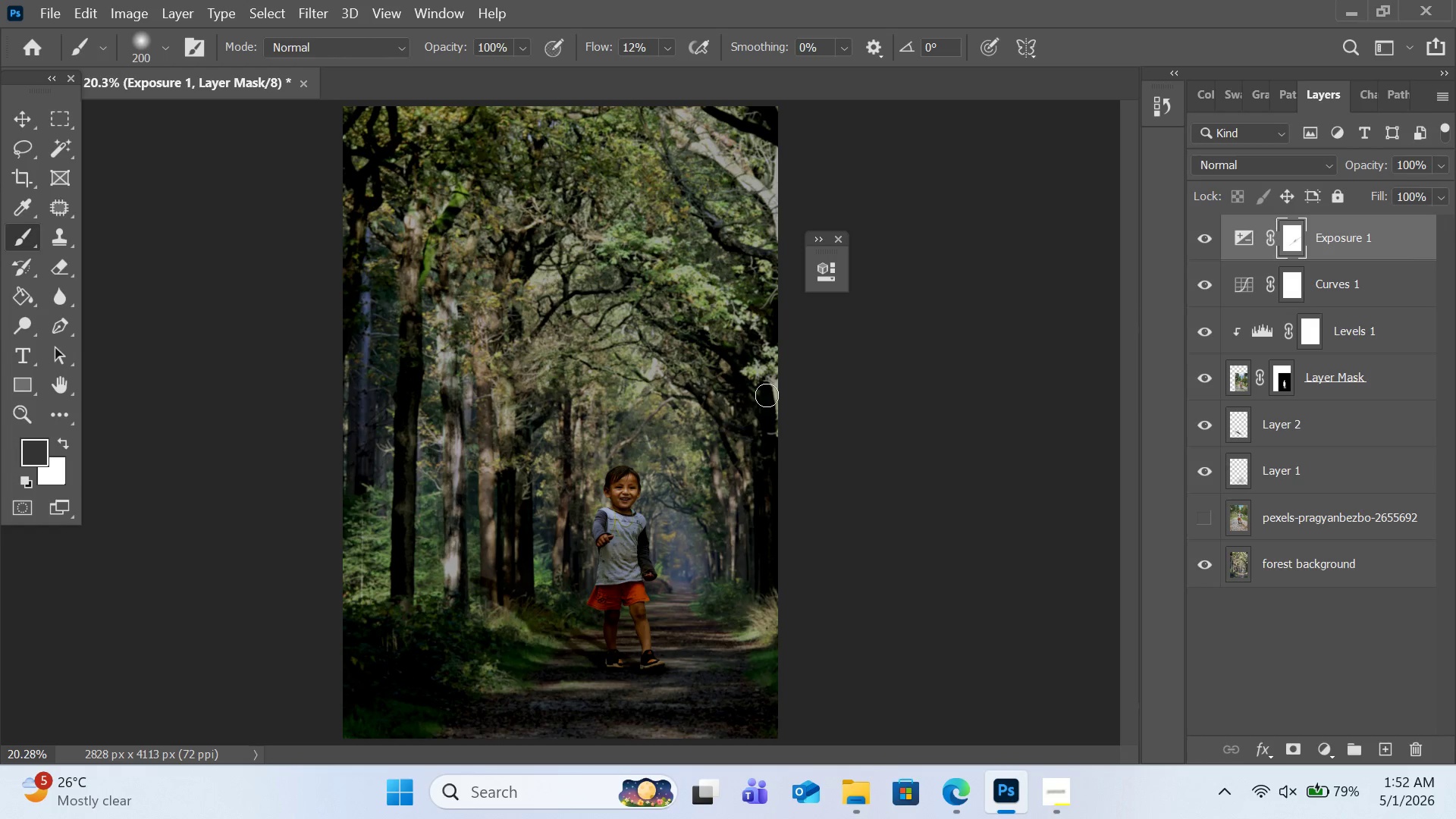 
left_click_drag(start_coordinate=[672, 471], to_coordinate=[362, 650])
 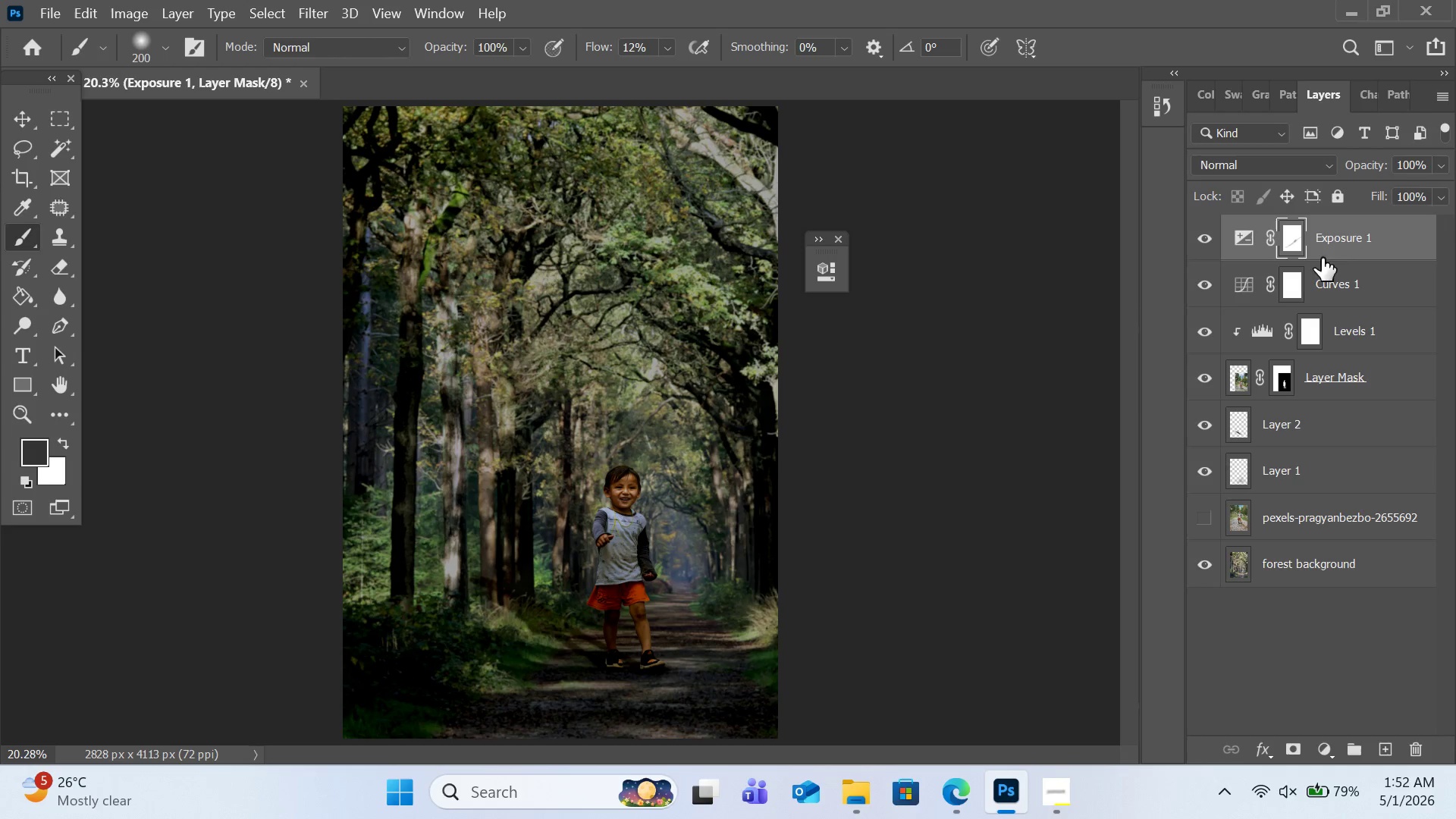 
left_click([1198, 237])
 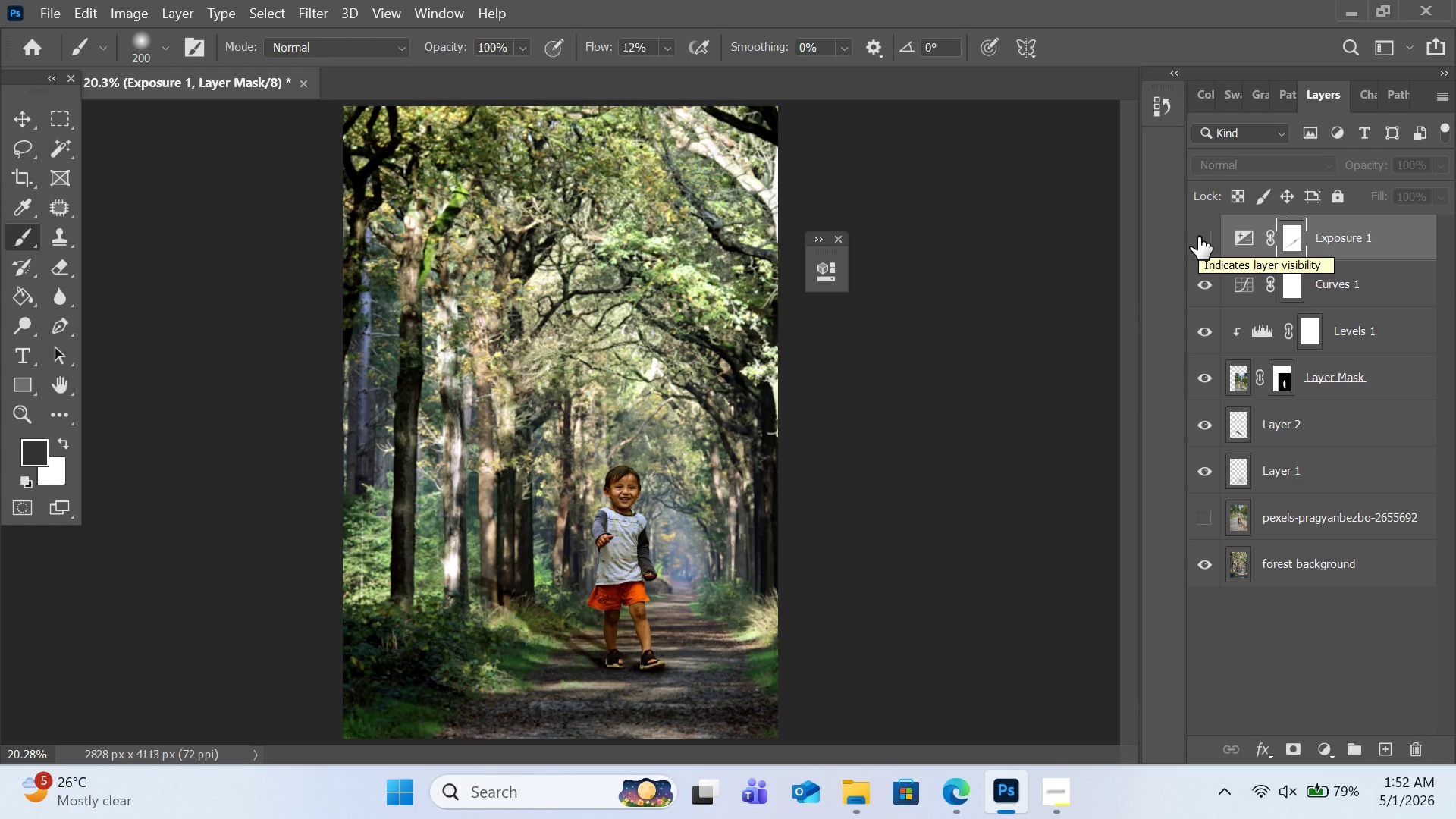 
left_click([1198, 237])
 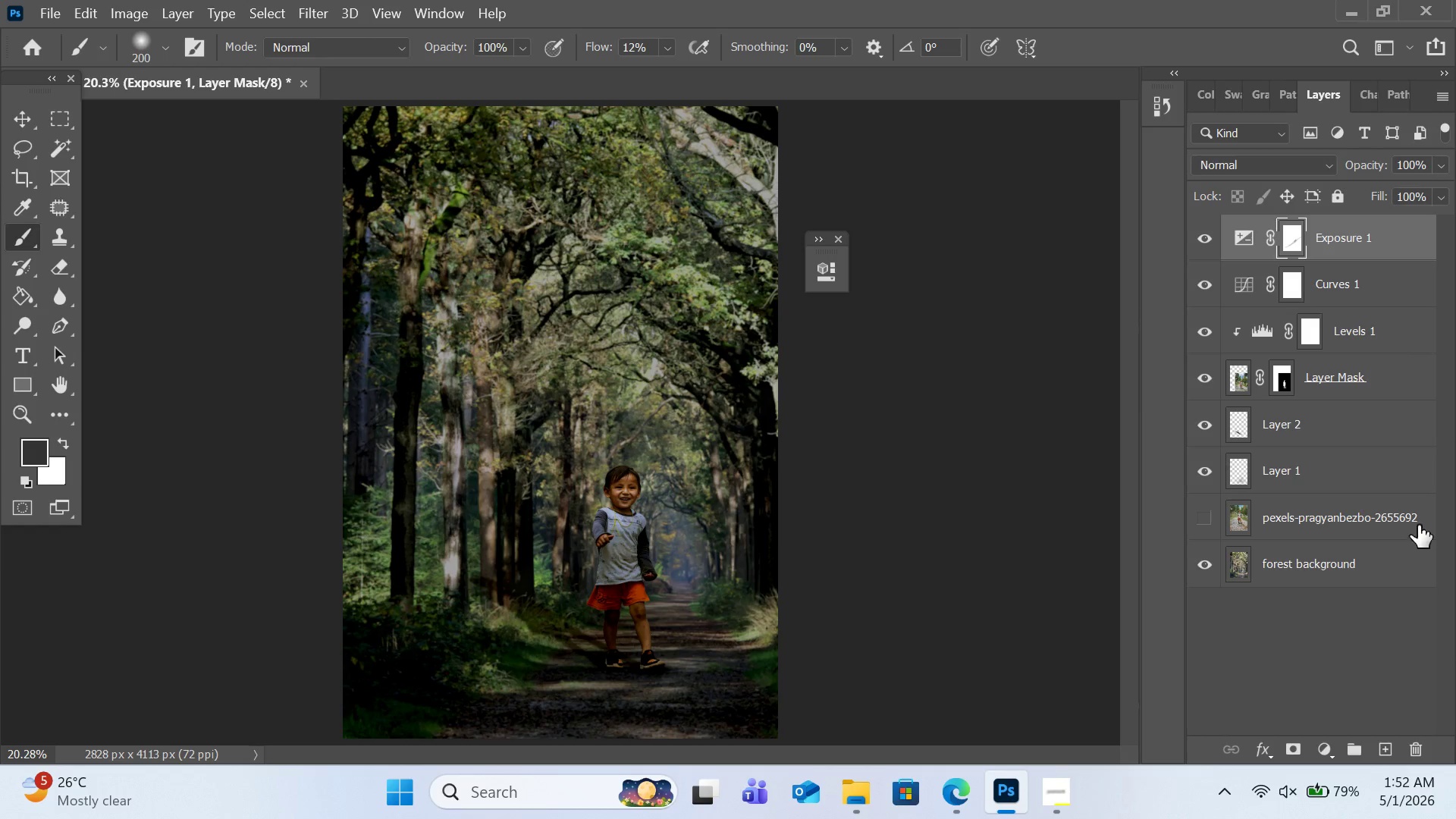 
left_click([1427, 744])
 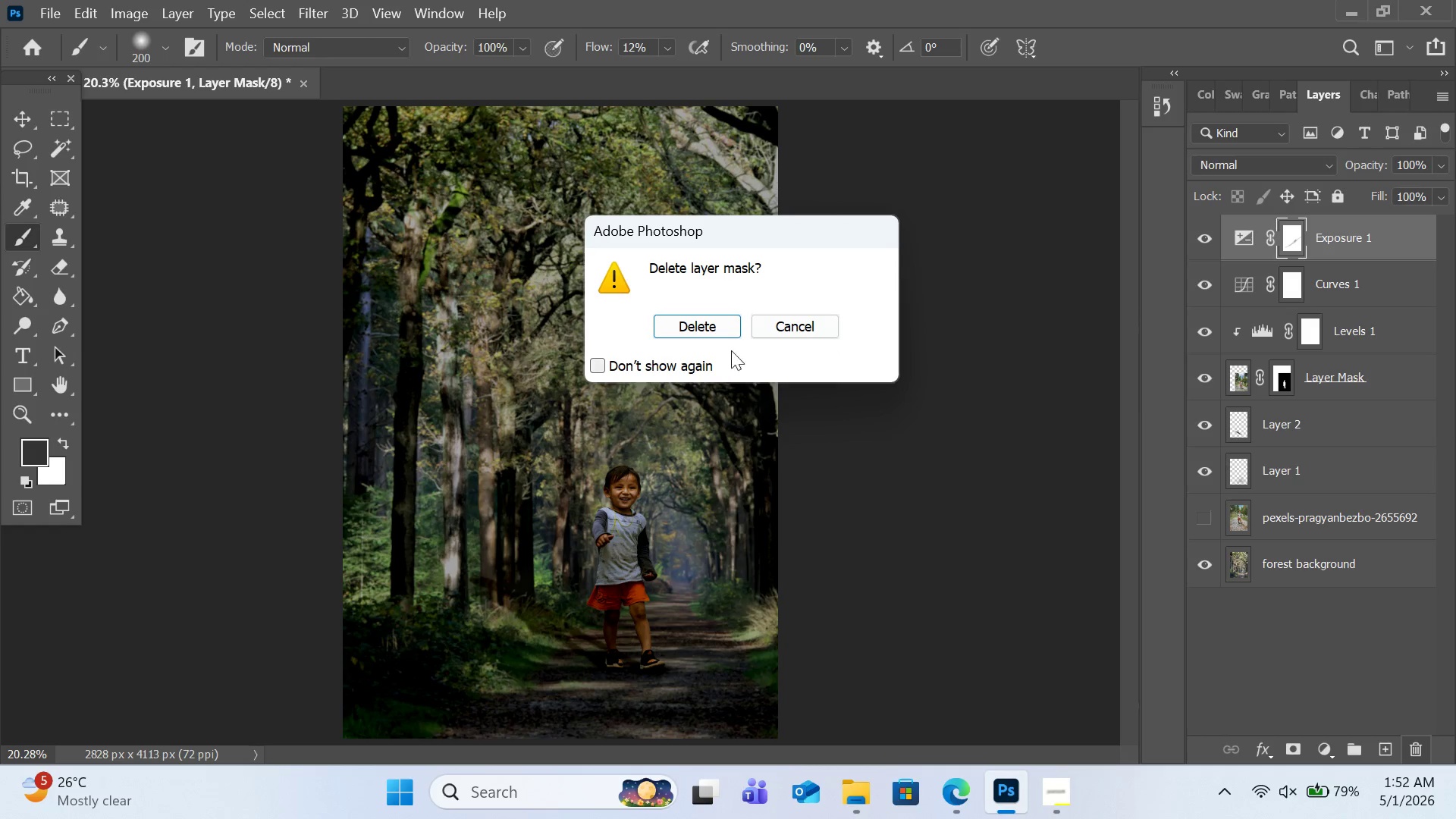 
left_click([730, 331])
 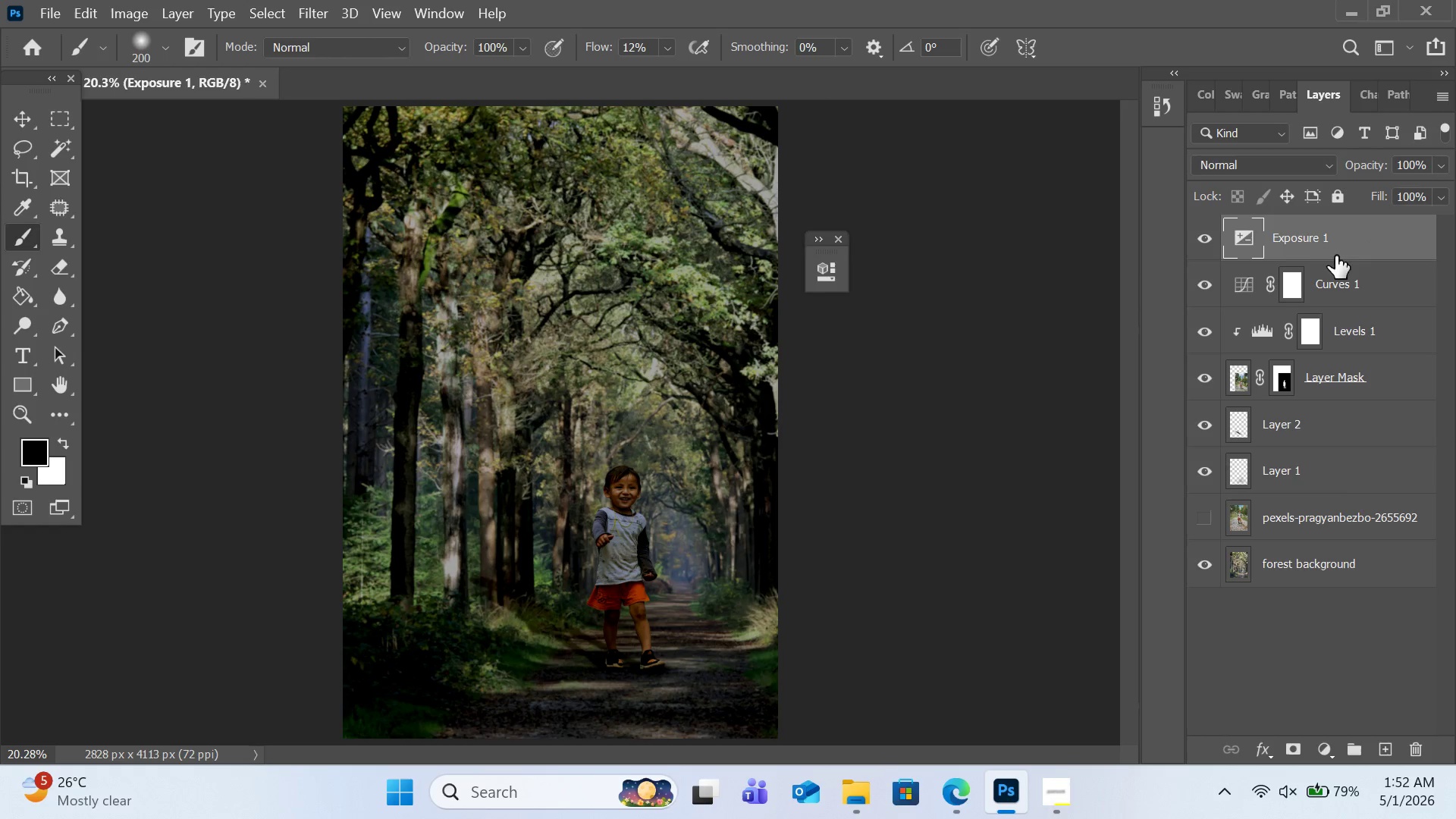 
left_click([1414, 752])
 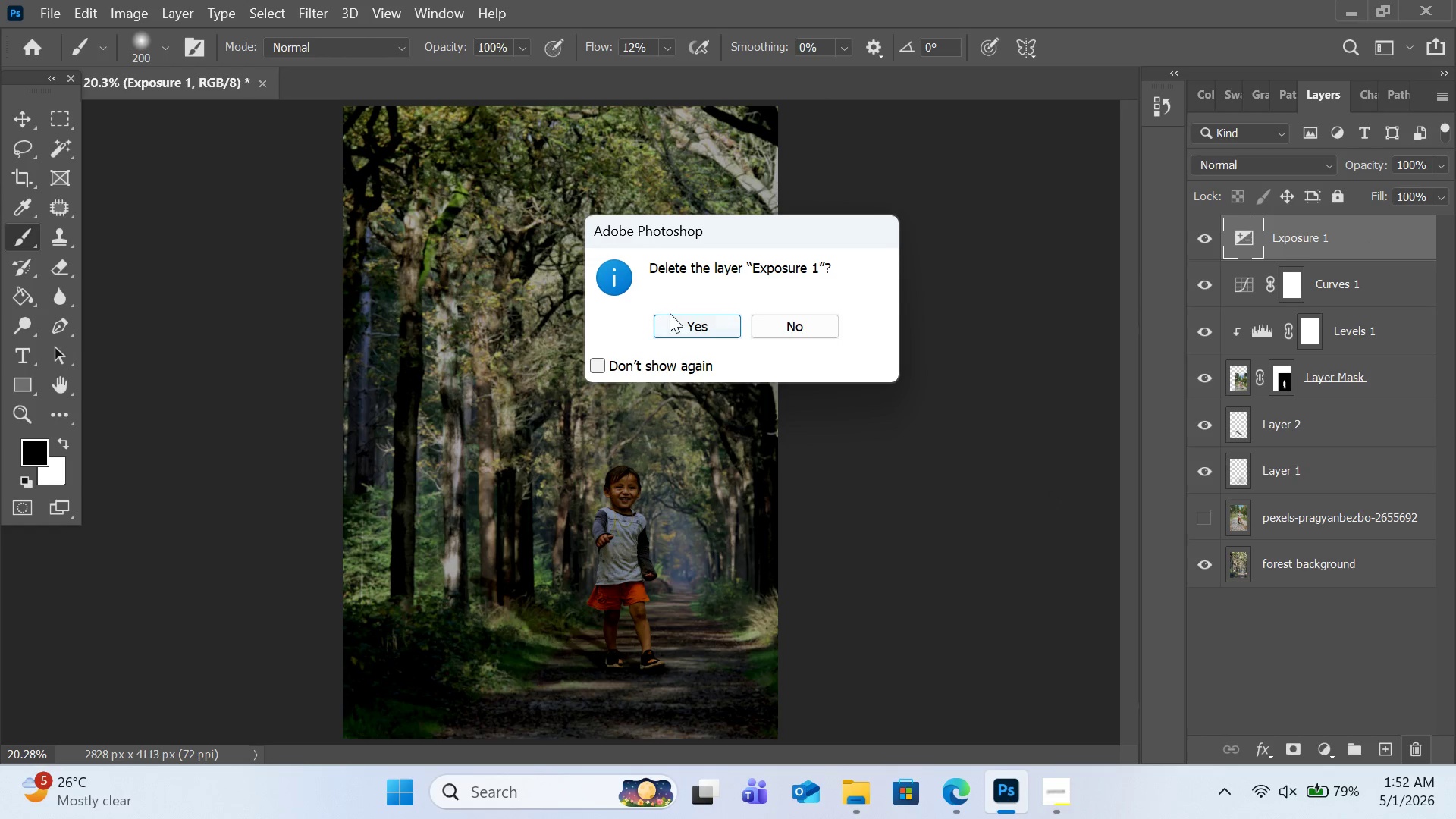 
left_click([704, 334])
 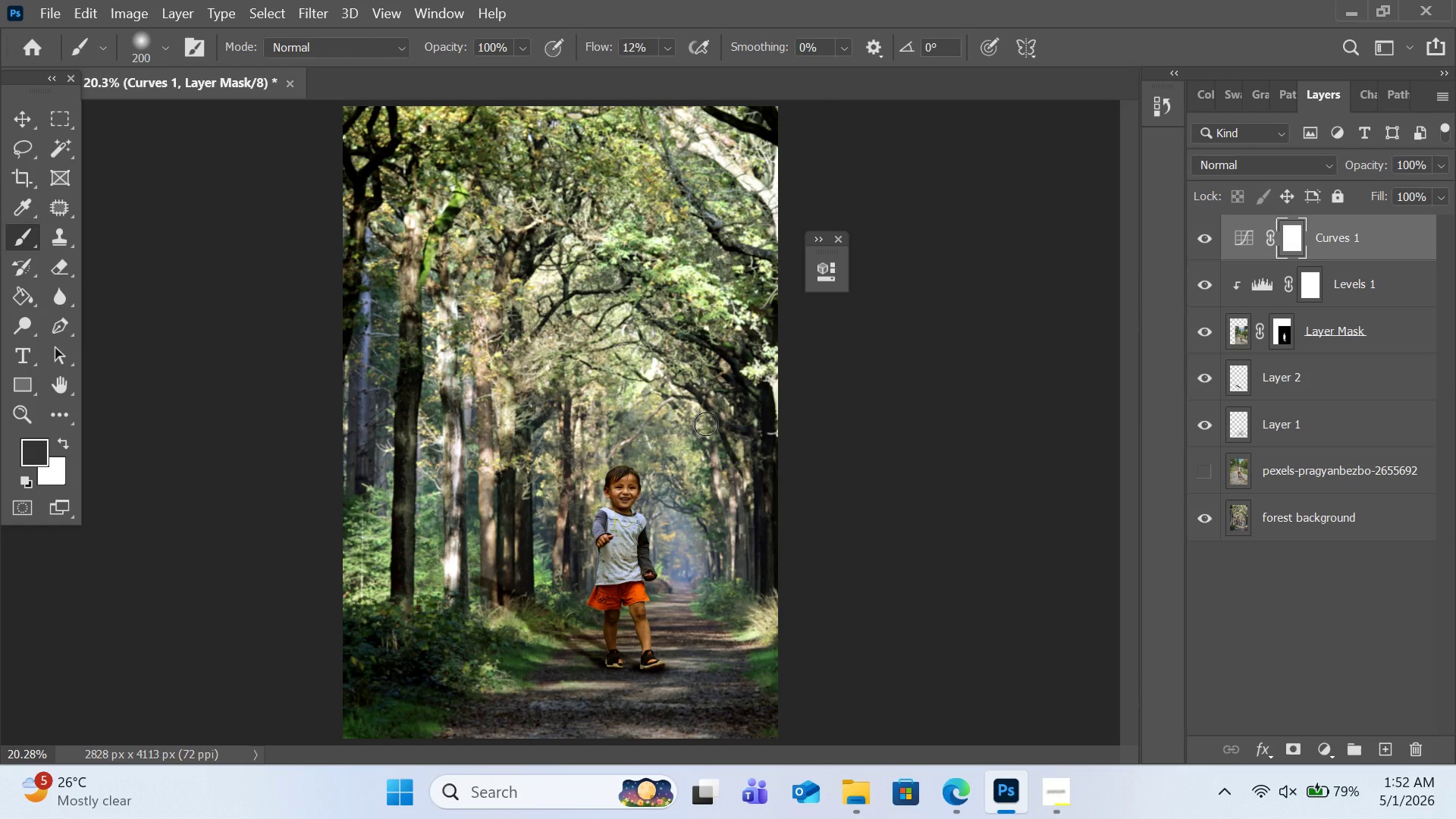 
wait(8.98)
 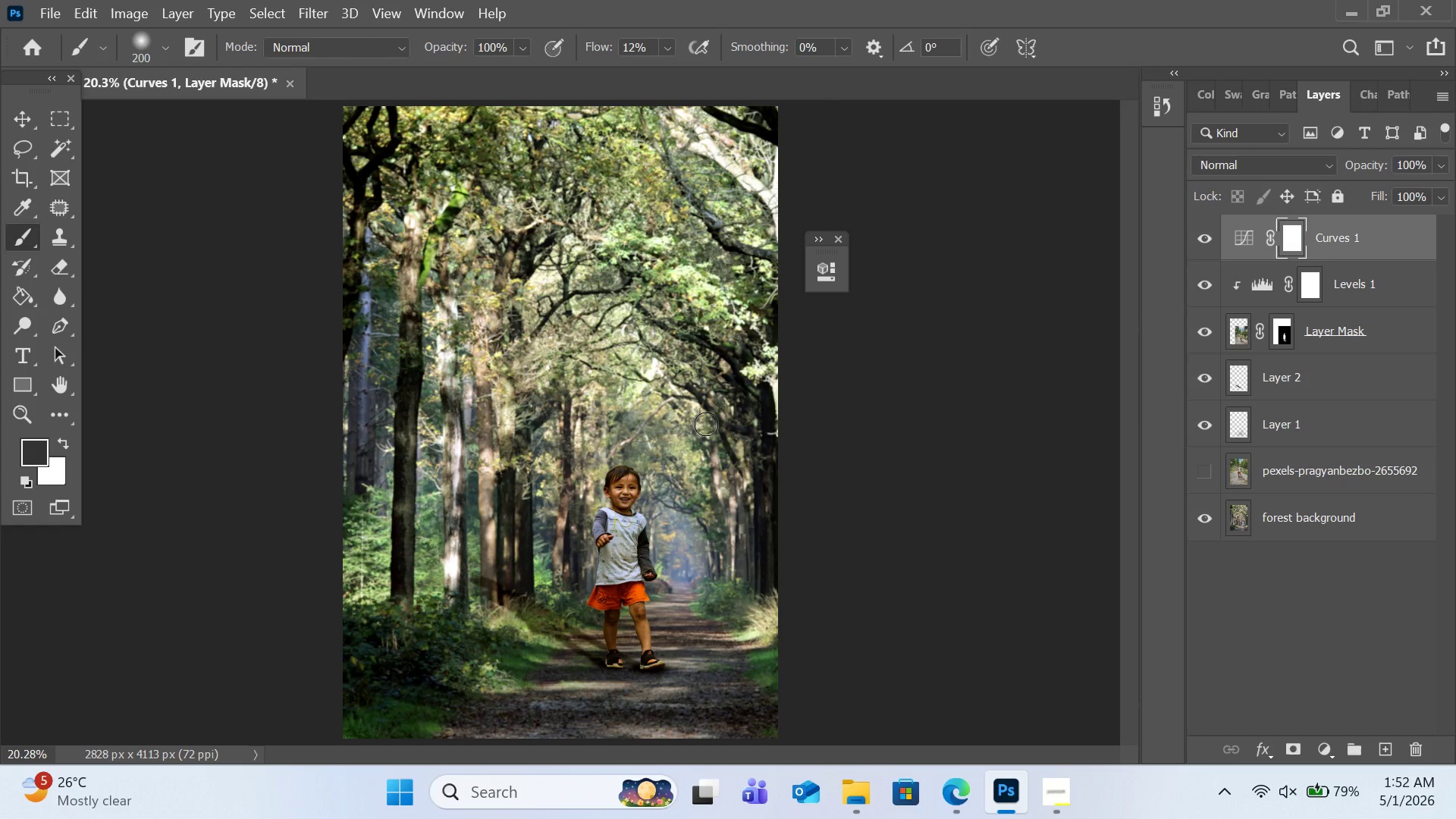 
left_click([1345, 322])
 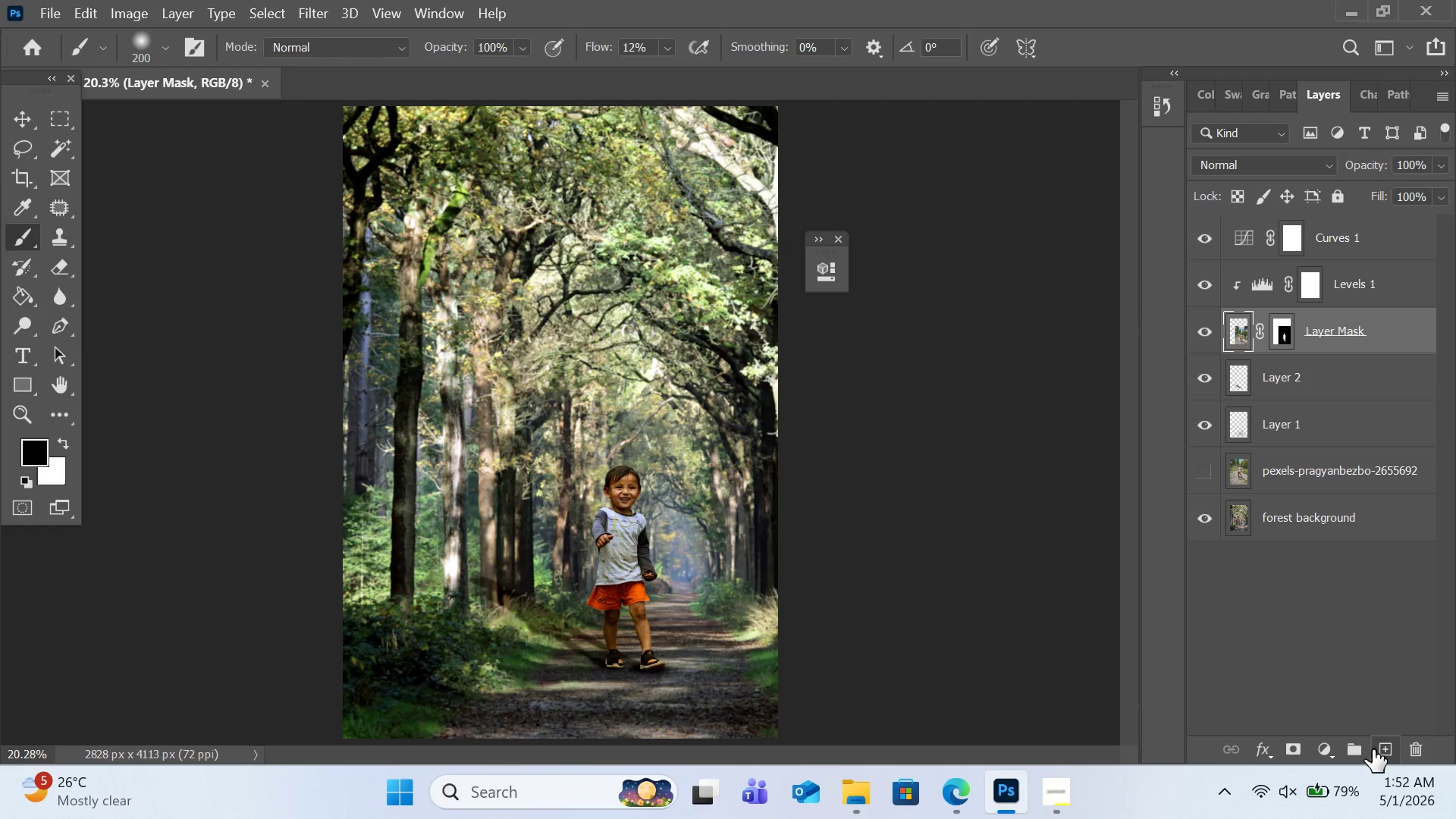 
left_click([1379, 749])
 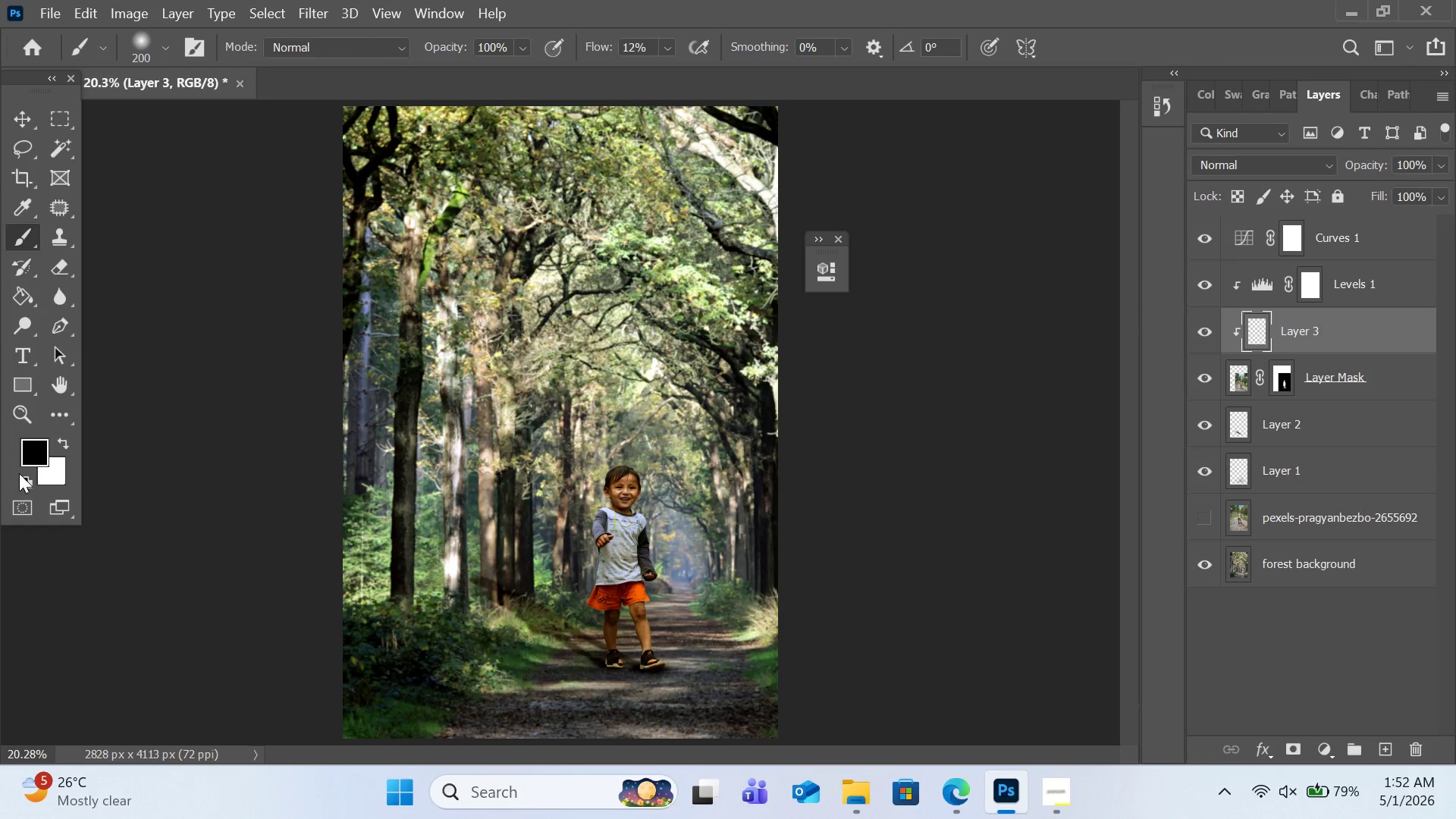 
left_click([64, 435])
 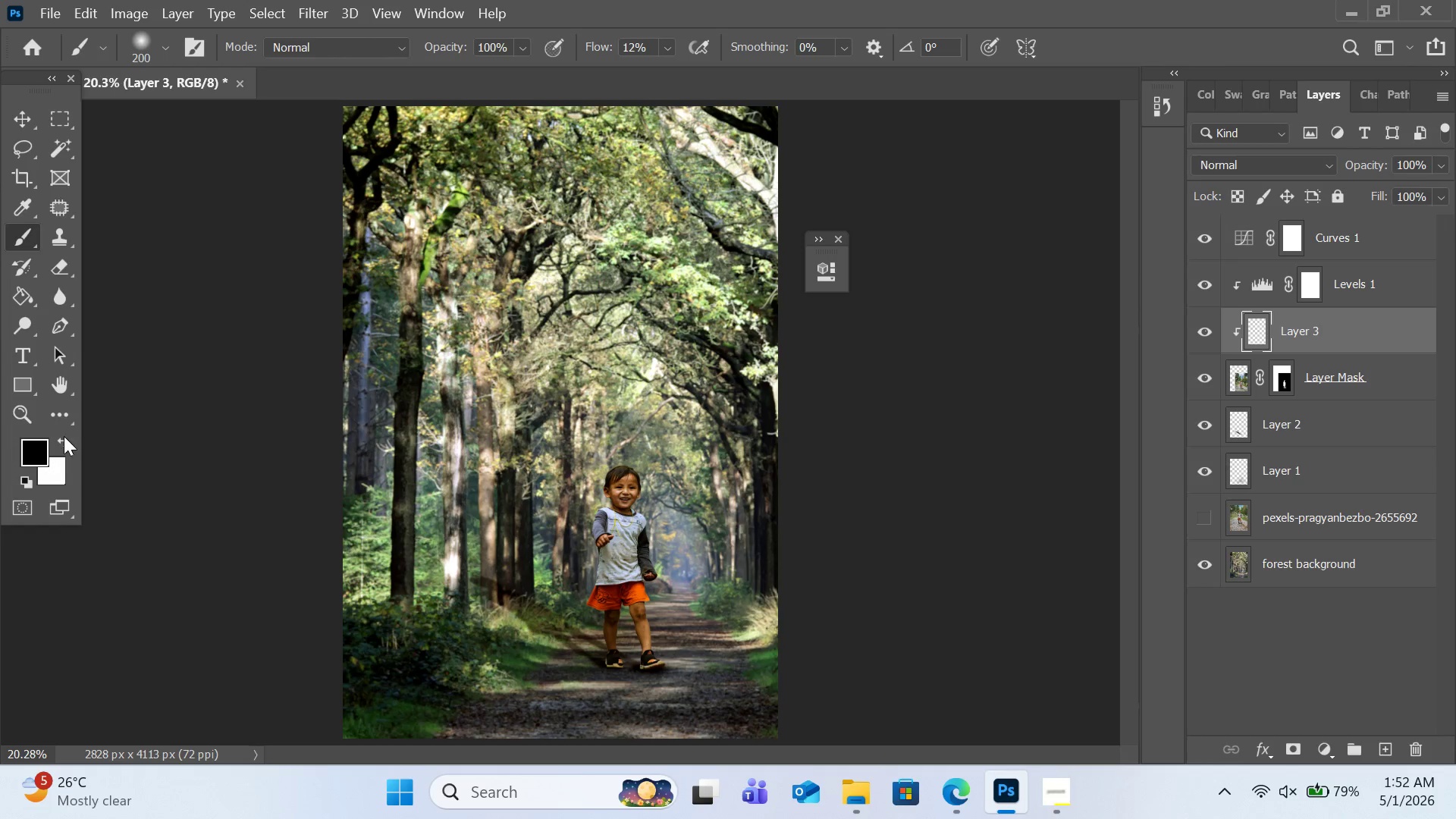 
double_click([67, 439])
 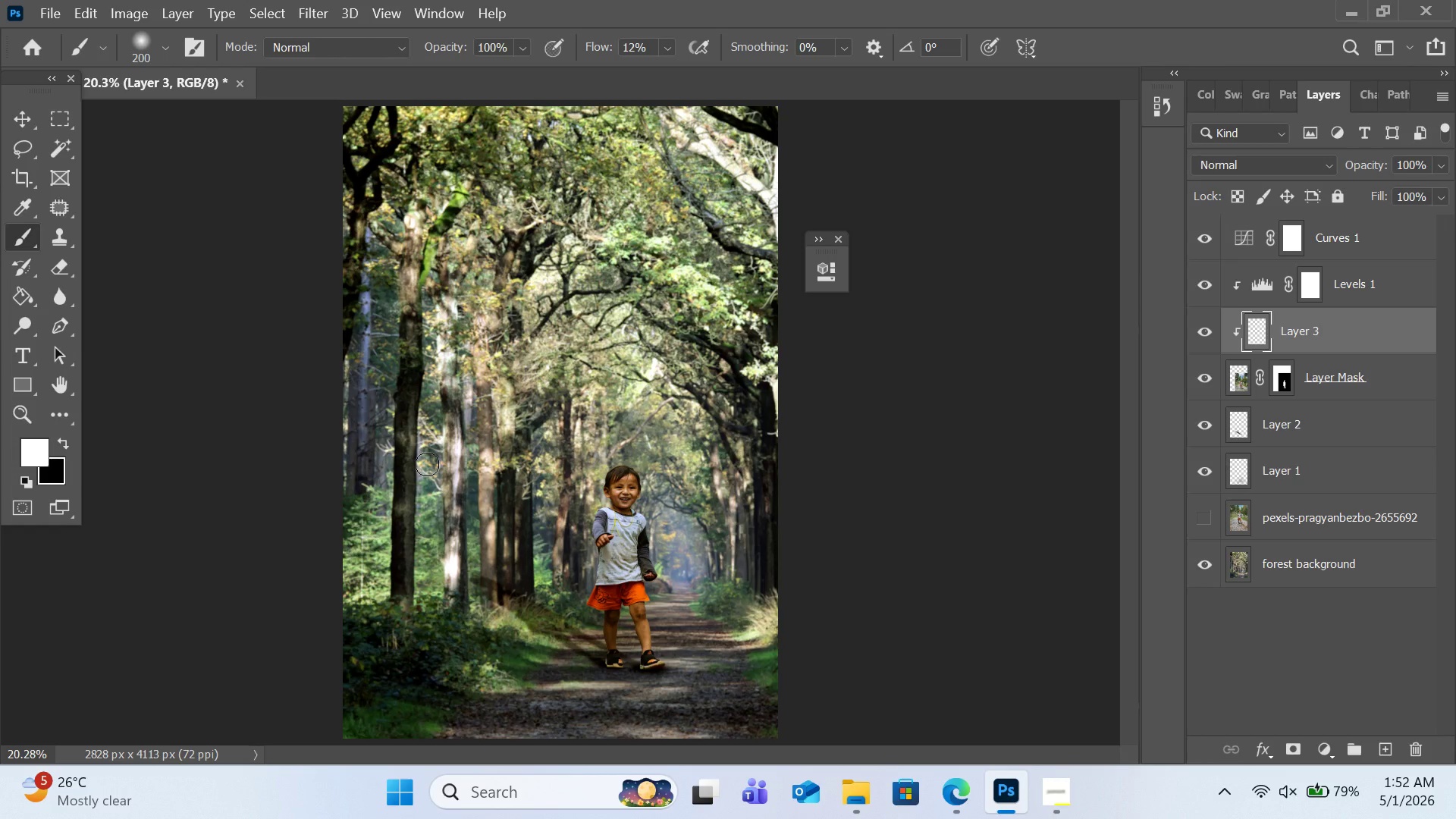 
key(BracketRight)
 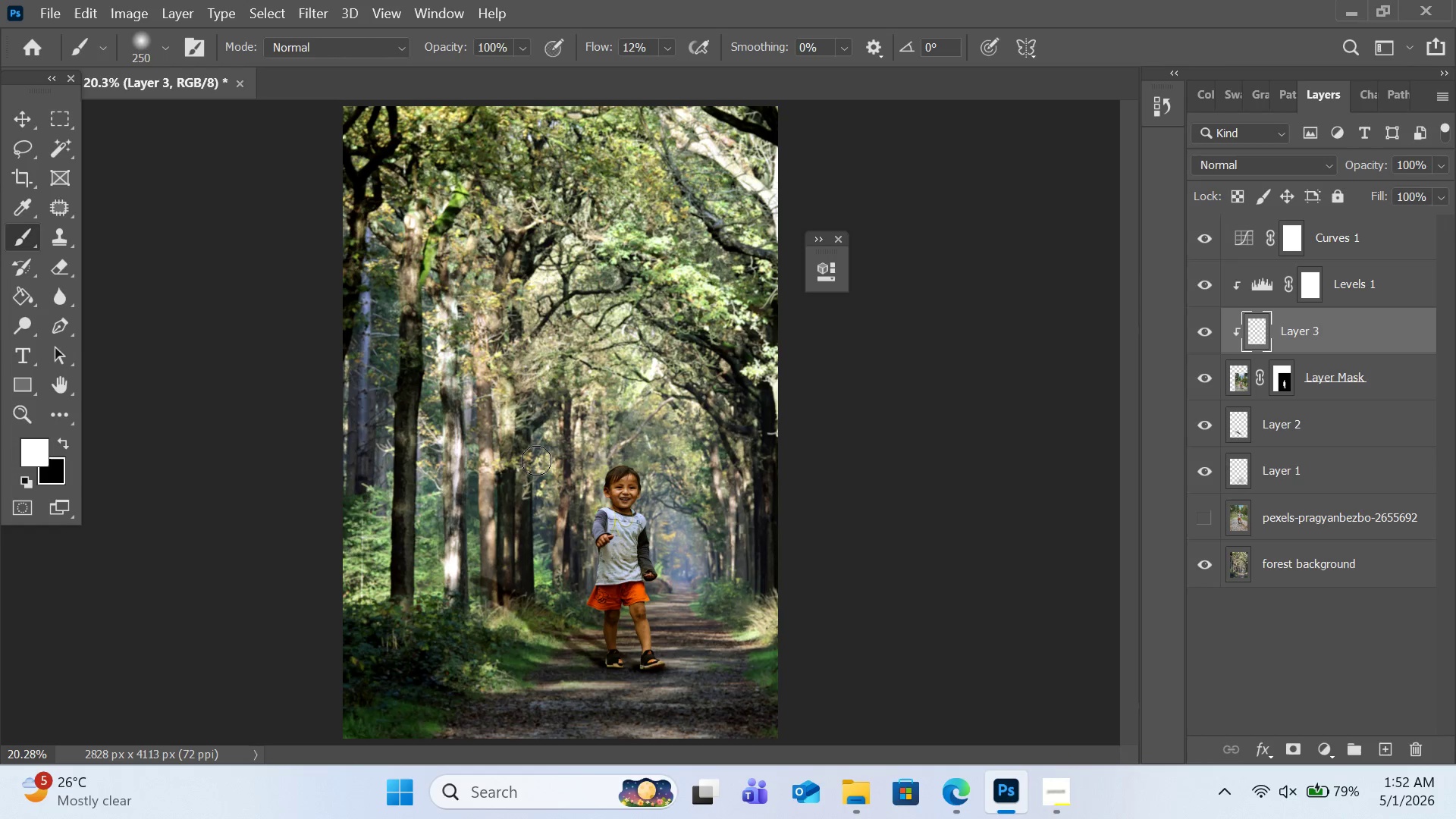 
key(BracketRight)
 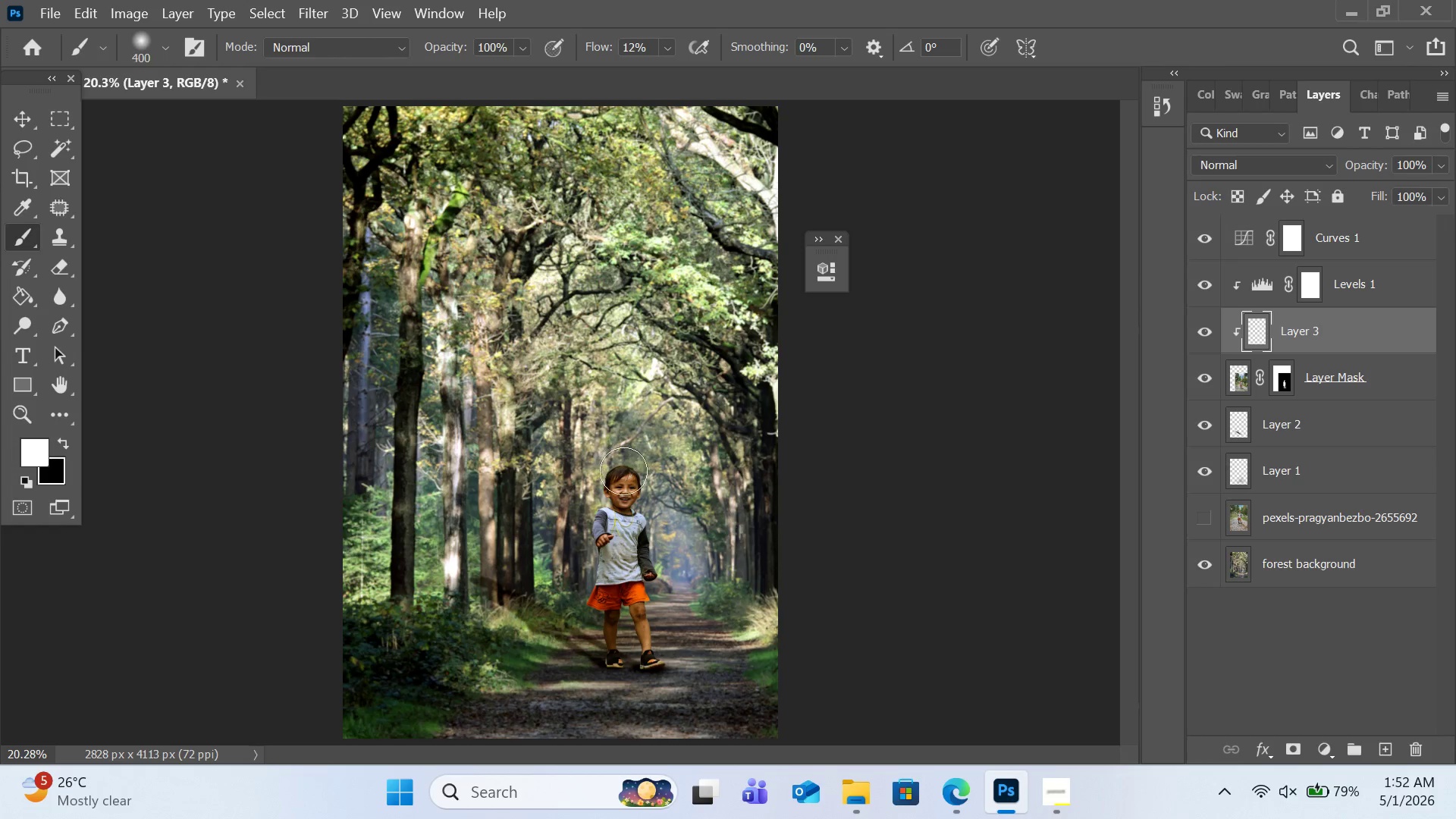 
key(BracketRight)
 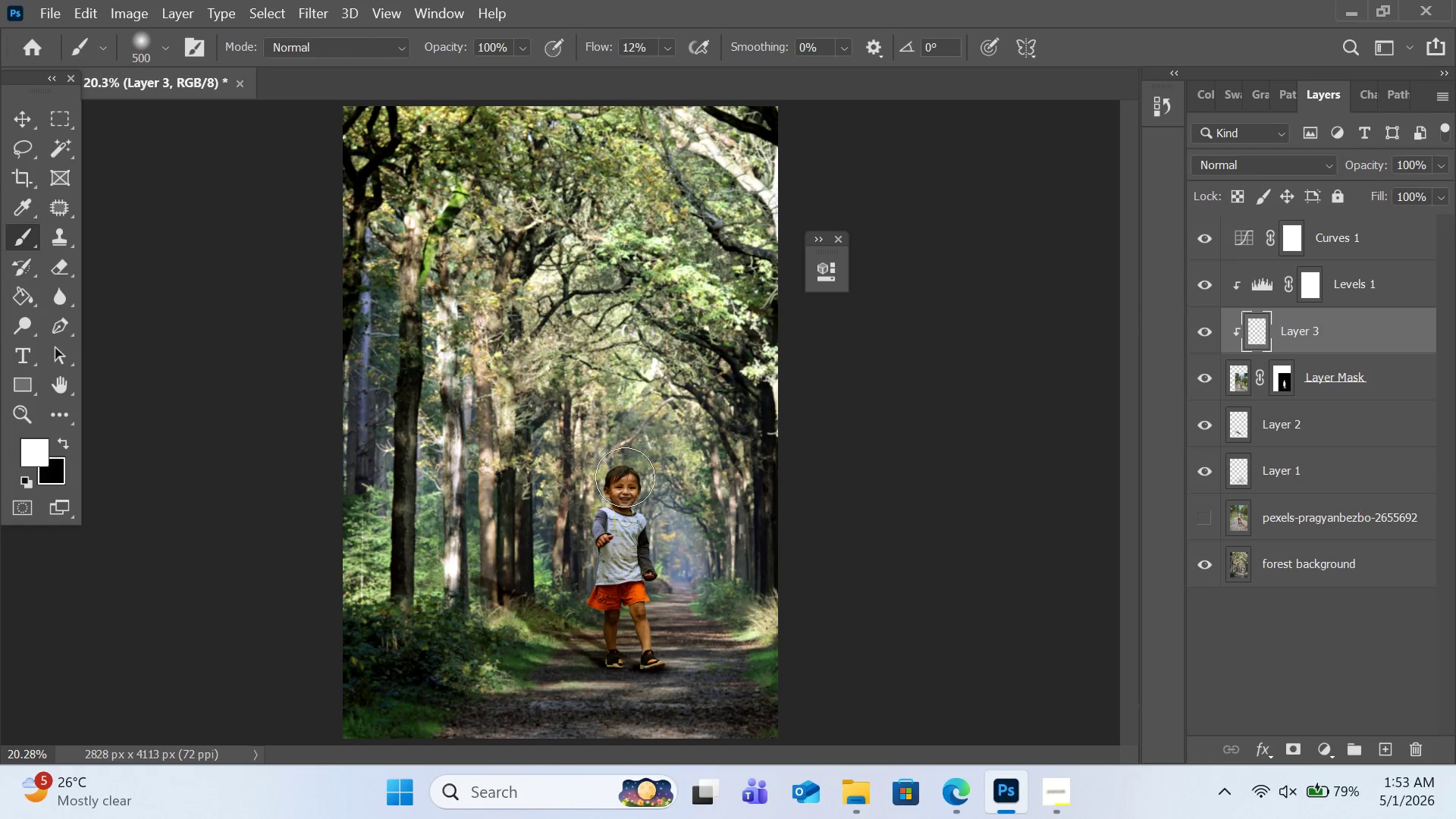 
key(BracketRight)
 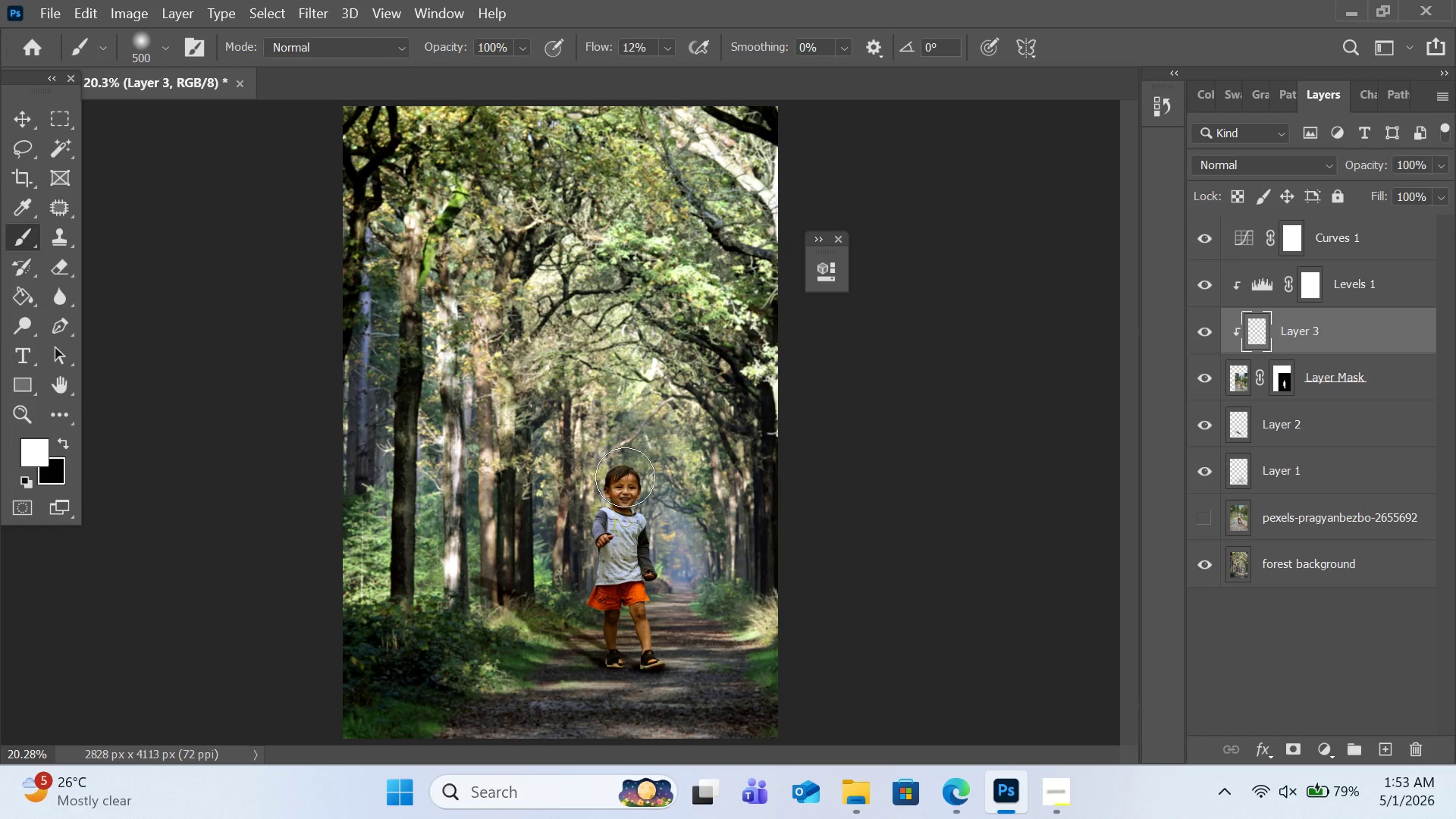 
left_click([625, 477])
 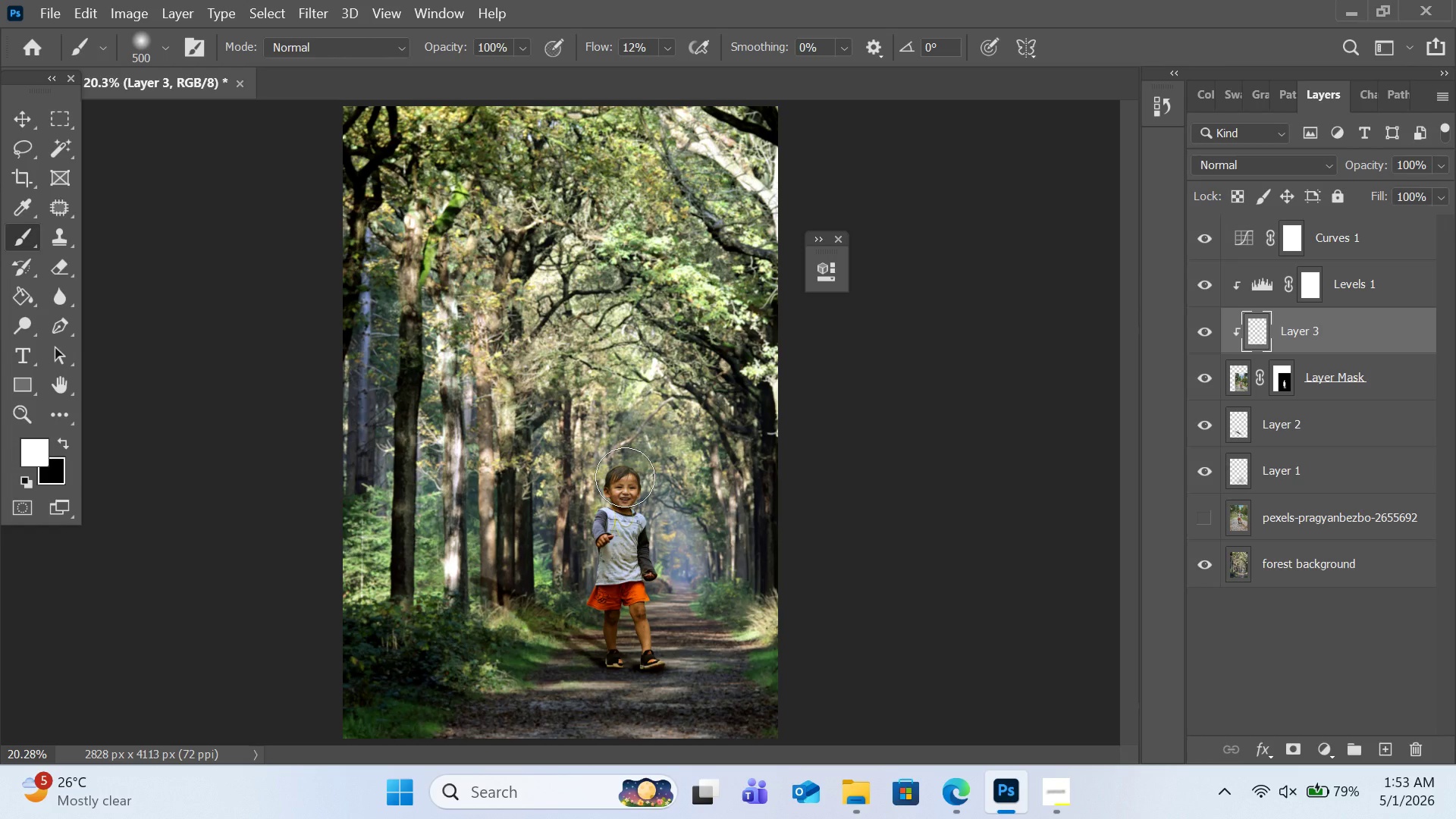 
key(Control+Z)
 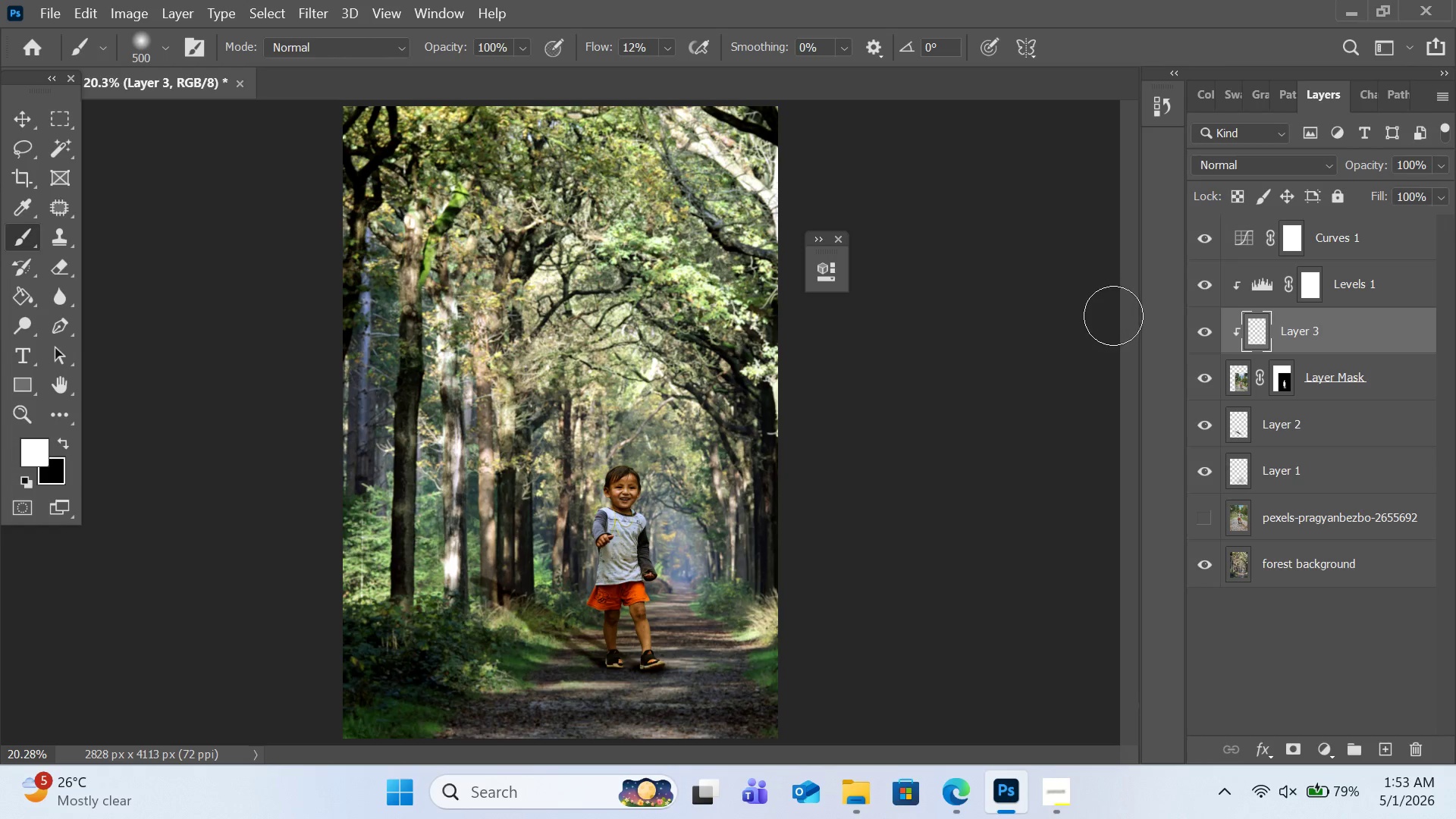 
left_click([1220, 331])
 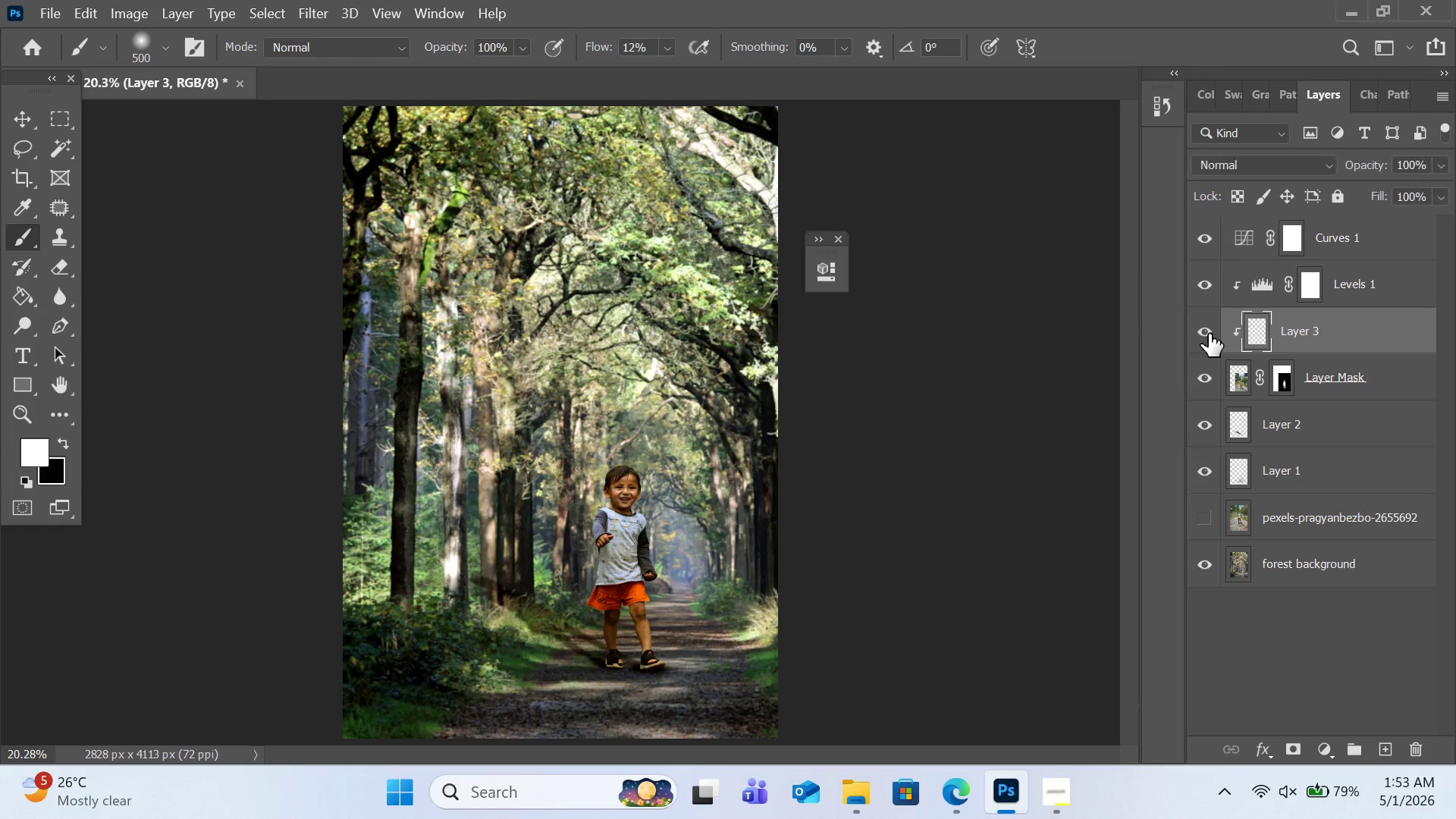 
double_click([1209, 334])
 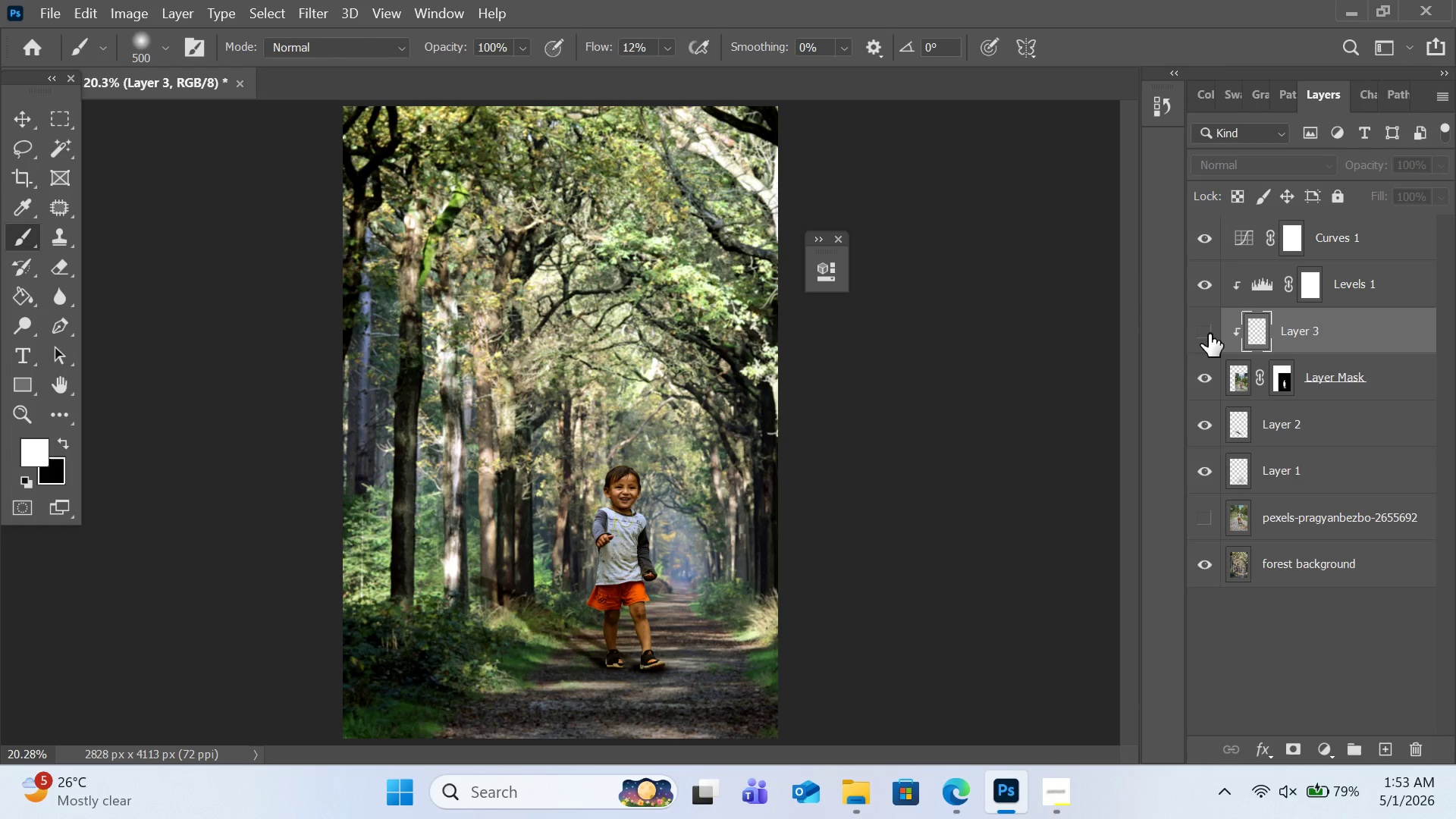 
left_click([1209, 334])
 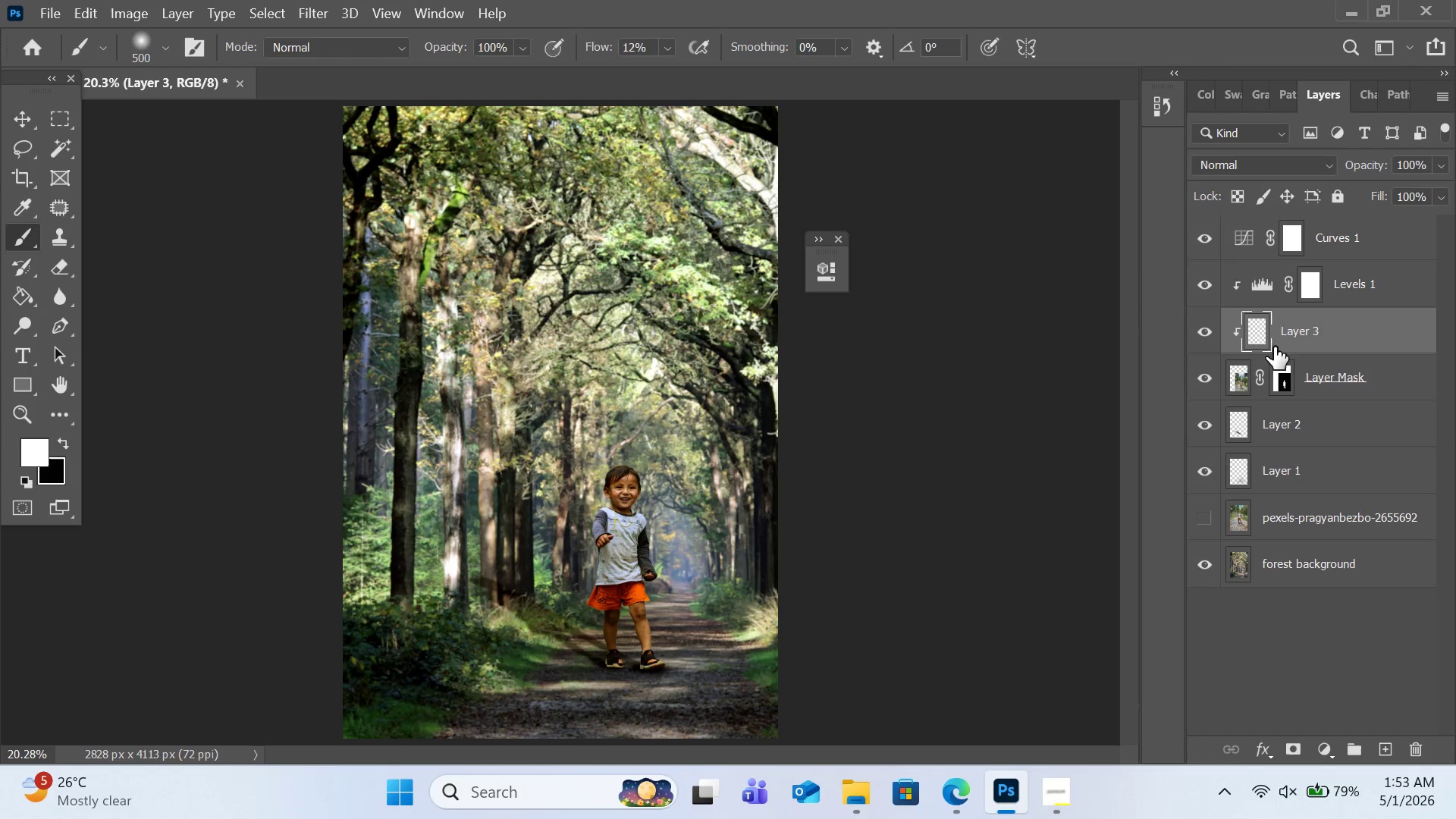 
hold_key(key=AltLeft, duration=1.12)
left_click([1298, 351])
 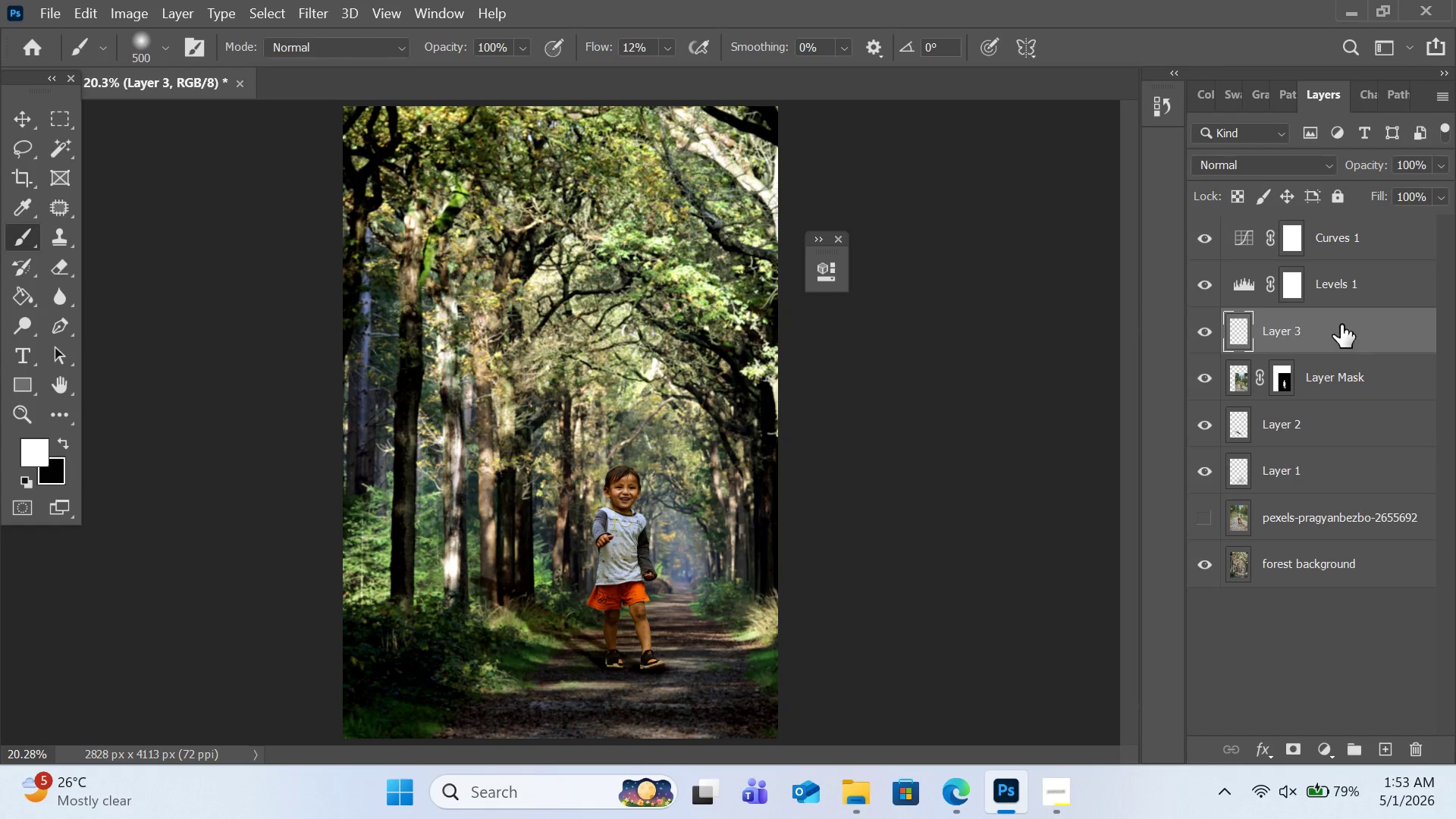 
left_click_drag(start_coordinate=[1321, 332], to_coordinate=[1335, 397])
 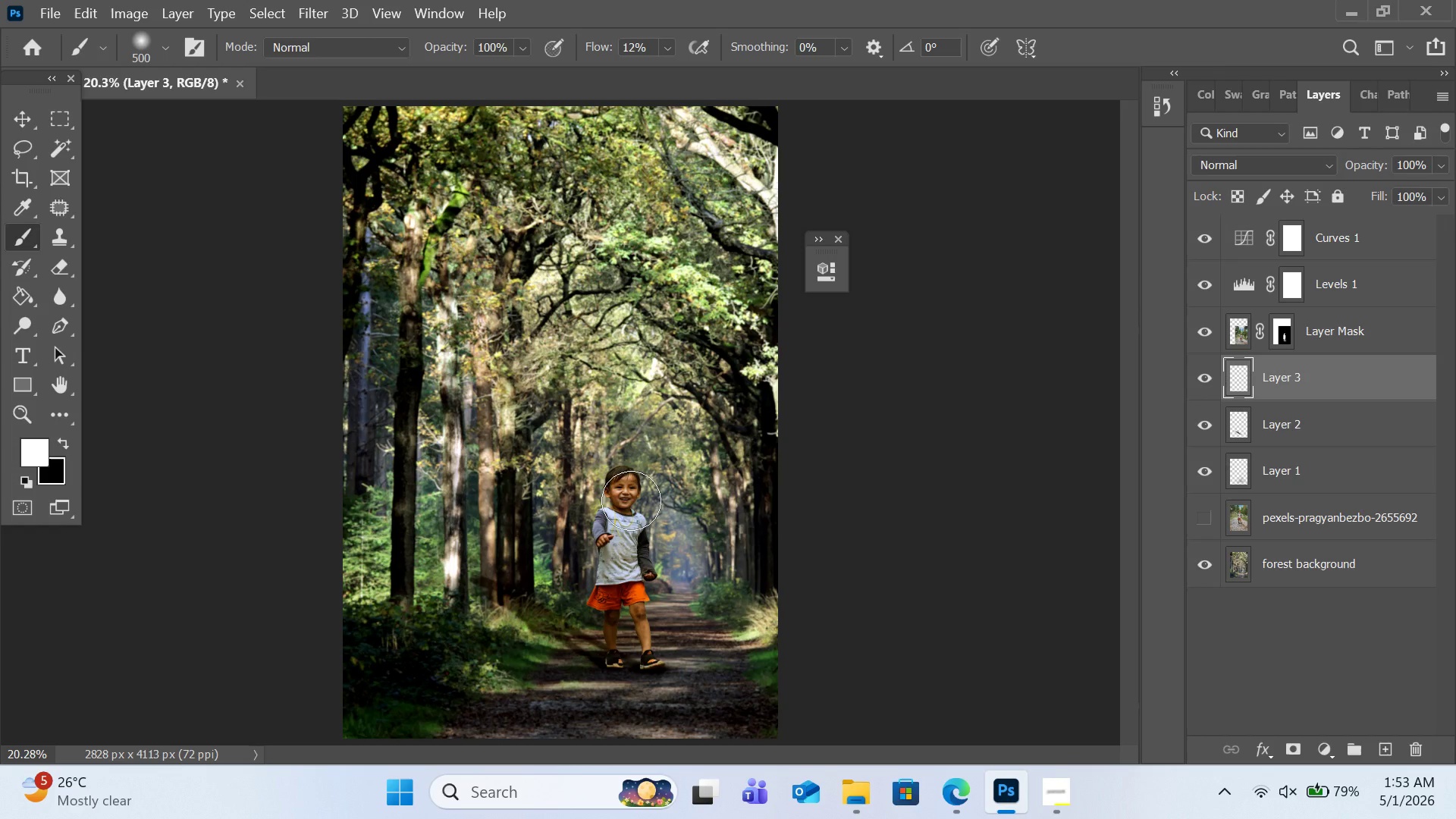 
left_click([631, 500])
 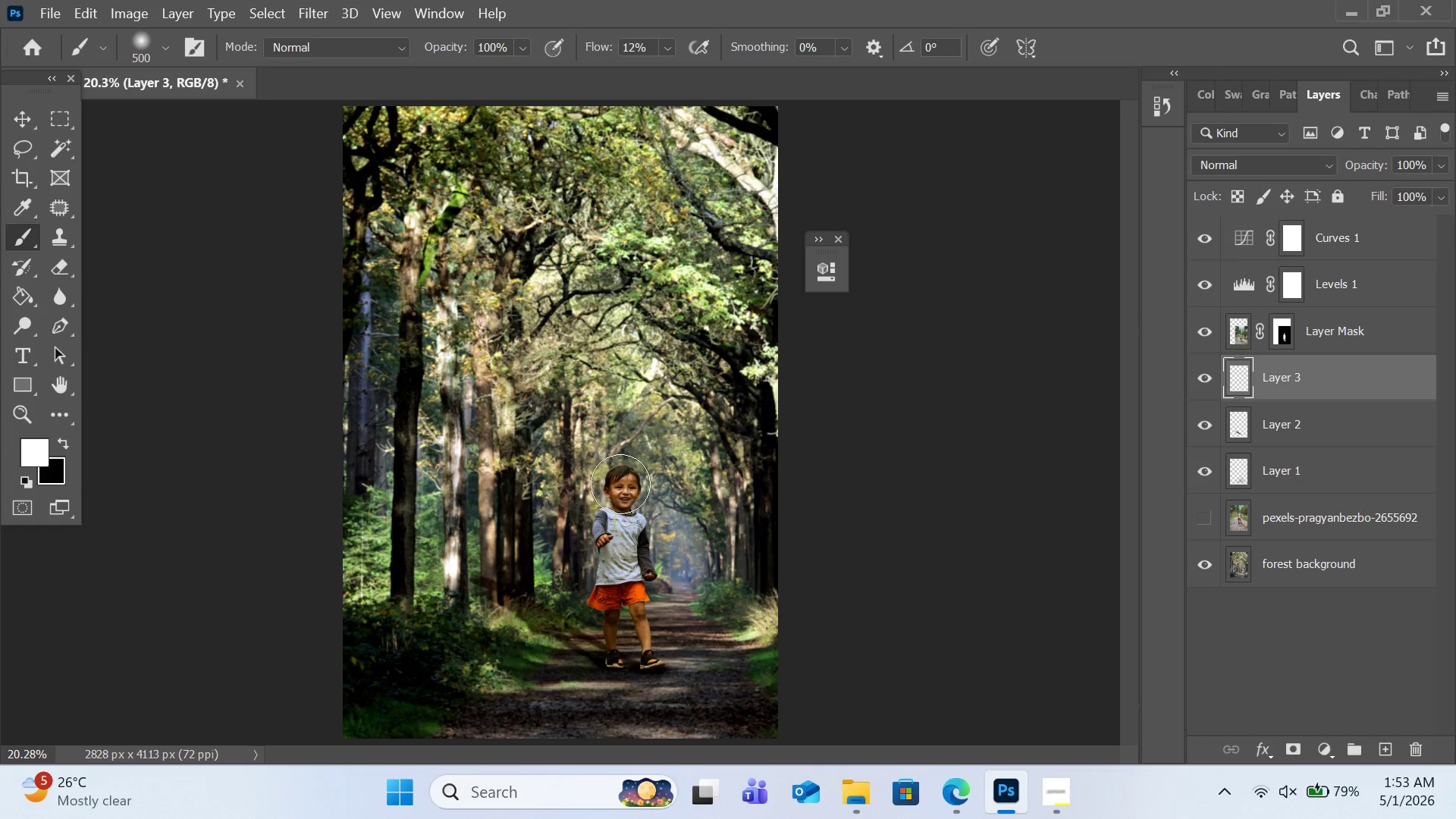 
left_click([620, 484])
 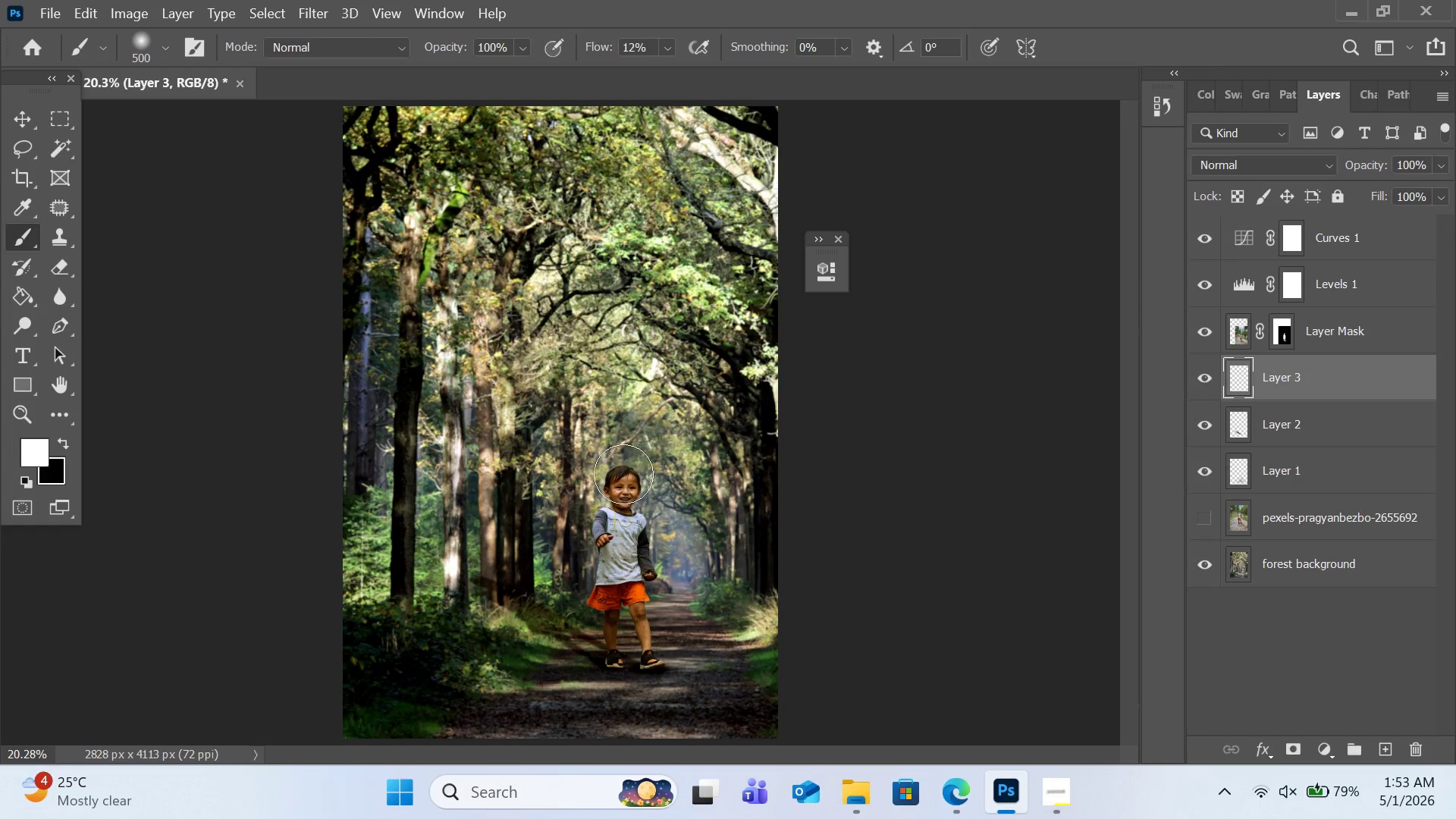 
left_click([623, 474])
 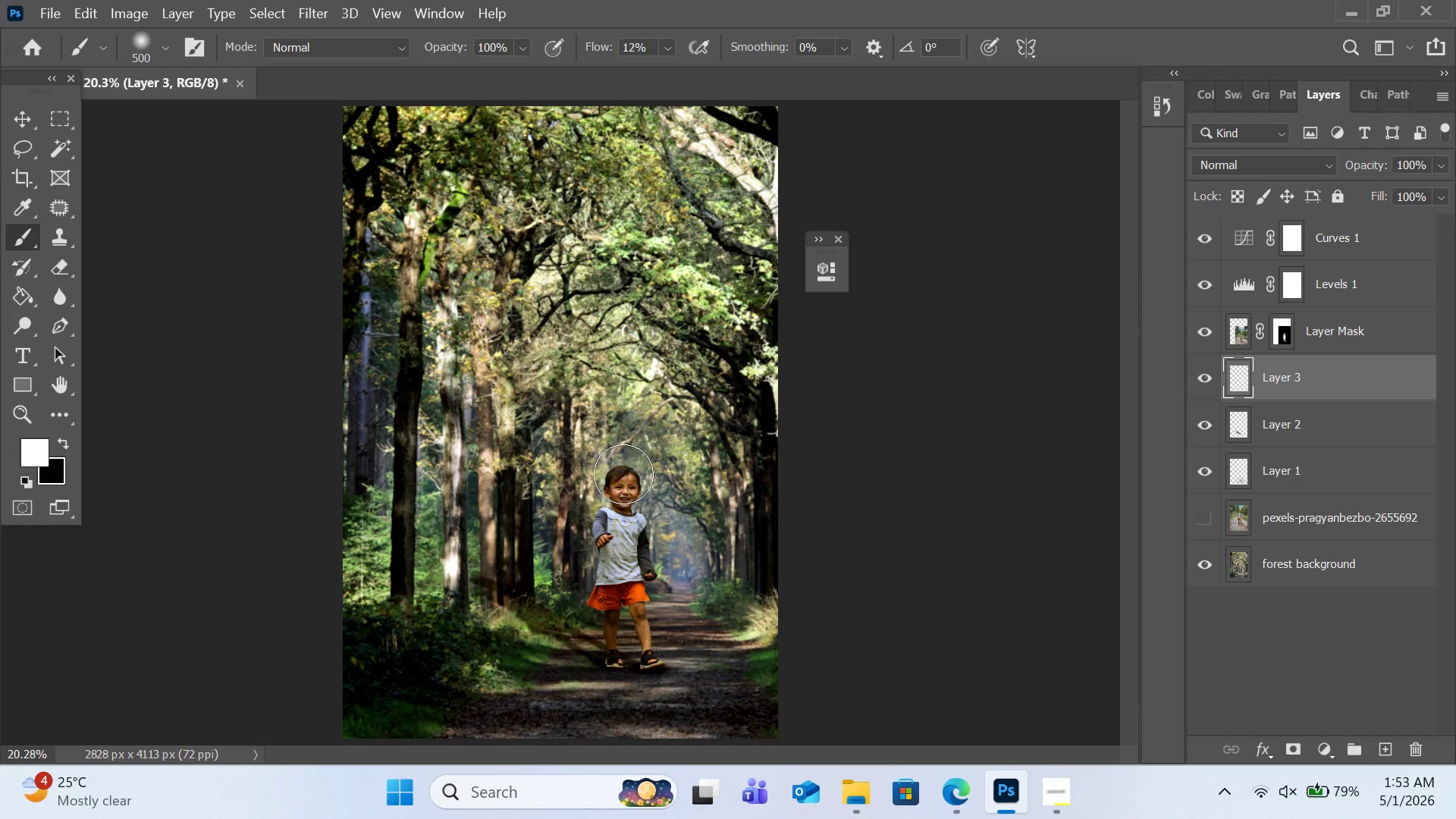 
left_click([623, 474])
 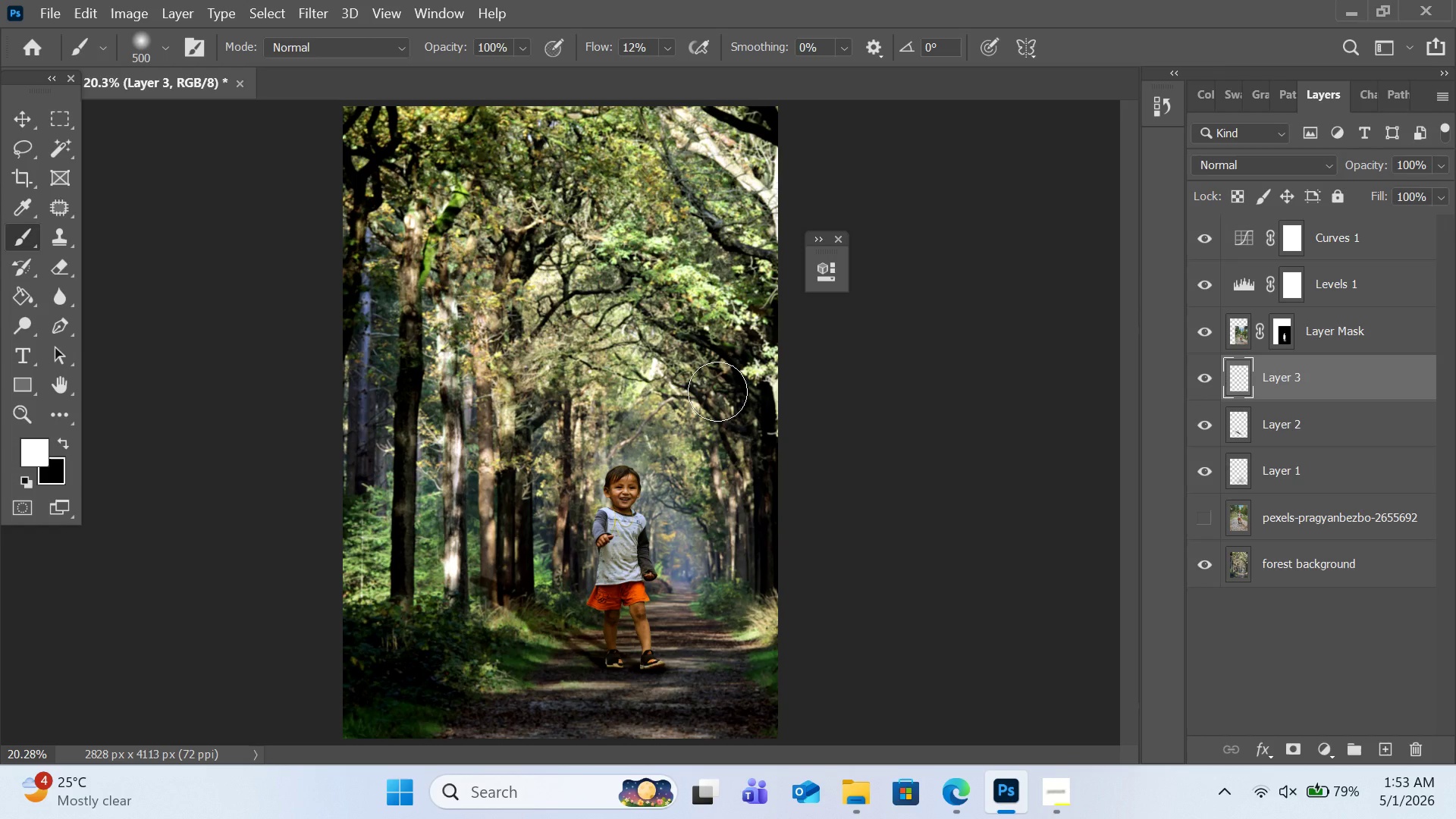 
key(Control+Z)
 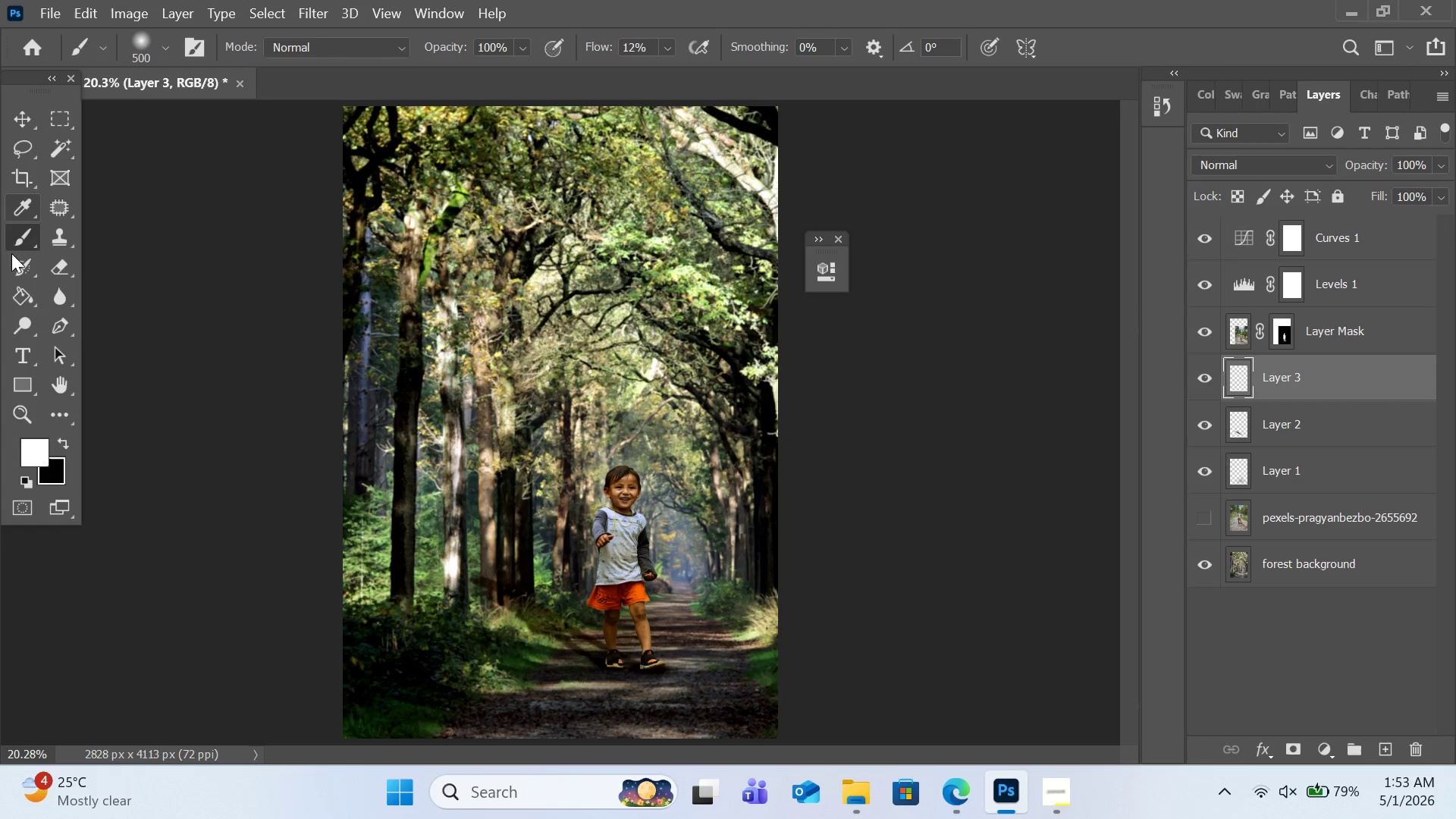 
mouse_move([30, 340])
 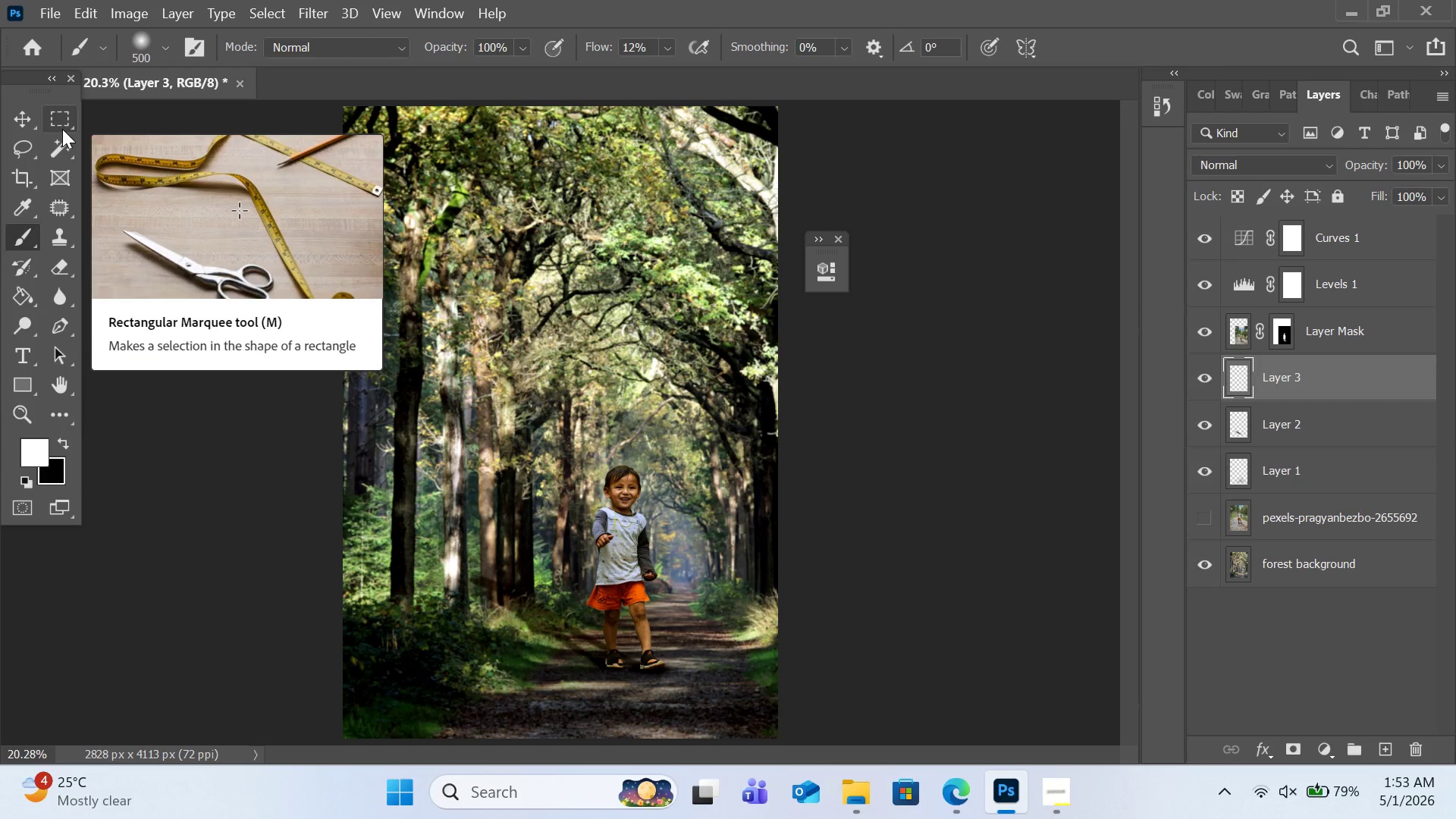 
mouse_move([25, 169])
 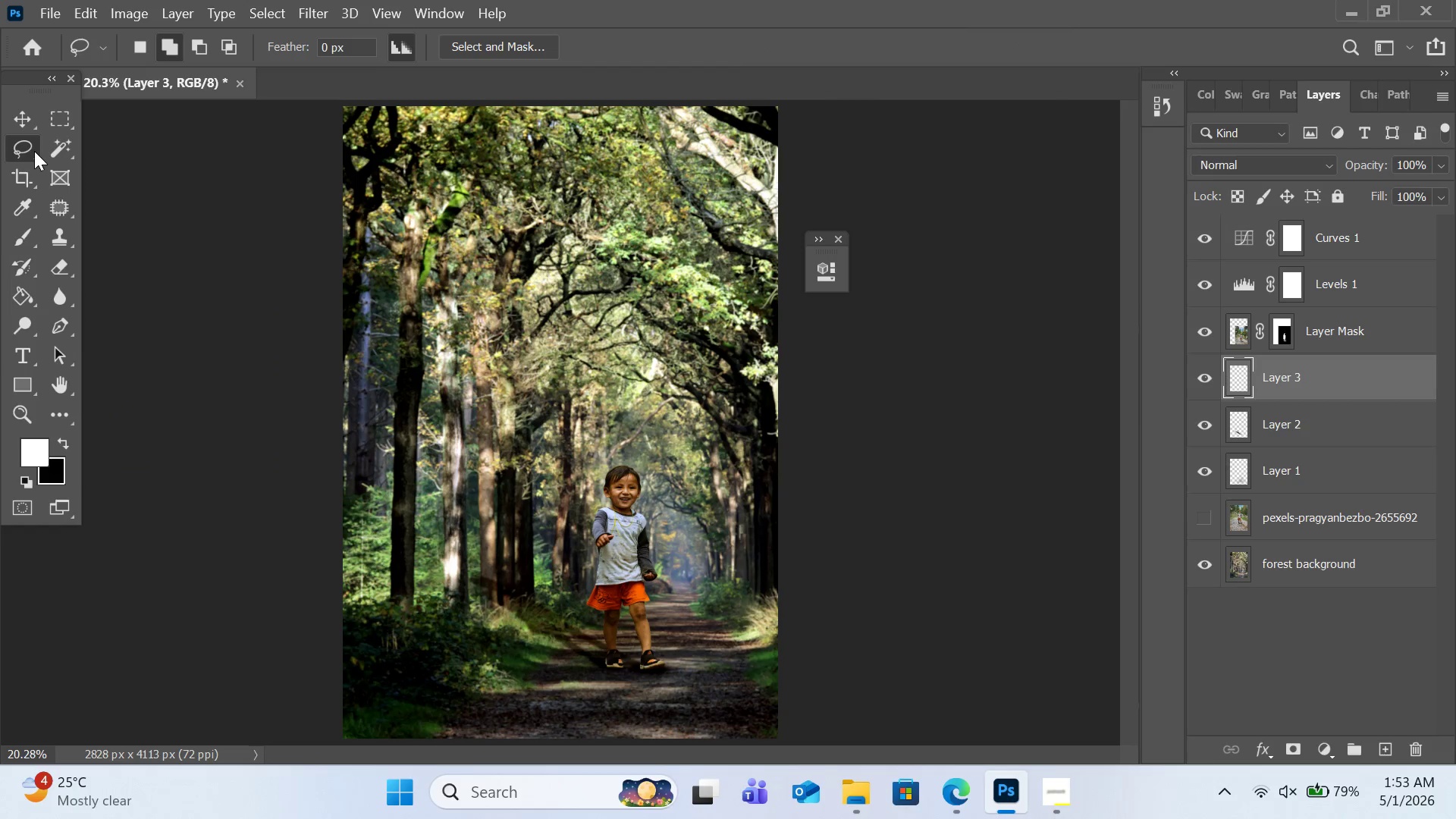 
left_click([34, 151])
 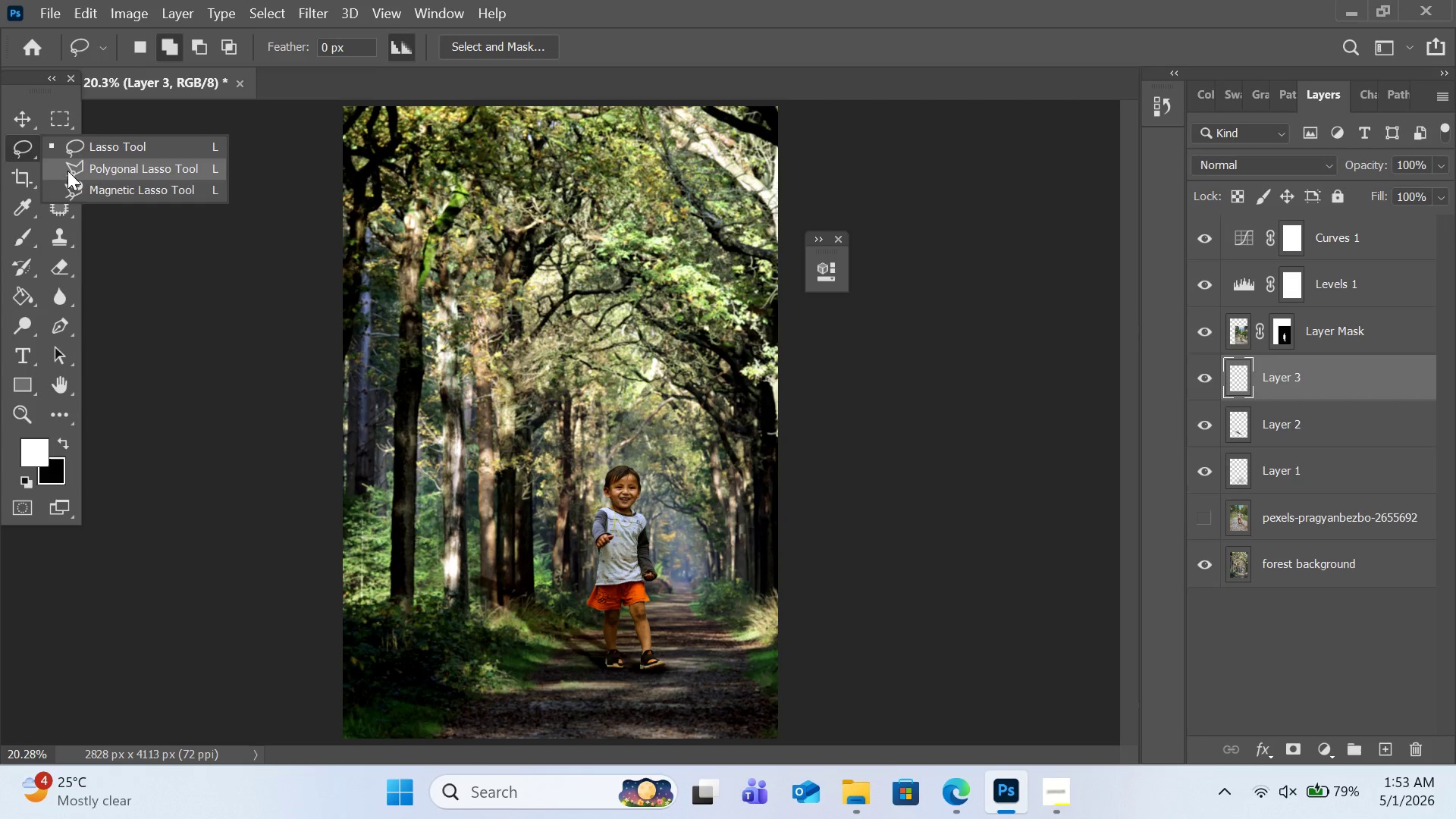 
left_click([67, 171])
 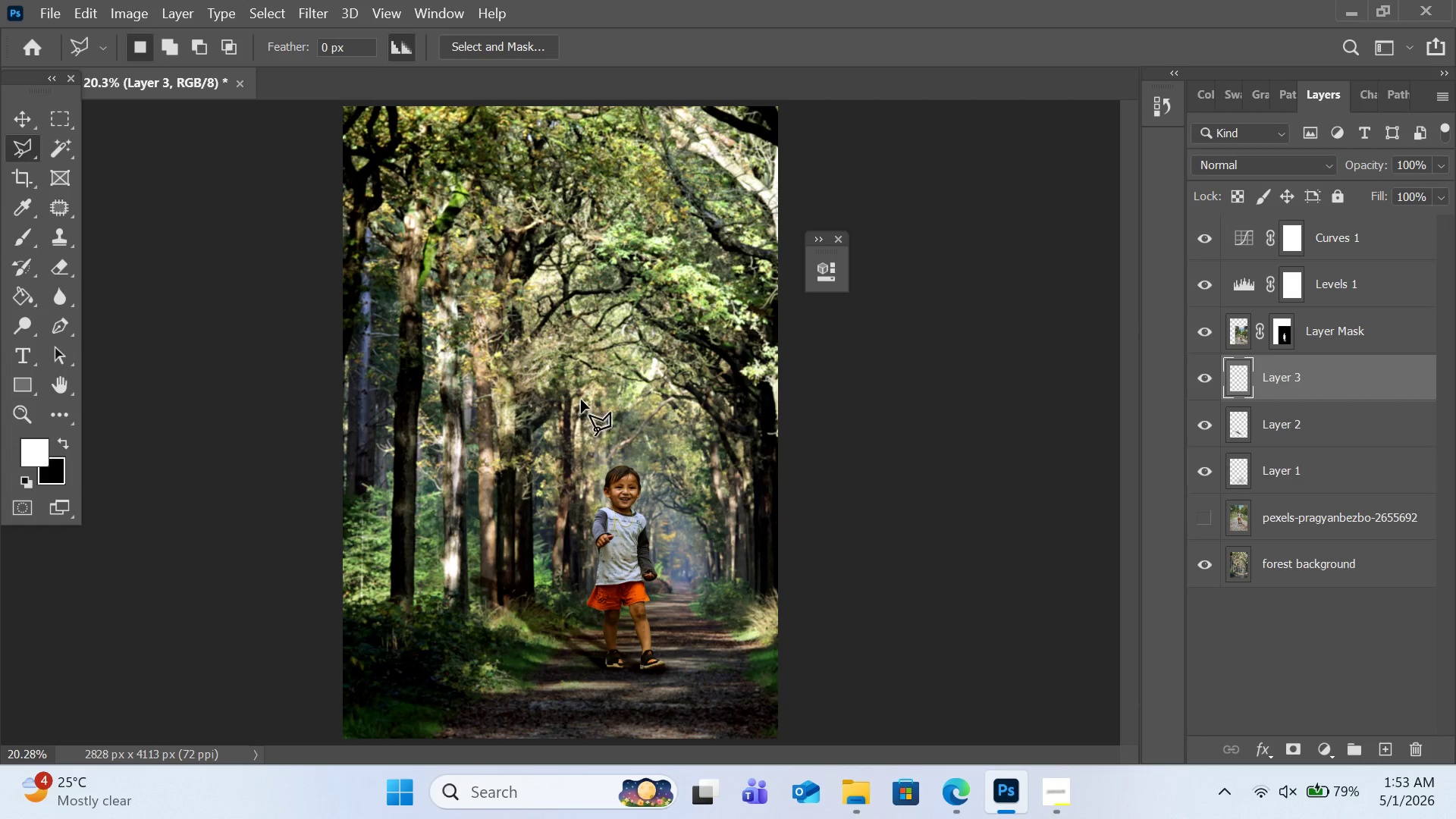 
left_click([588, 391])
 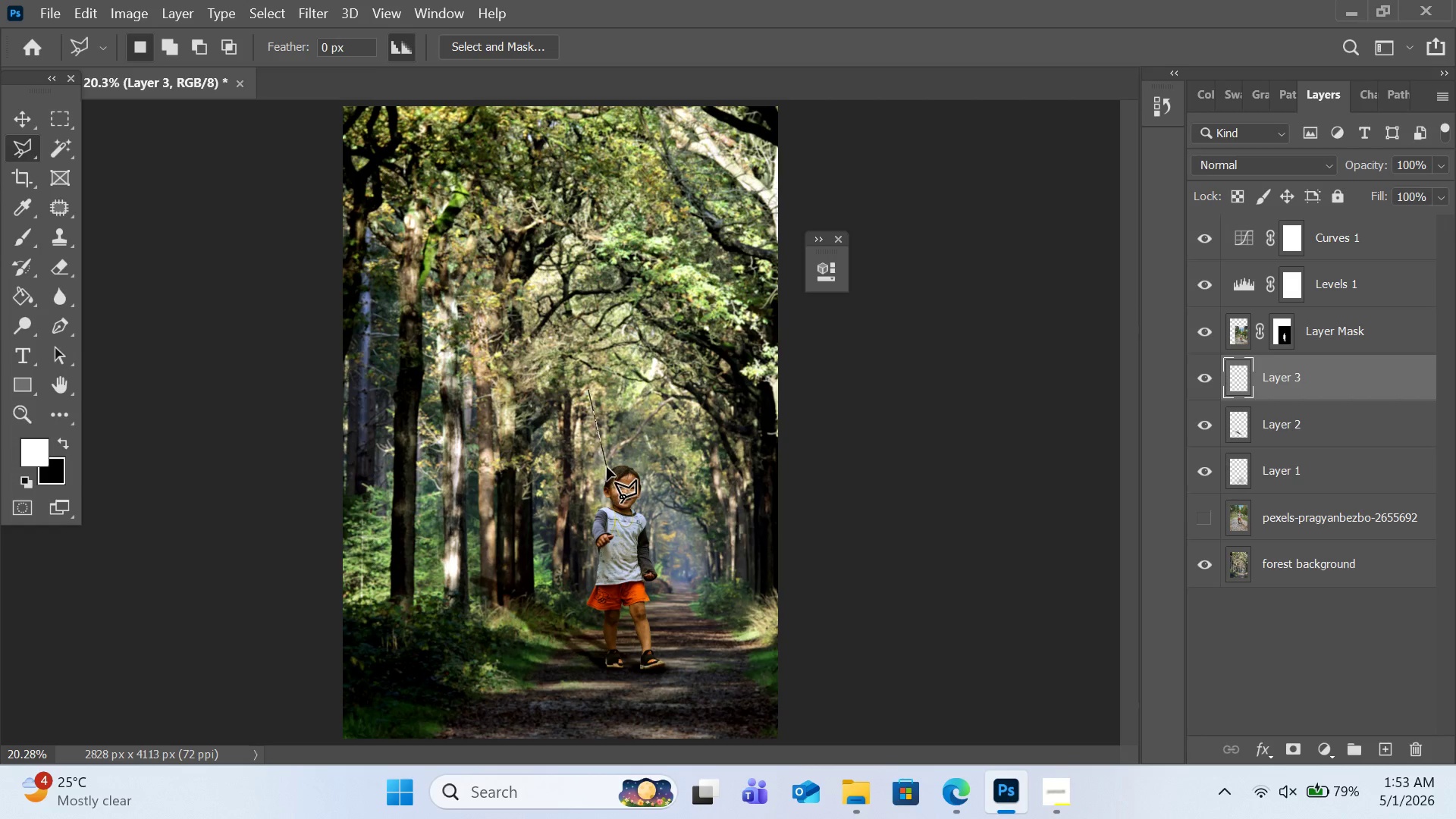 
left_click([607, 467])
 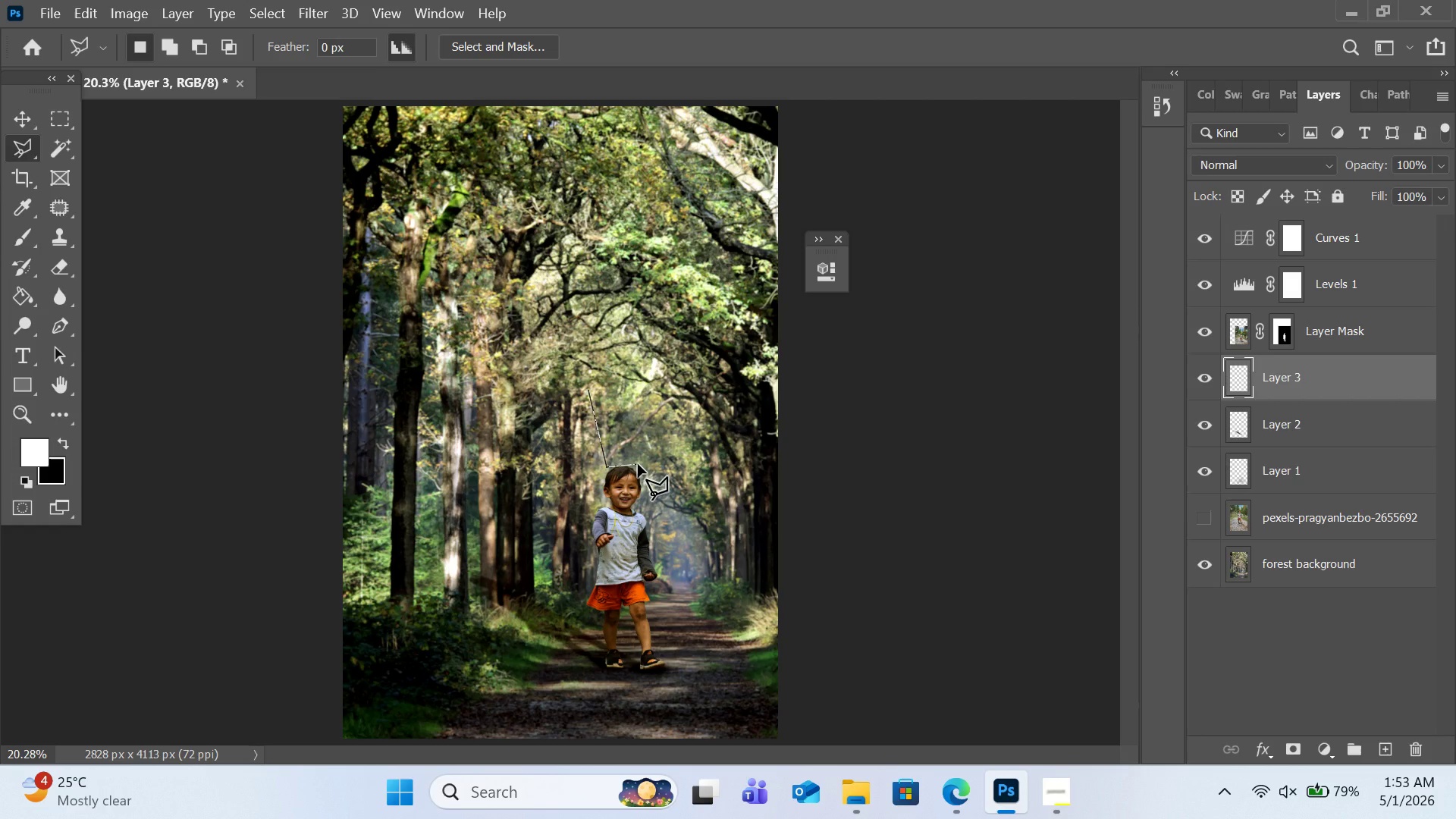 
left_click([638, 464])
 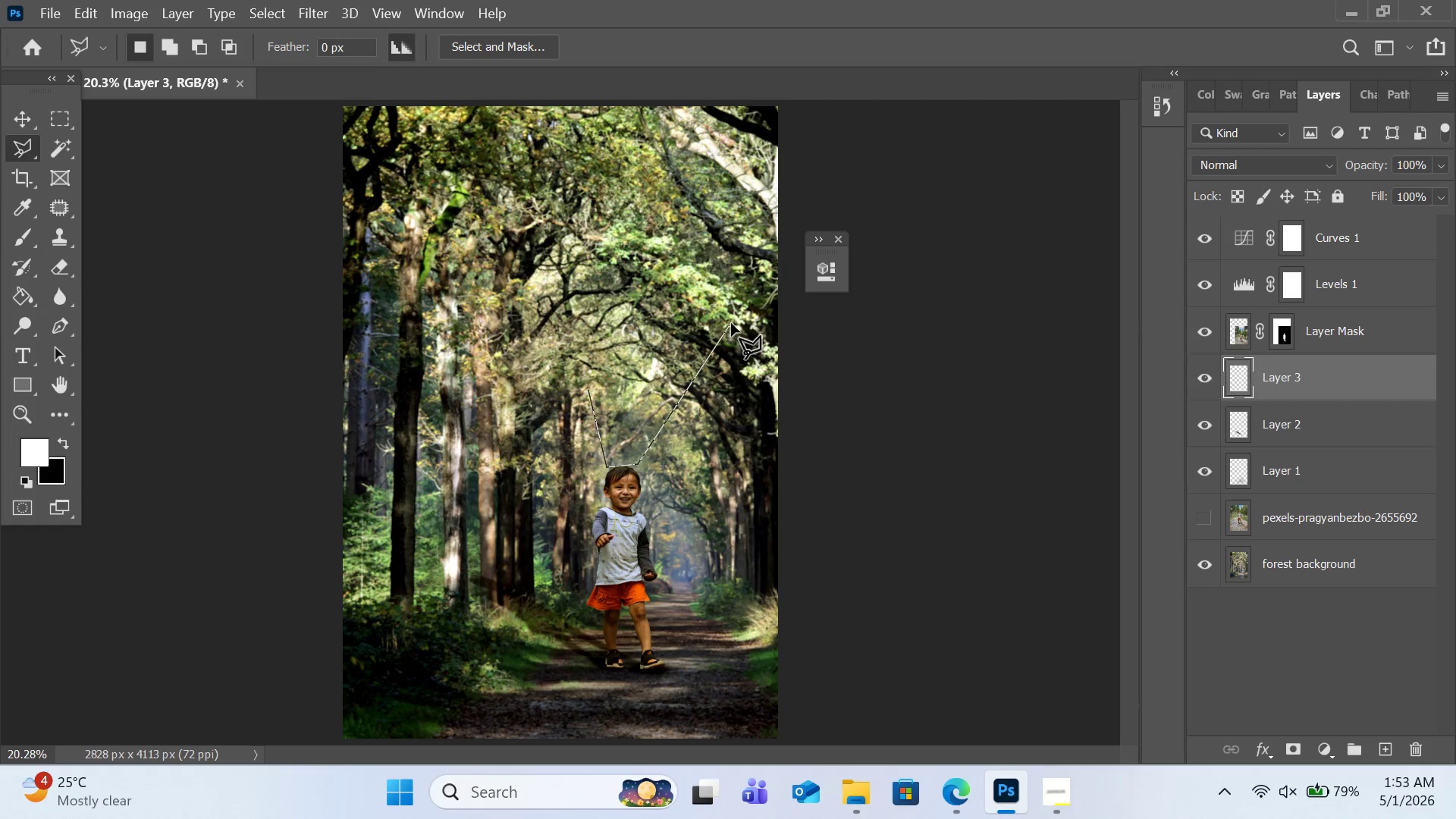 
left_click([731, 322])
 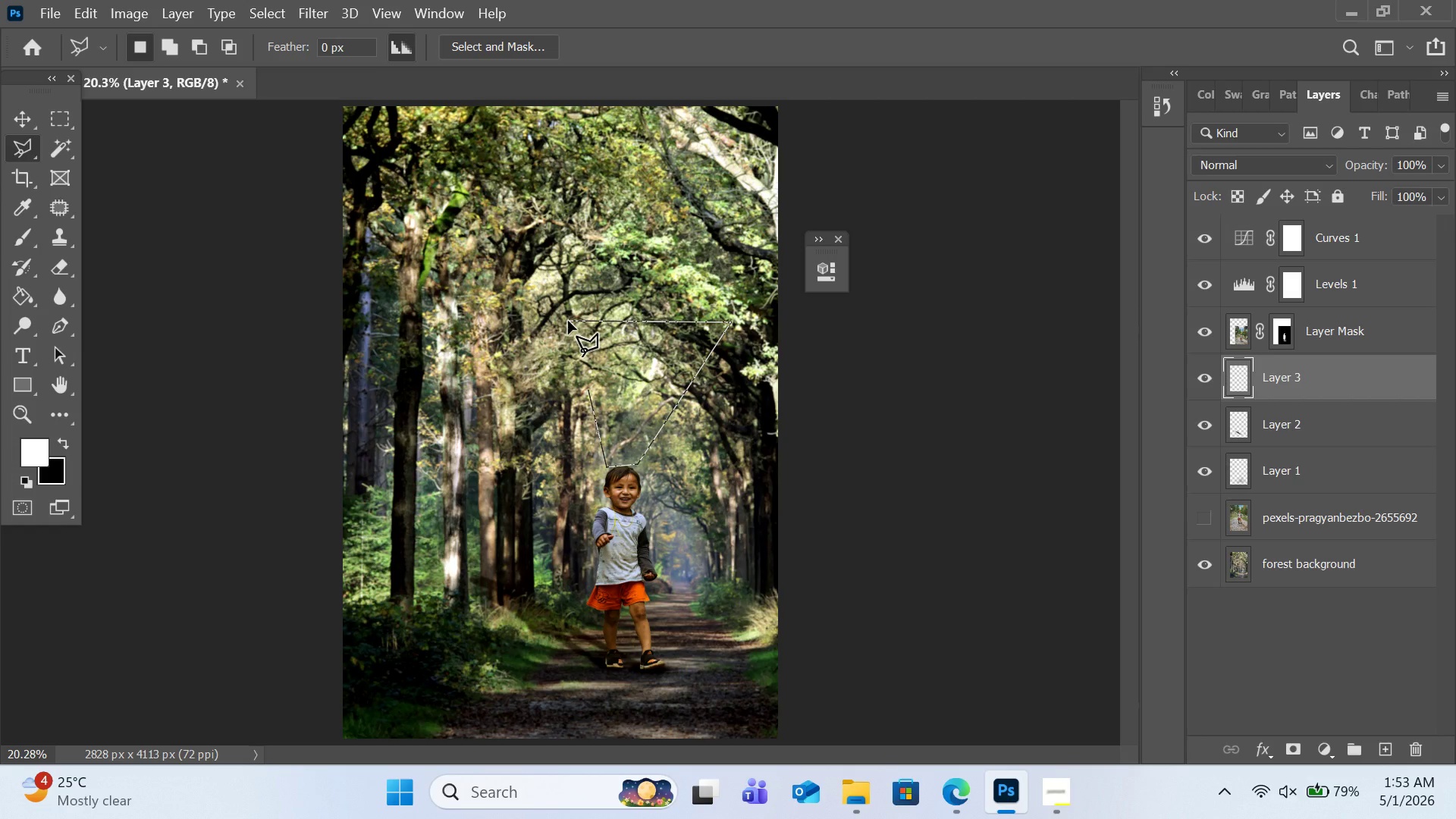 
left_click([568, 321])
 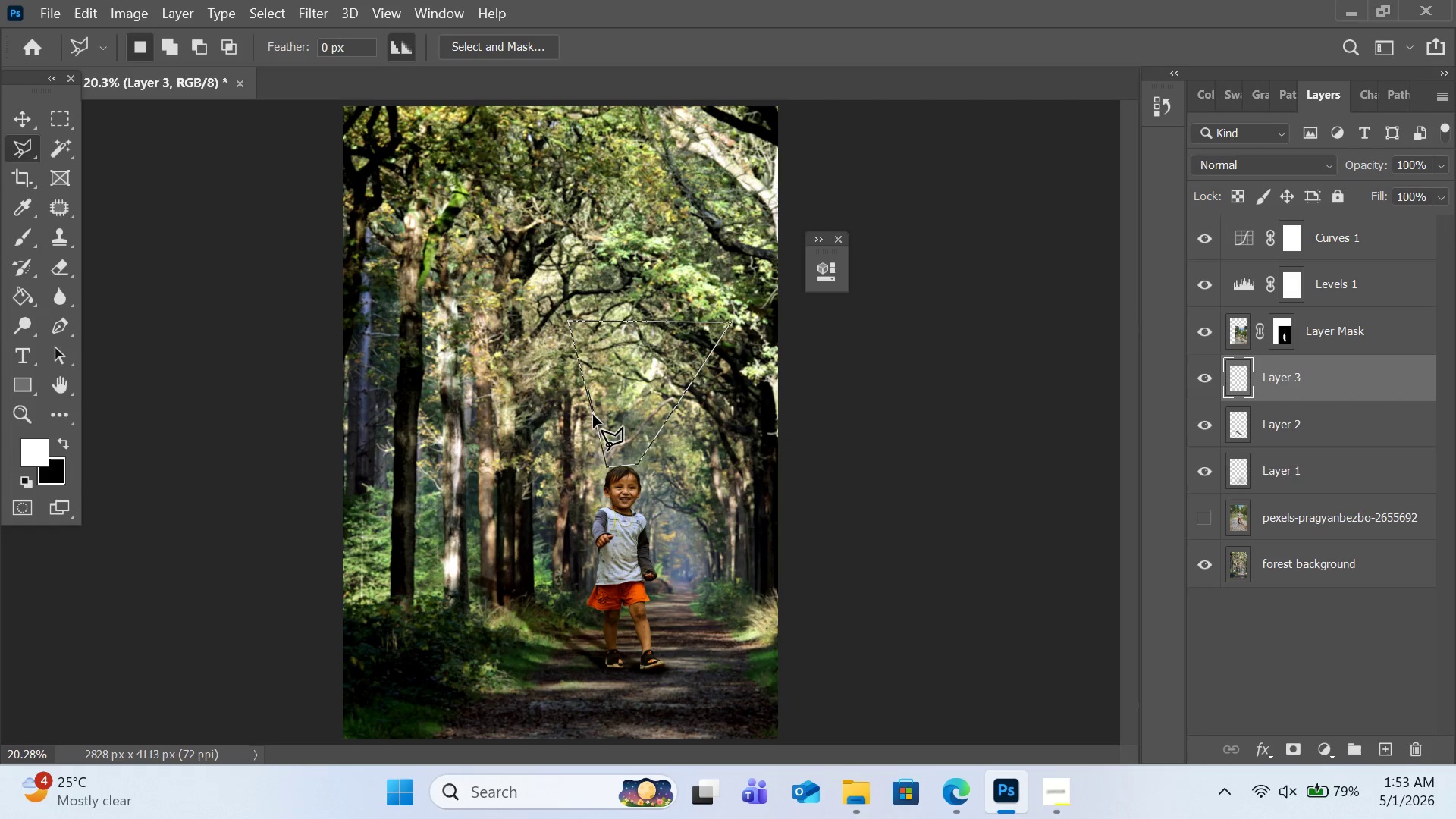 
left_click([595, 415])
 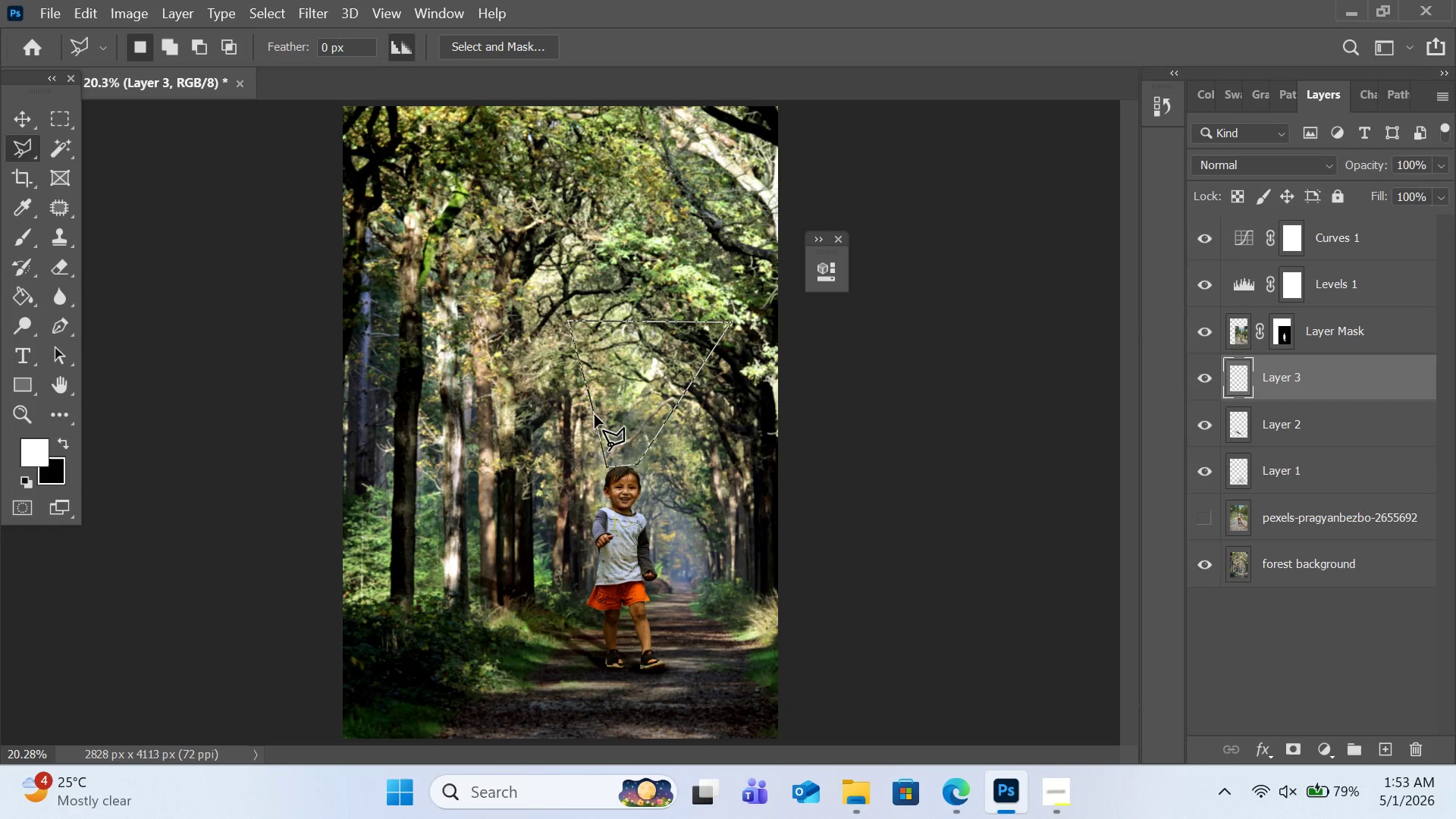 
double_click([595, 415])
 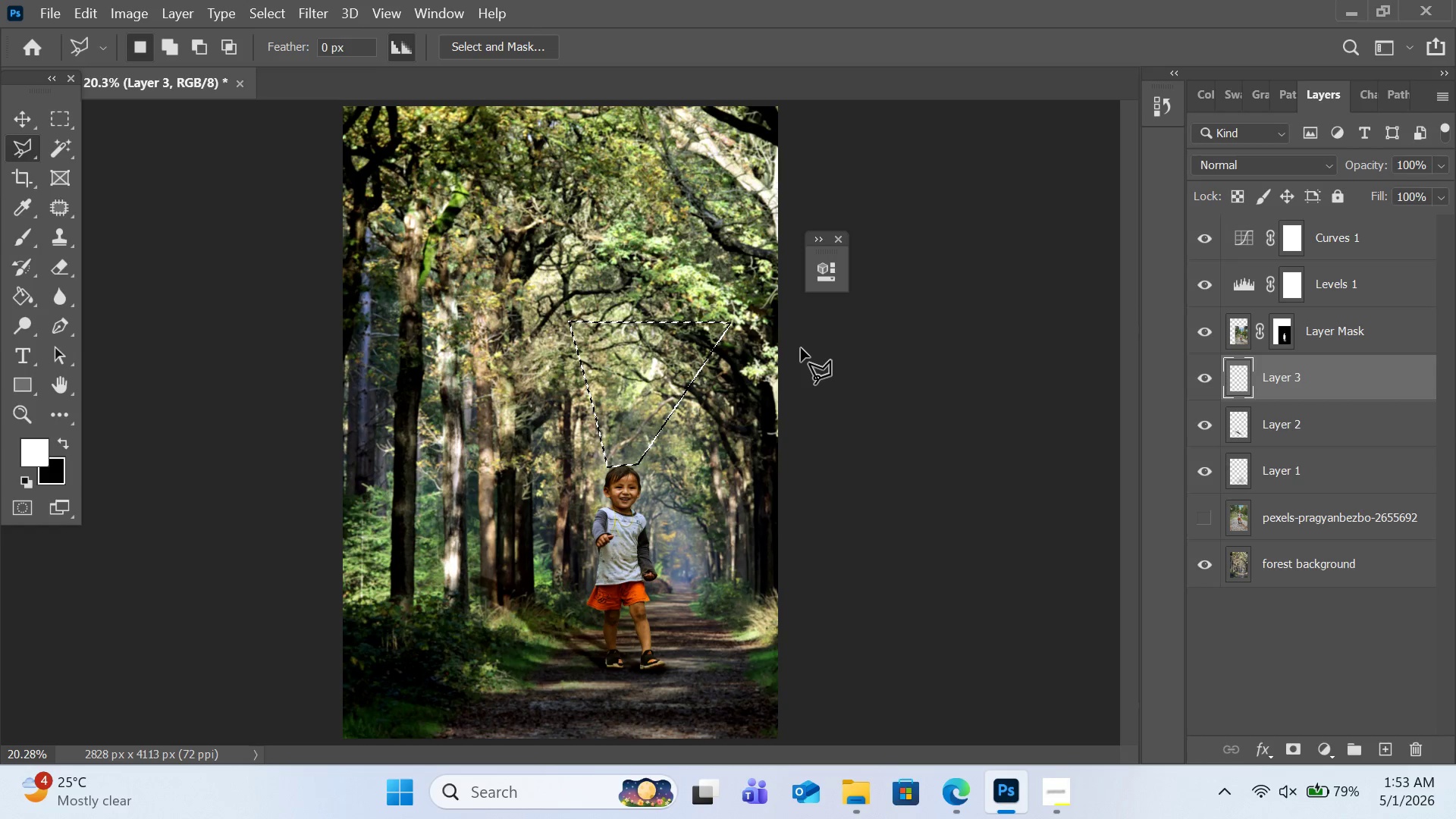 
key(Control+Z)
 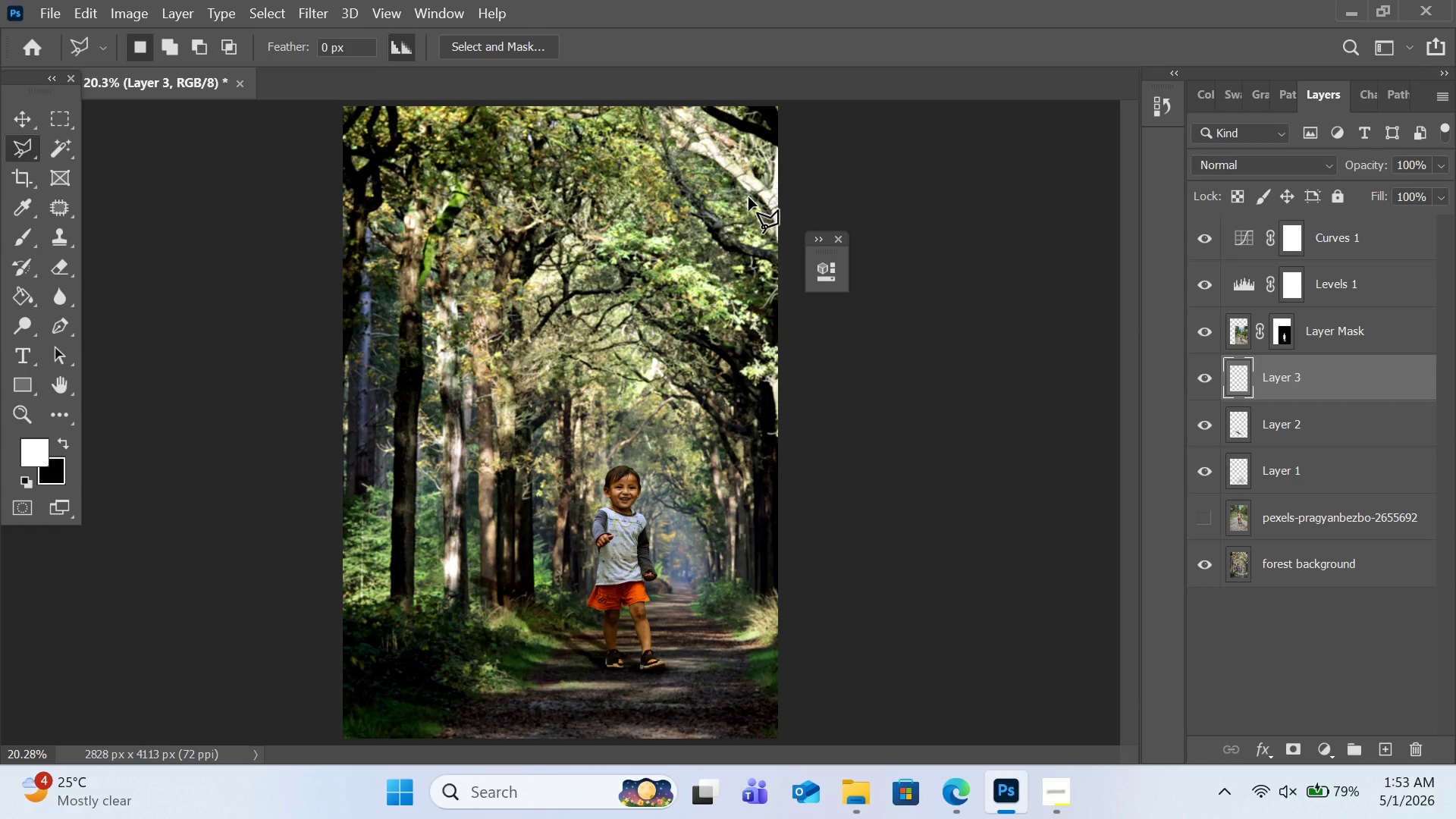 
left_click([738, 208])
 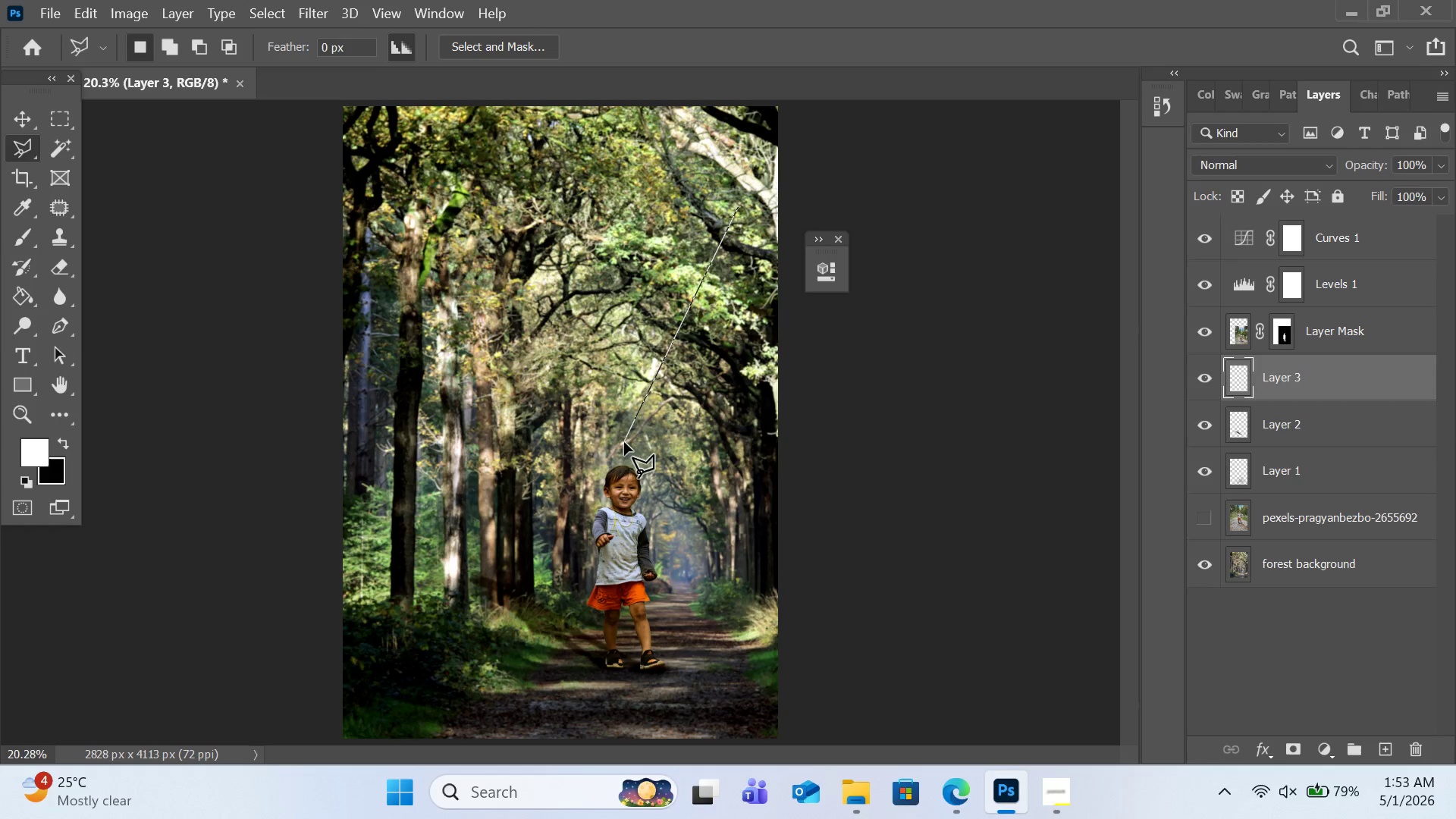 
left_click([621, 452])
 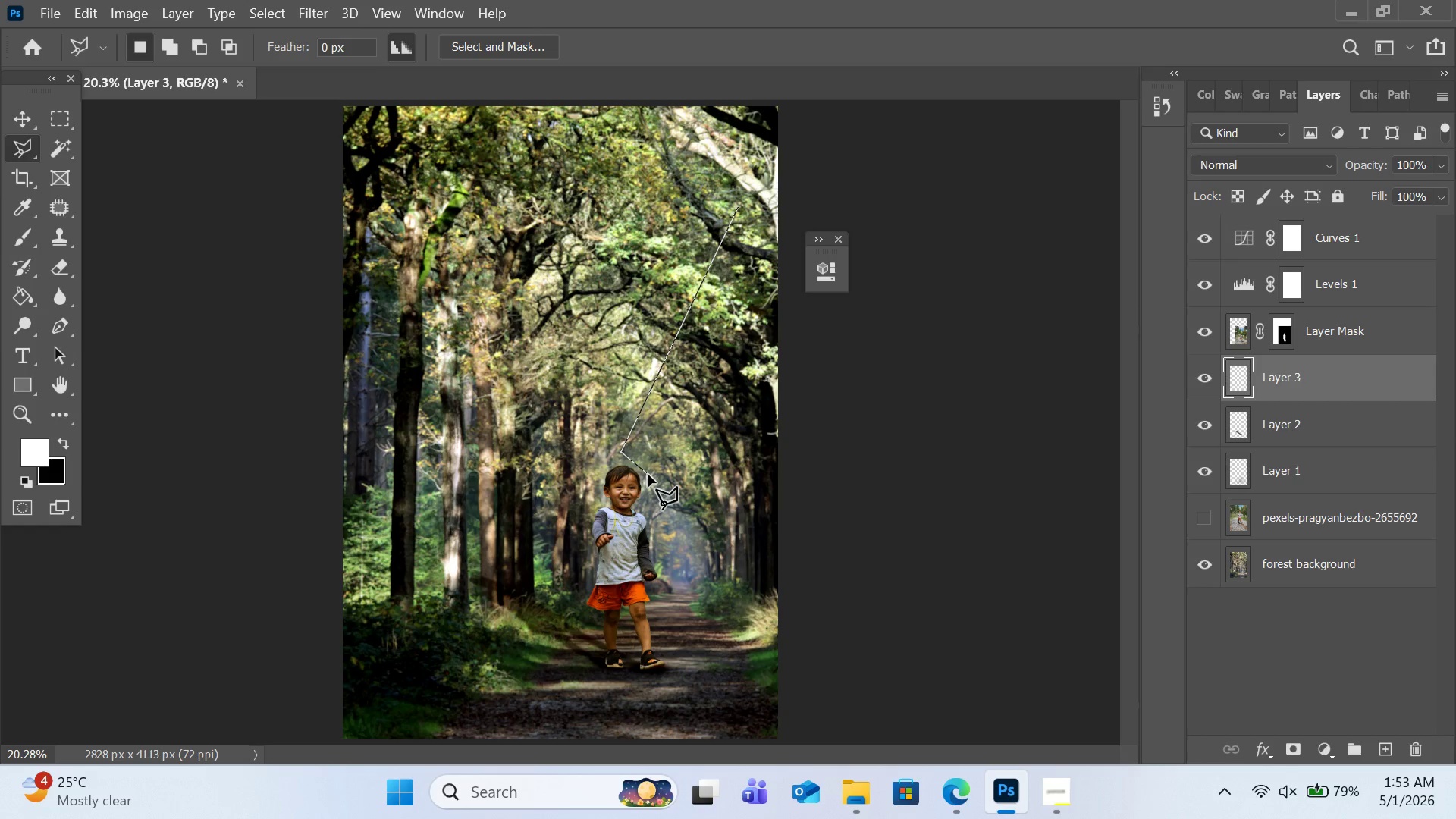 
left_click([648, 474])
 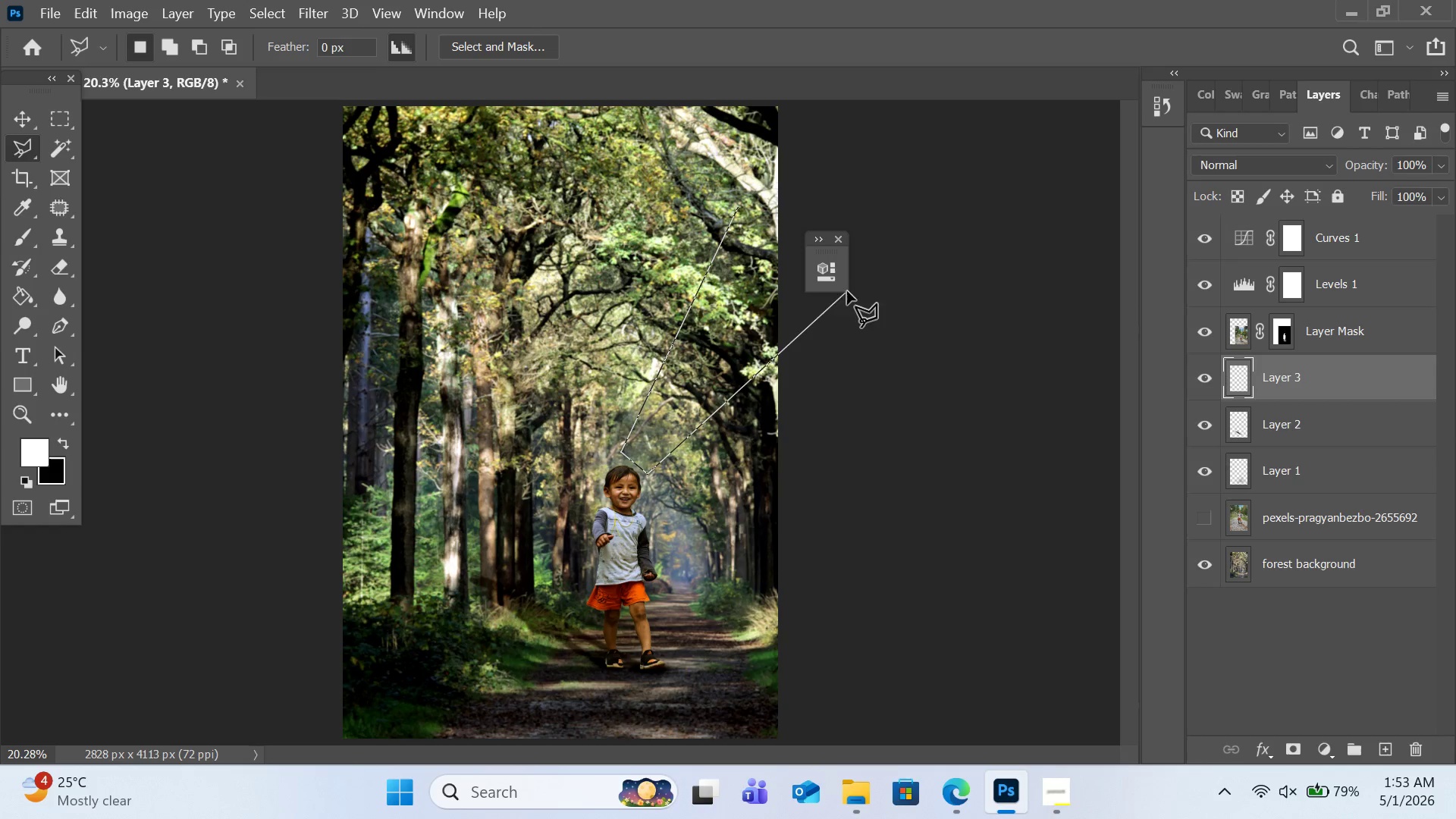 
left_click([831, 311])
 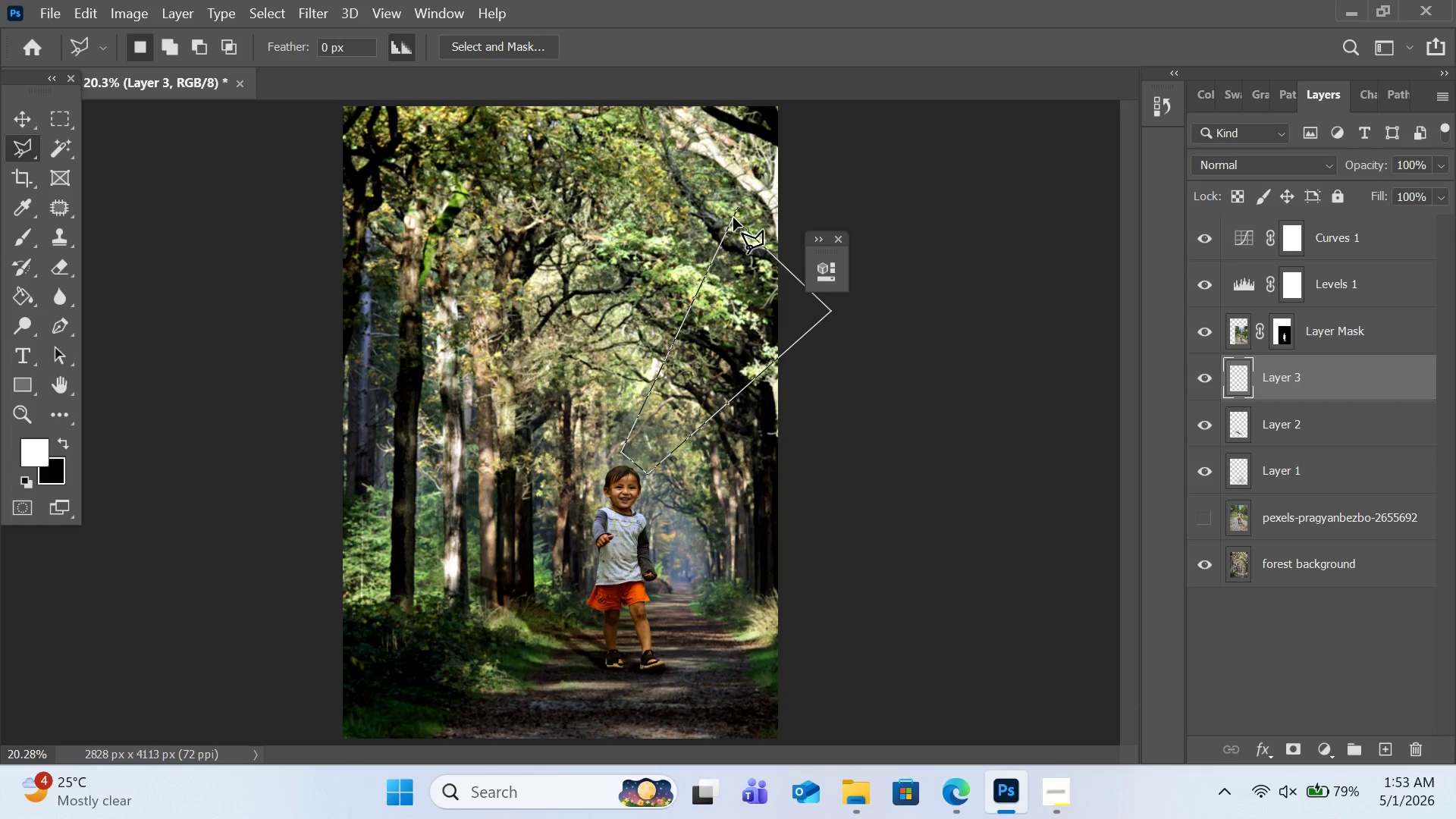 
double_click([733, 218])
 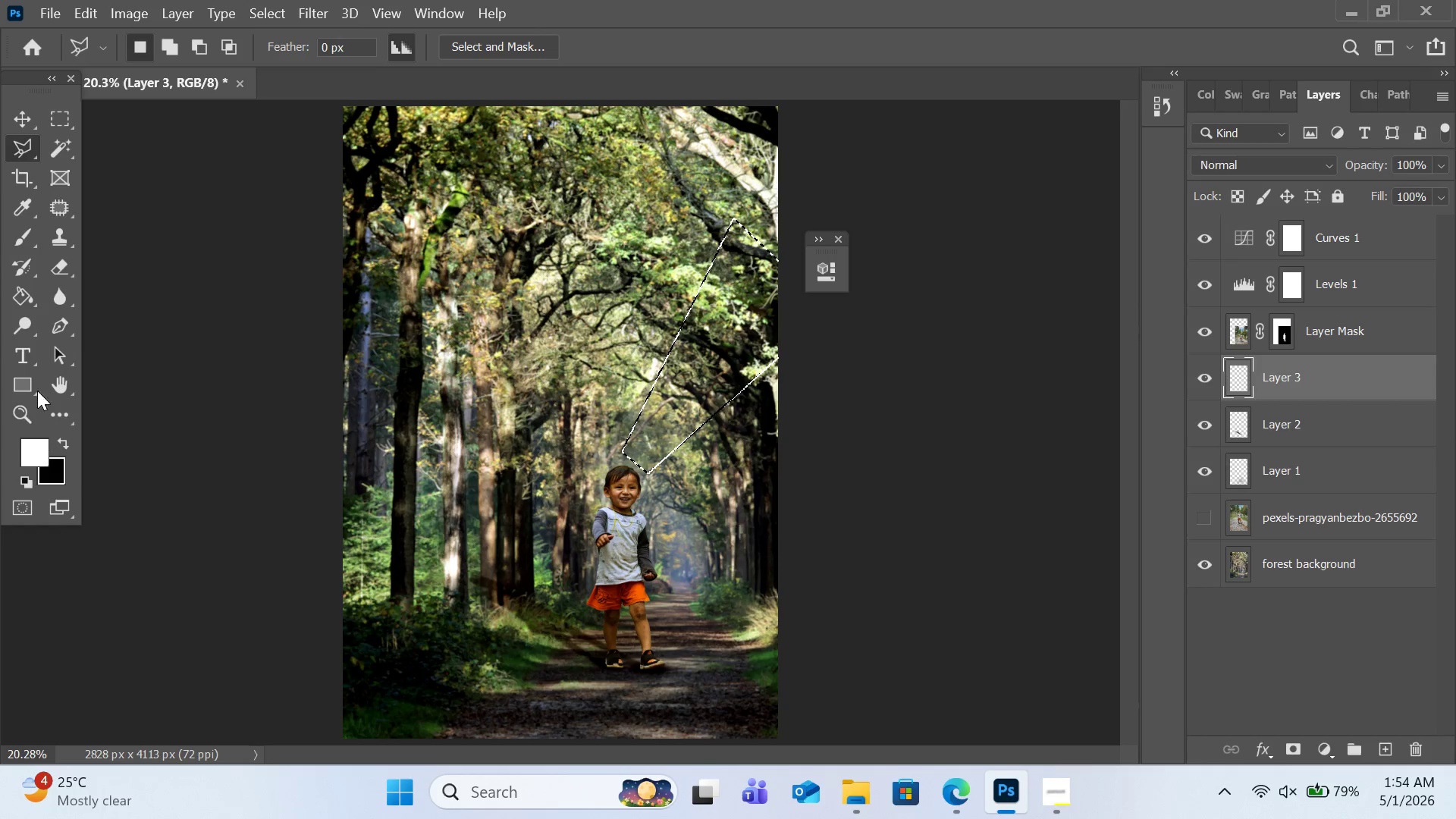 
left_click([29, 293])
 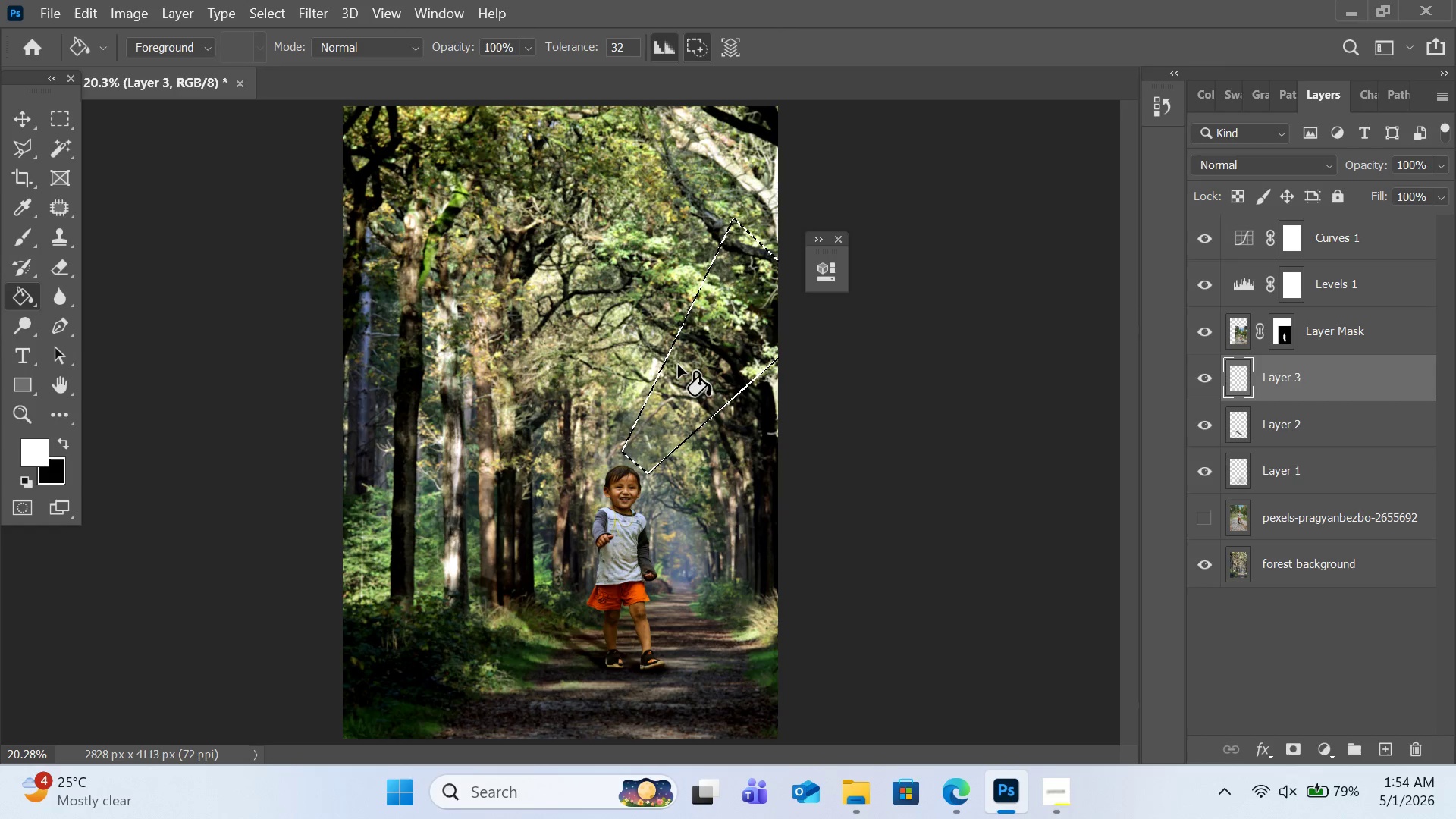 
left_click([685, 360])
 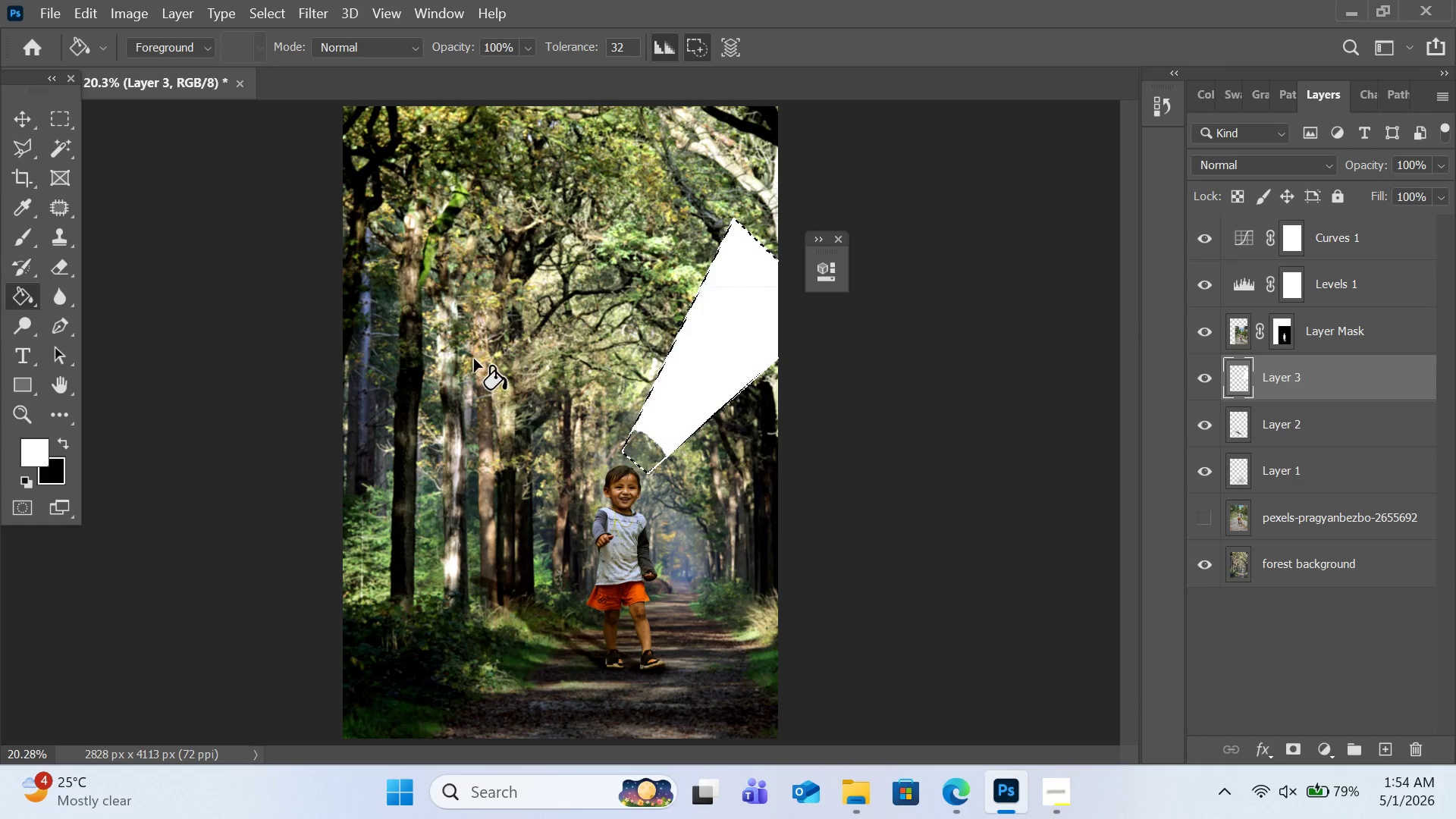 
key(Control+ControlLeft)
 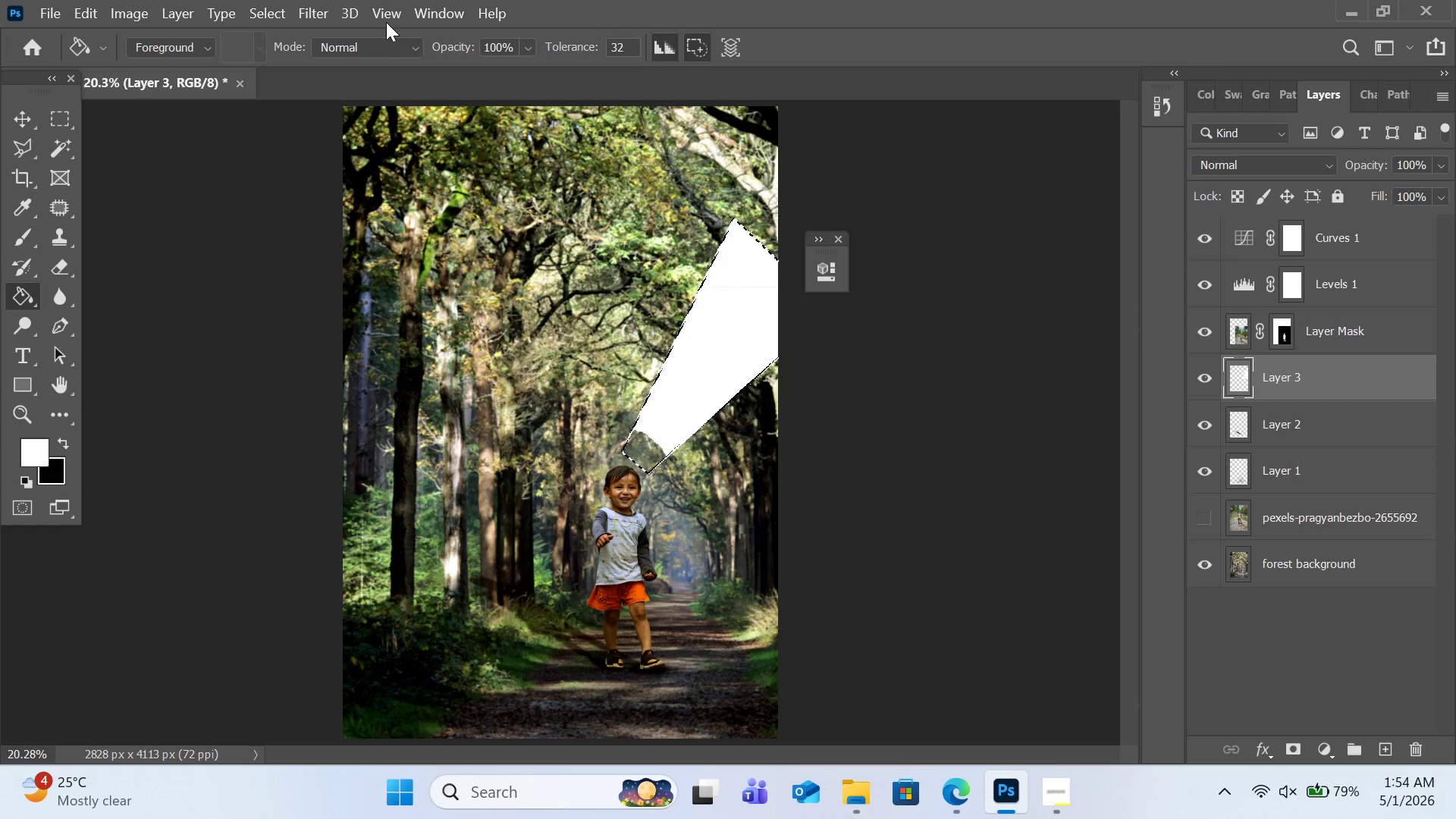 
left_click([309, 13])
 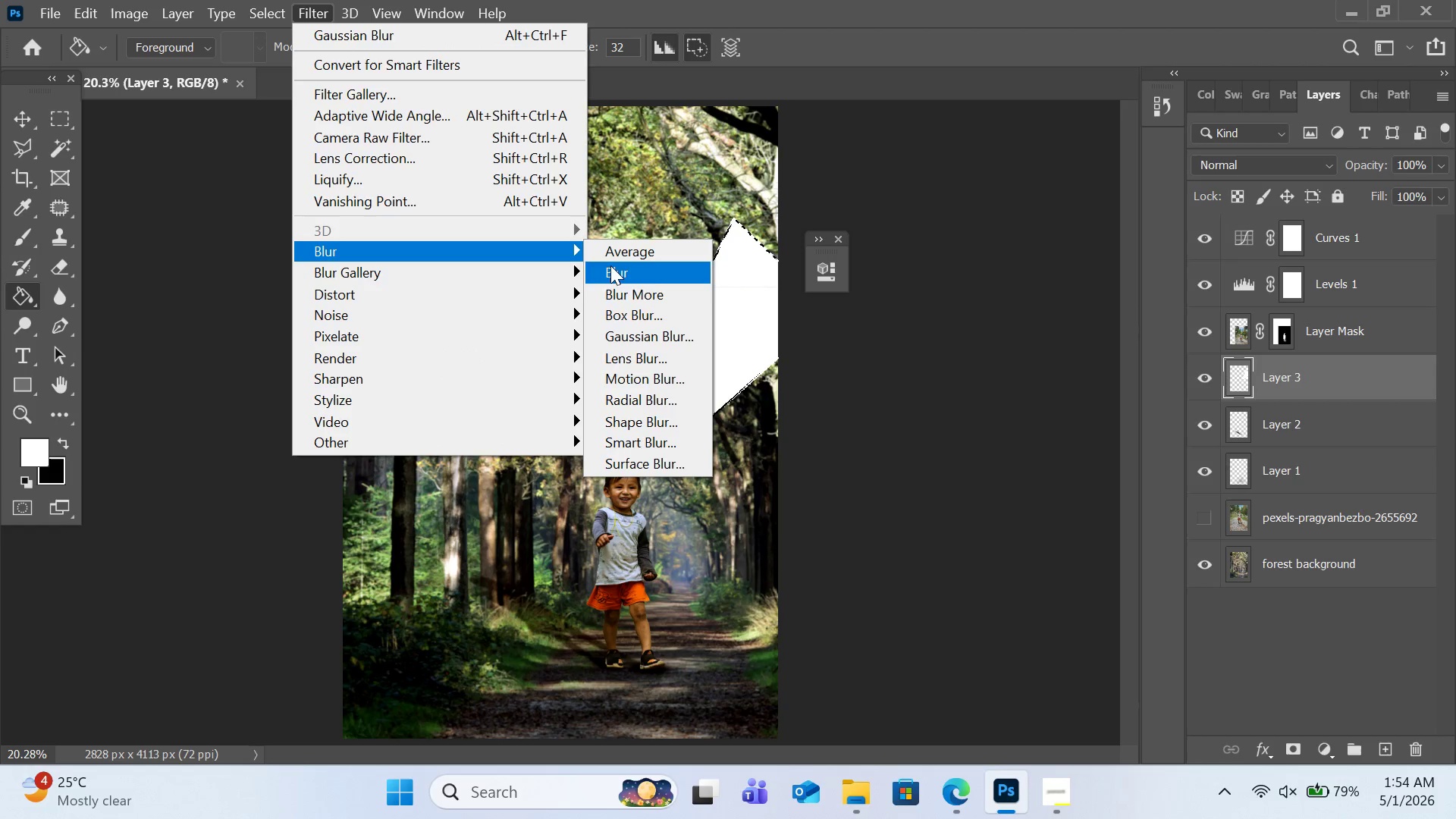 
left_click([679, 334])
 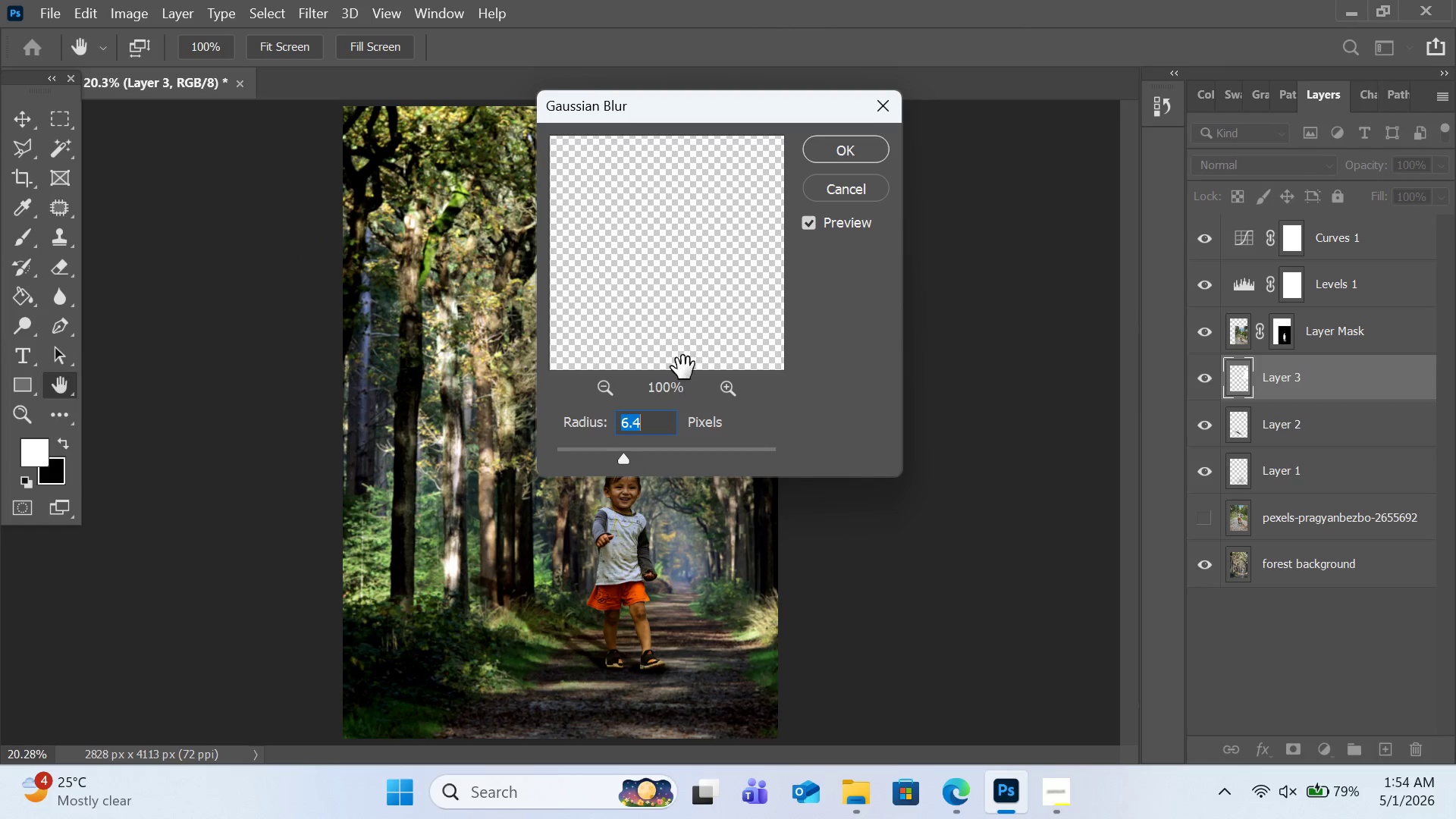 
left_click([675, 456])
 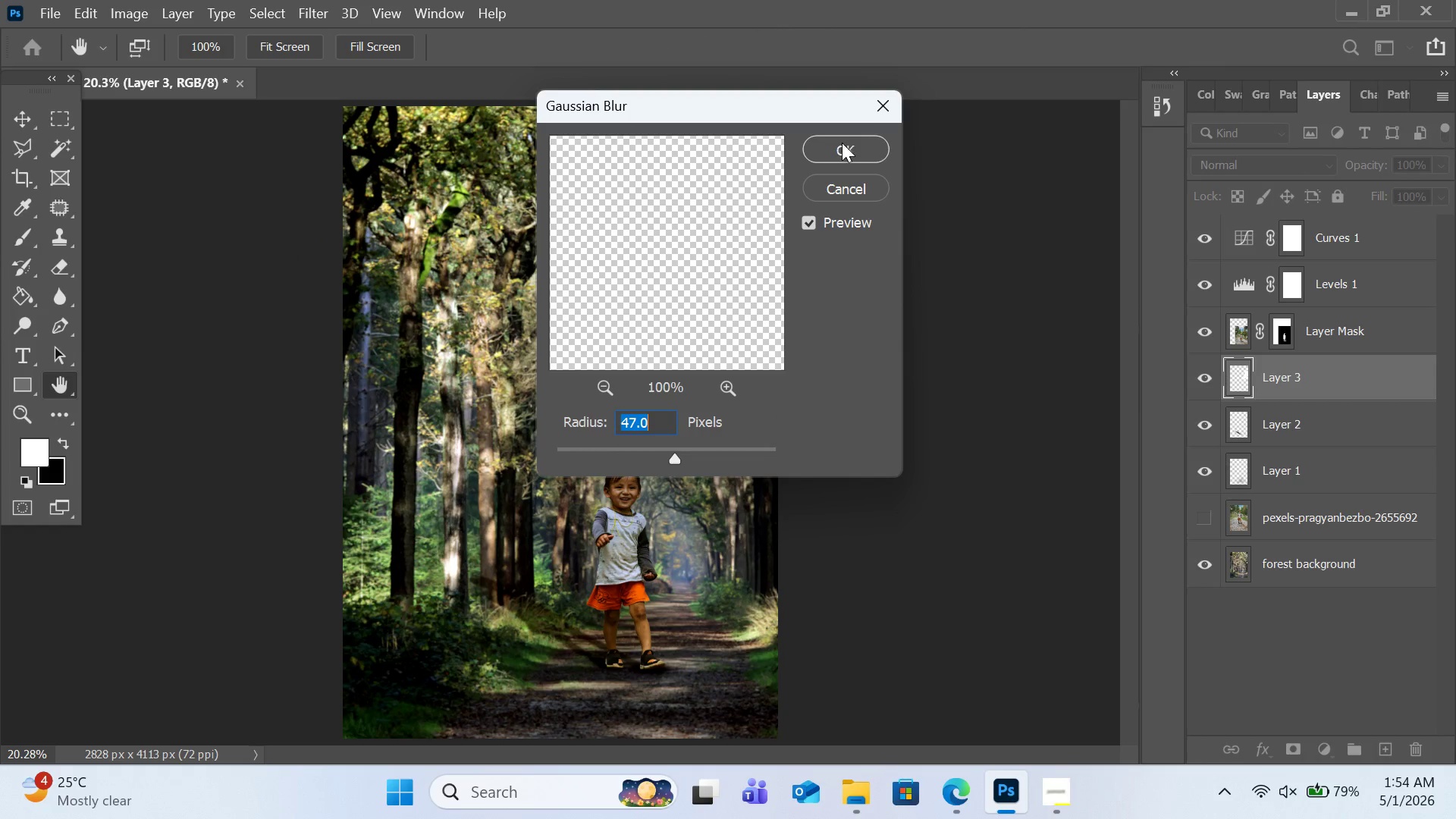 
left_click([842, 149])
 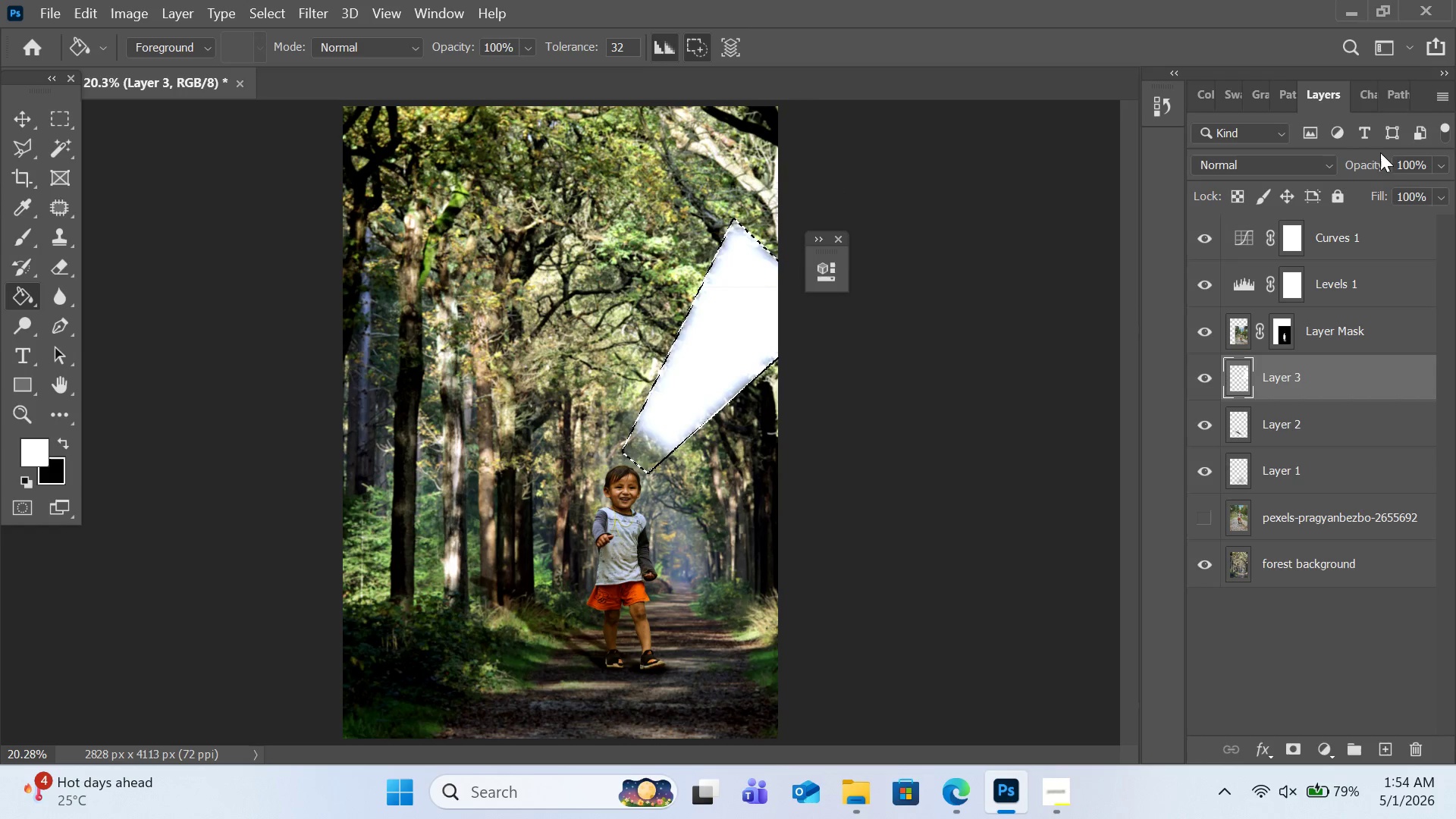 
left_click([1433, 168])
 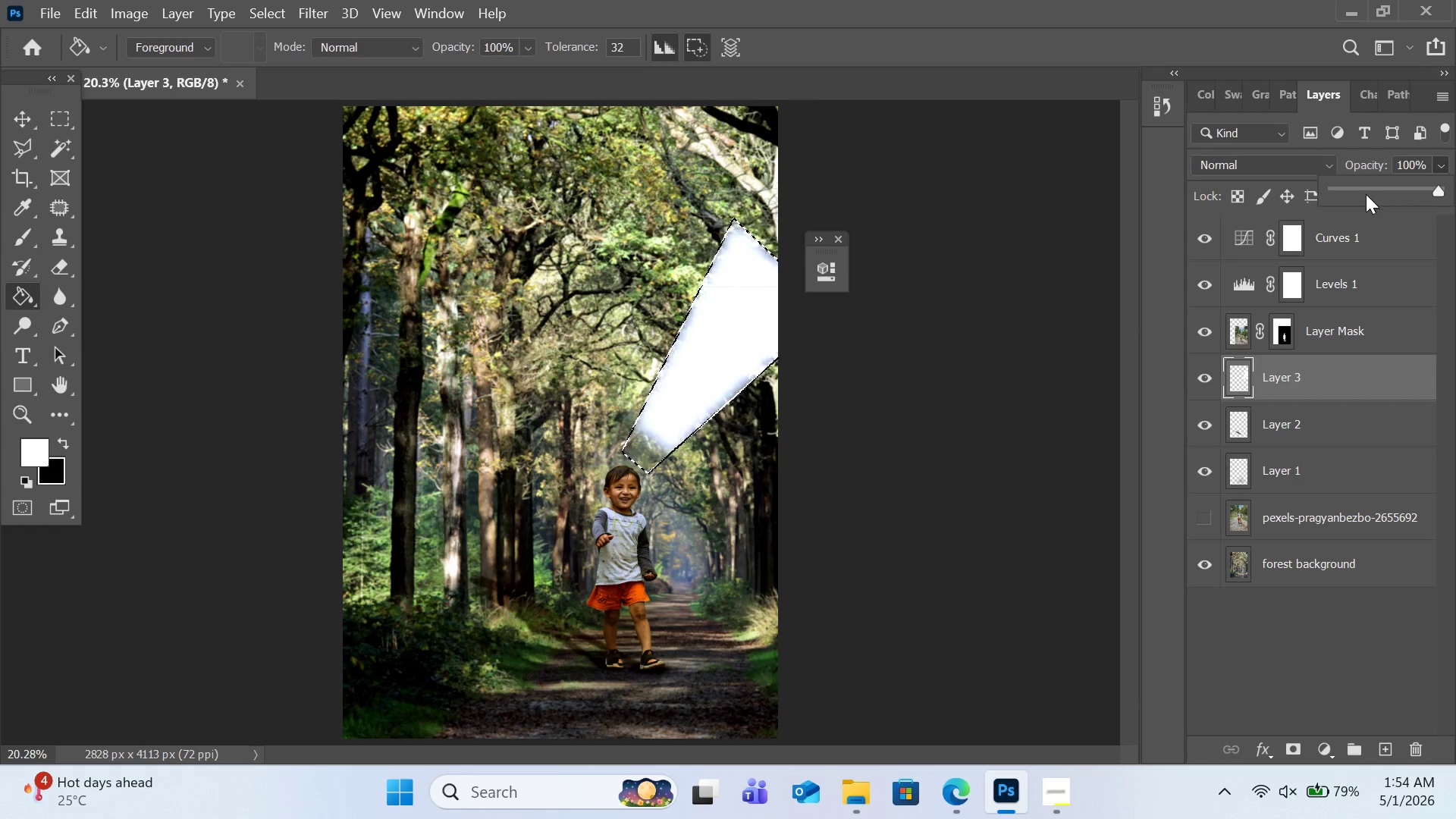 
left_click([1360, 191])
 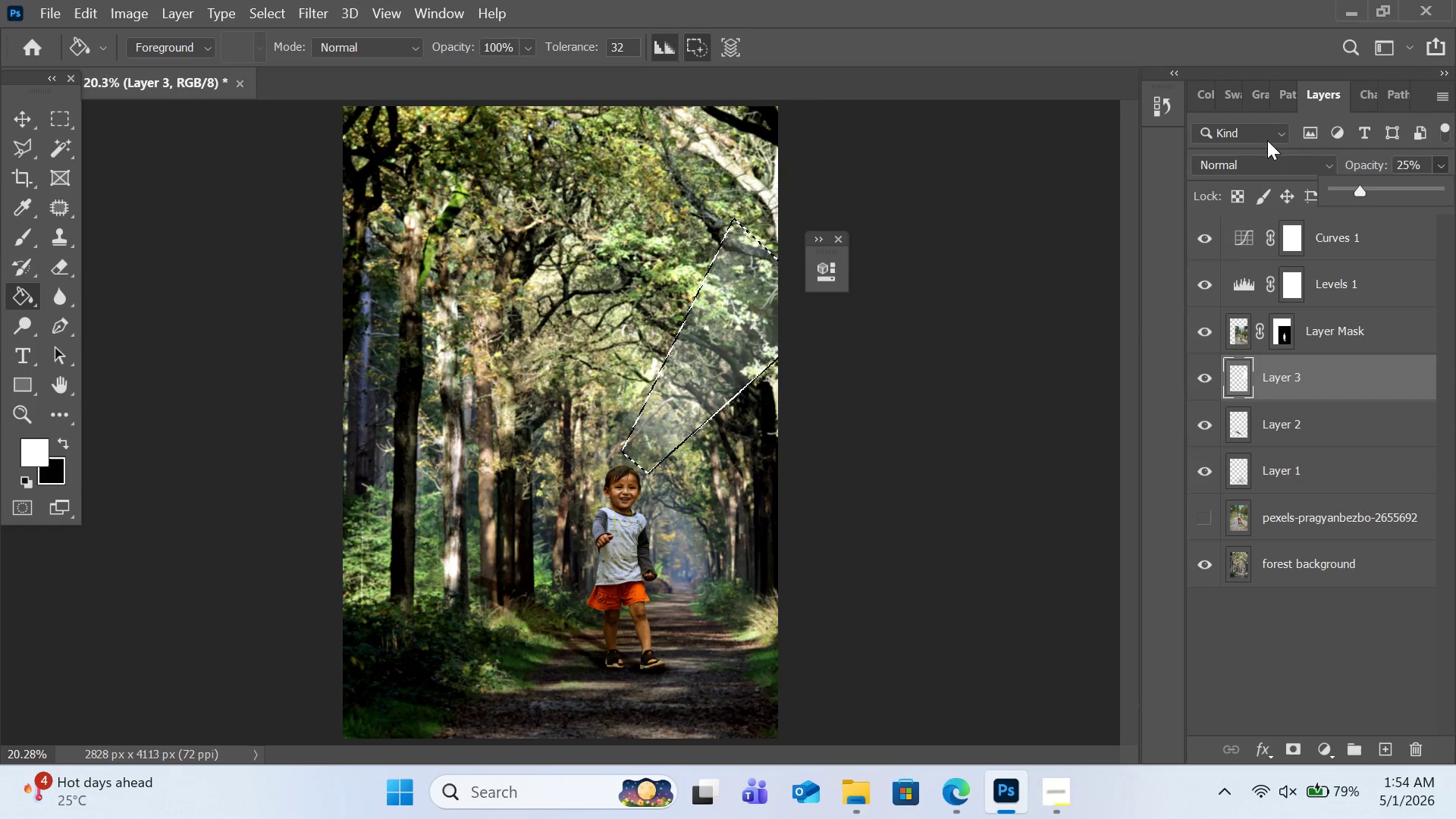 
left_click([1295, 171])
 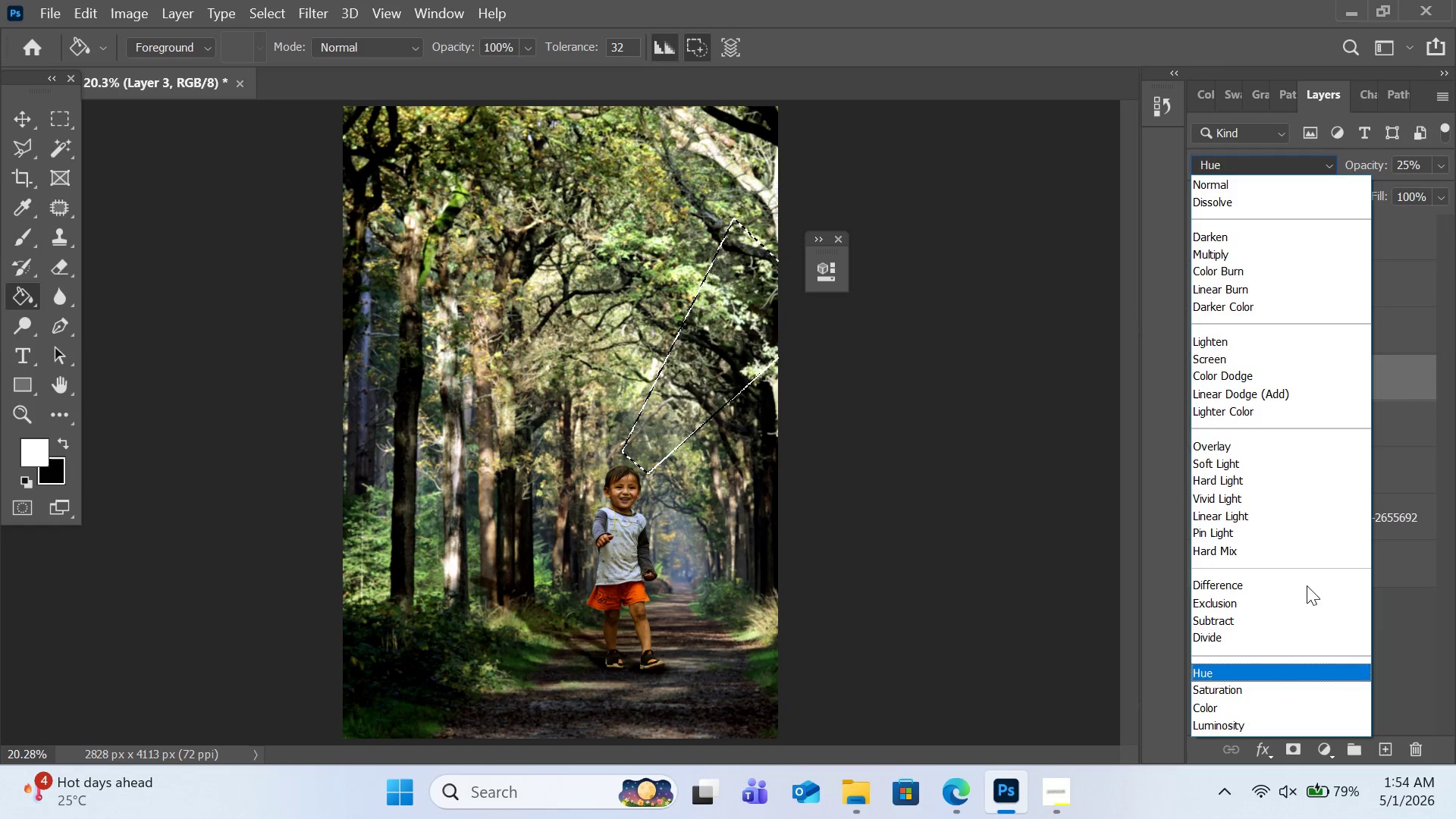 
wait(11.97)
 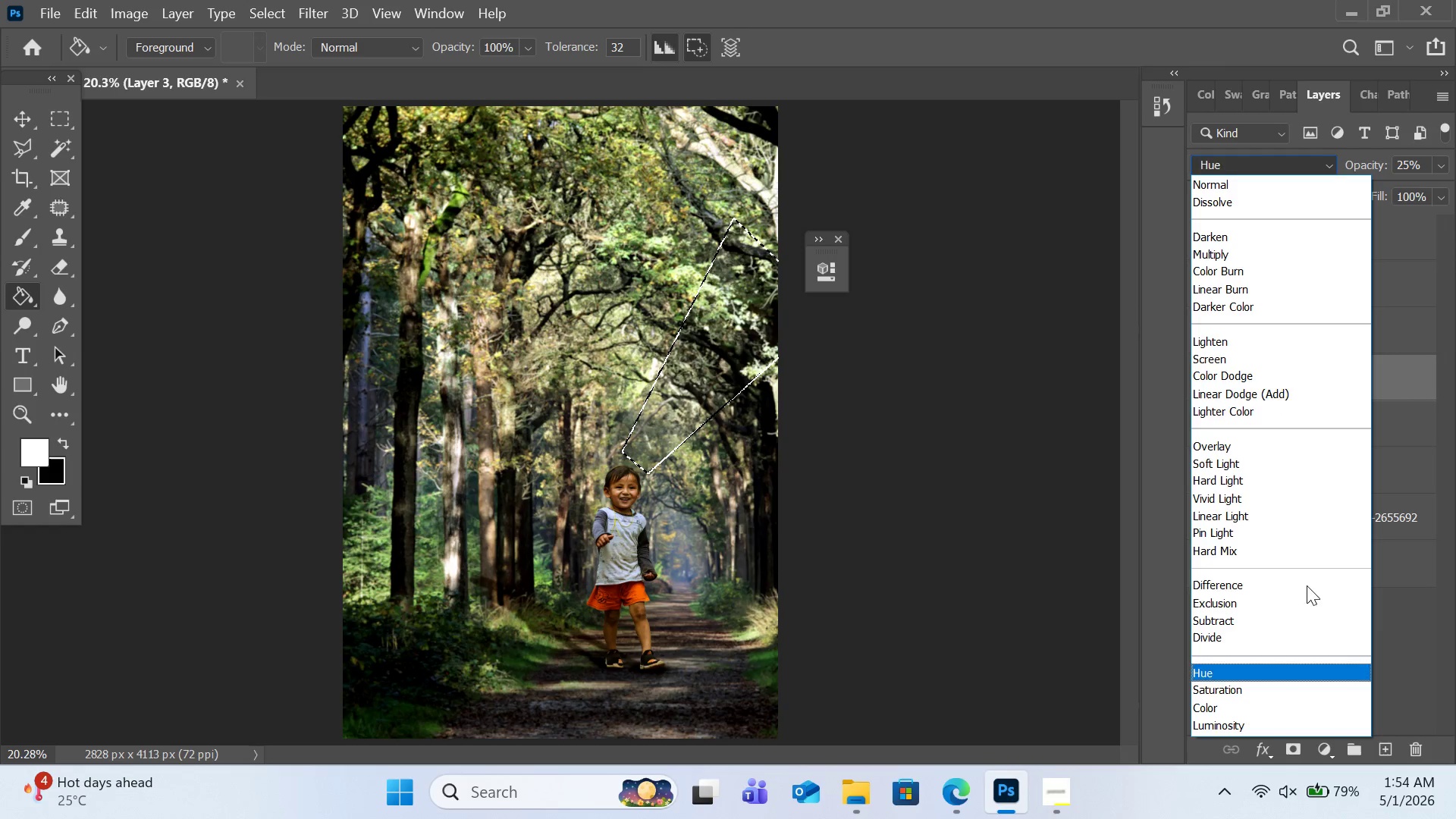 
left_click([34, 460])
 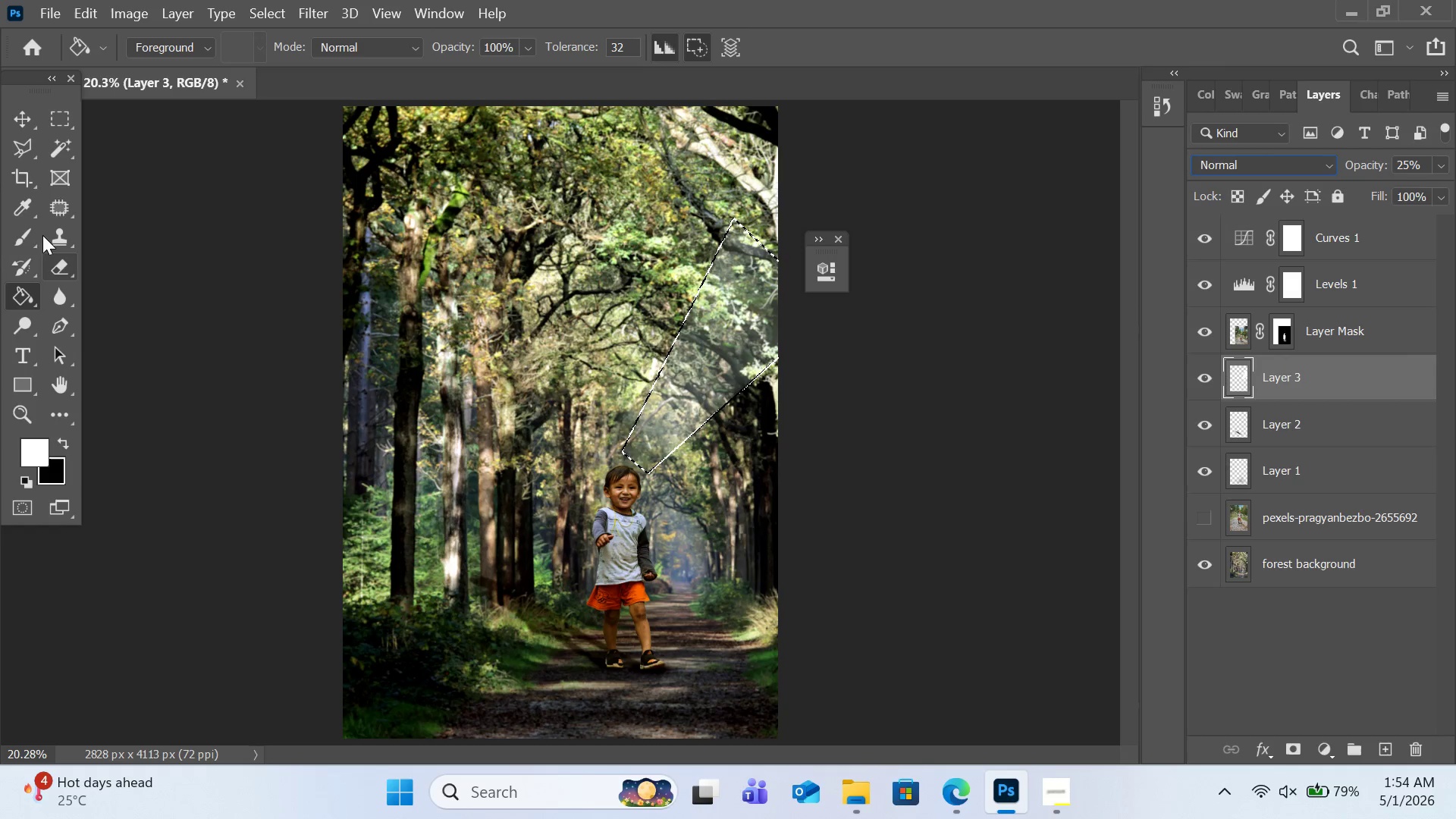 
left_click([27, 212])
 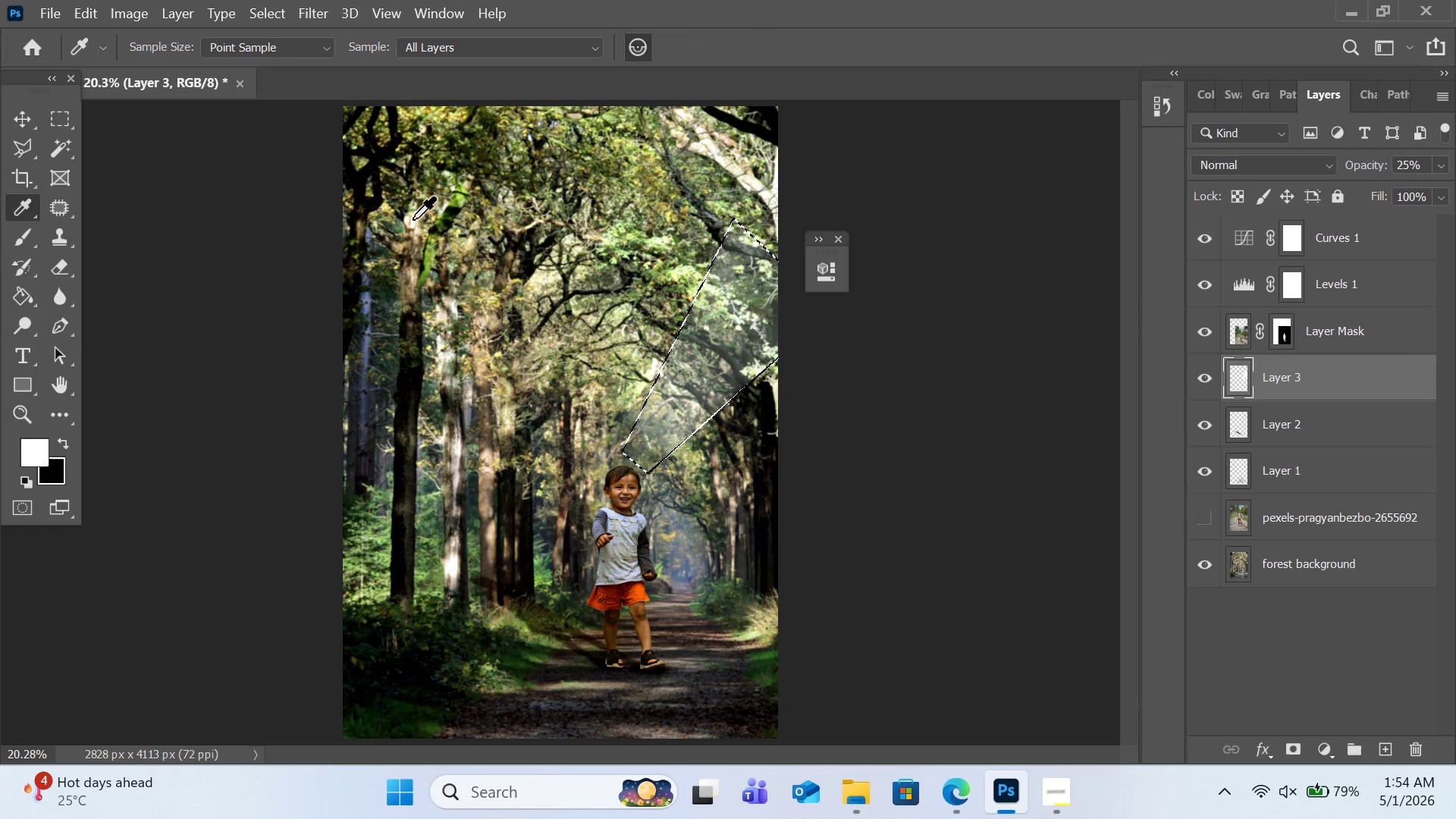 
left_click([406, 219])
 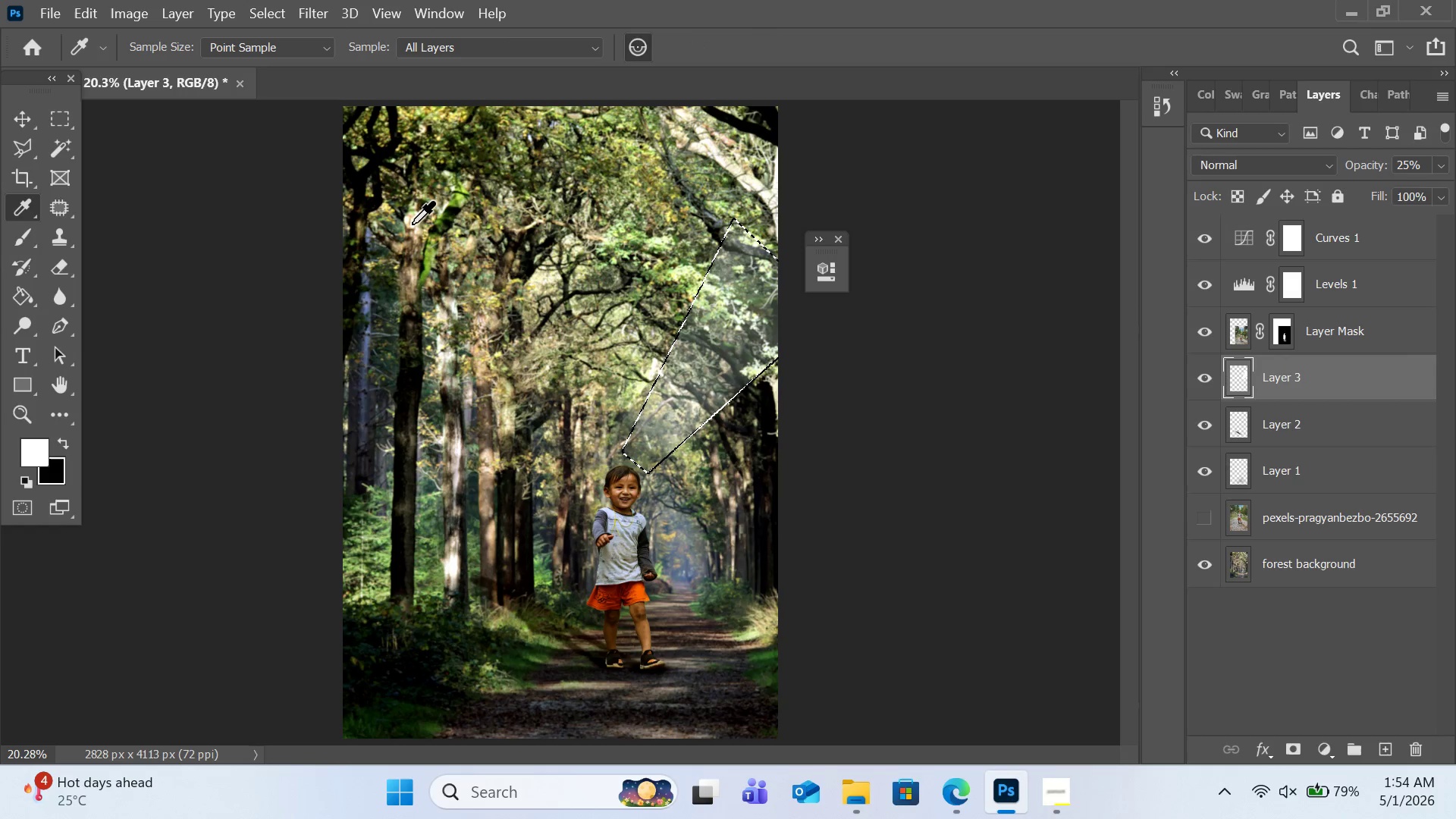 
left_click_drag(start_coordinate=[413, 224], to_coordinate=[419, 230])
 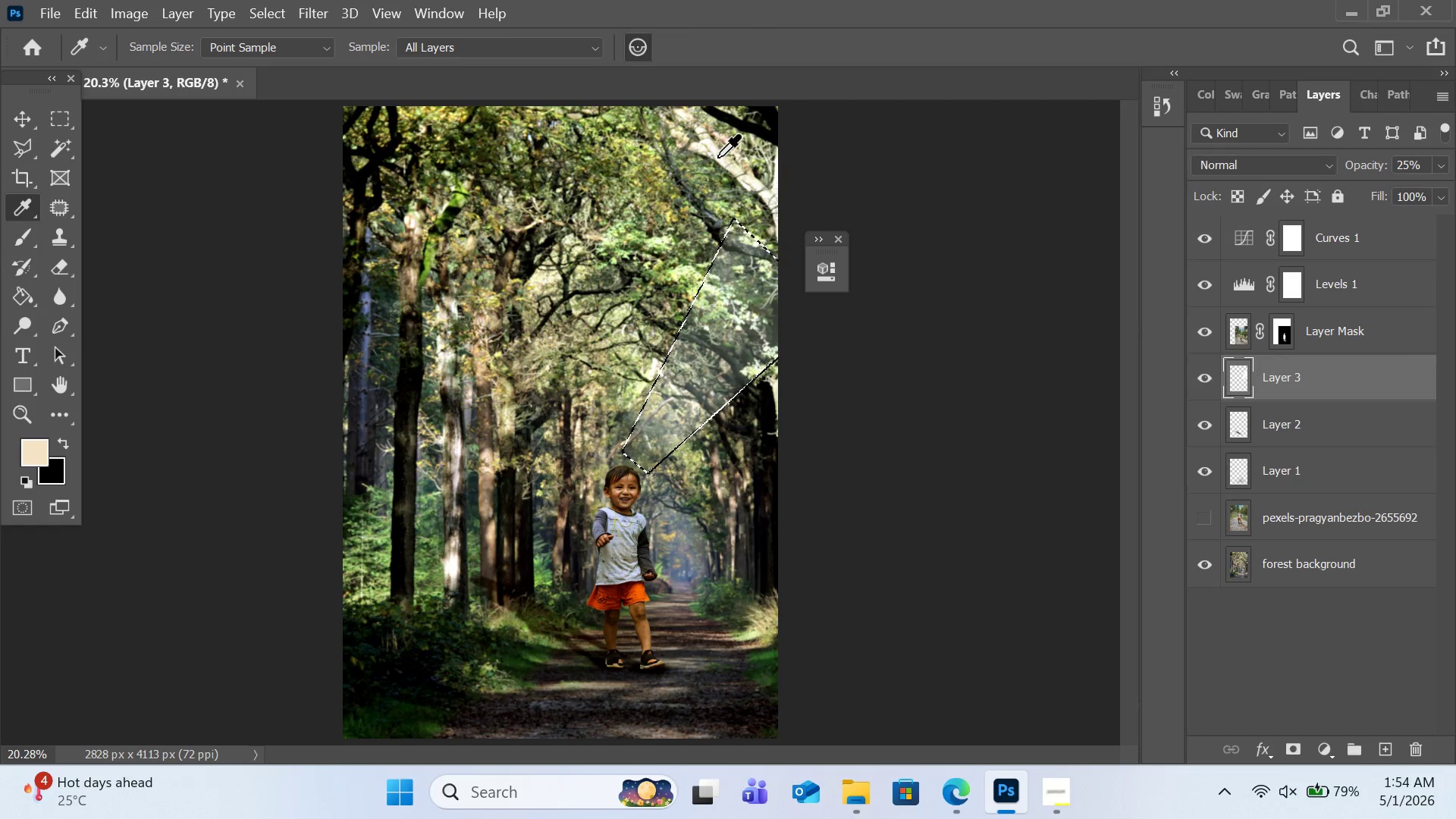 
left_click([726, 140])
 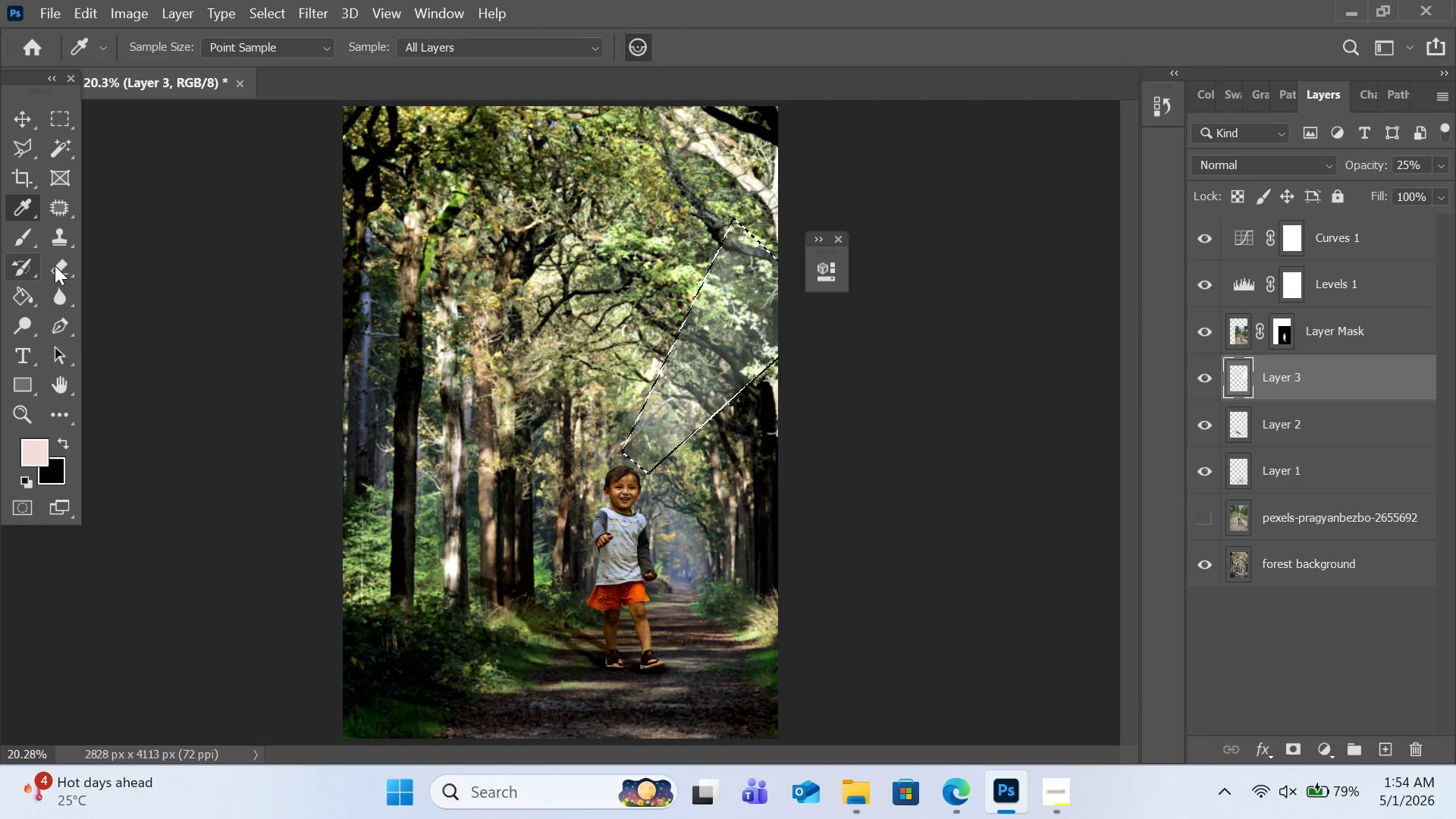 
left_click([25, 290])
 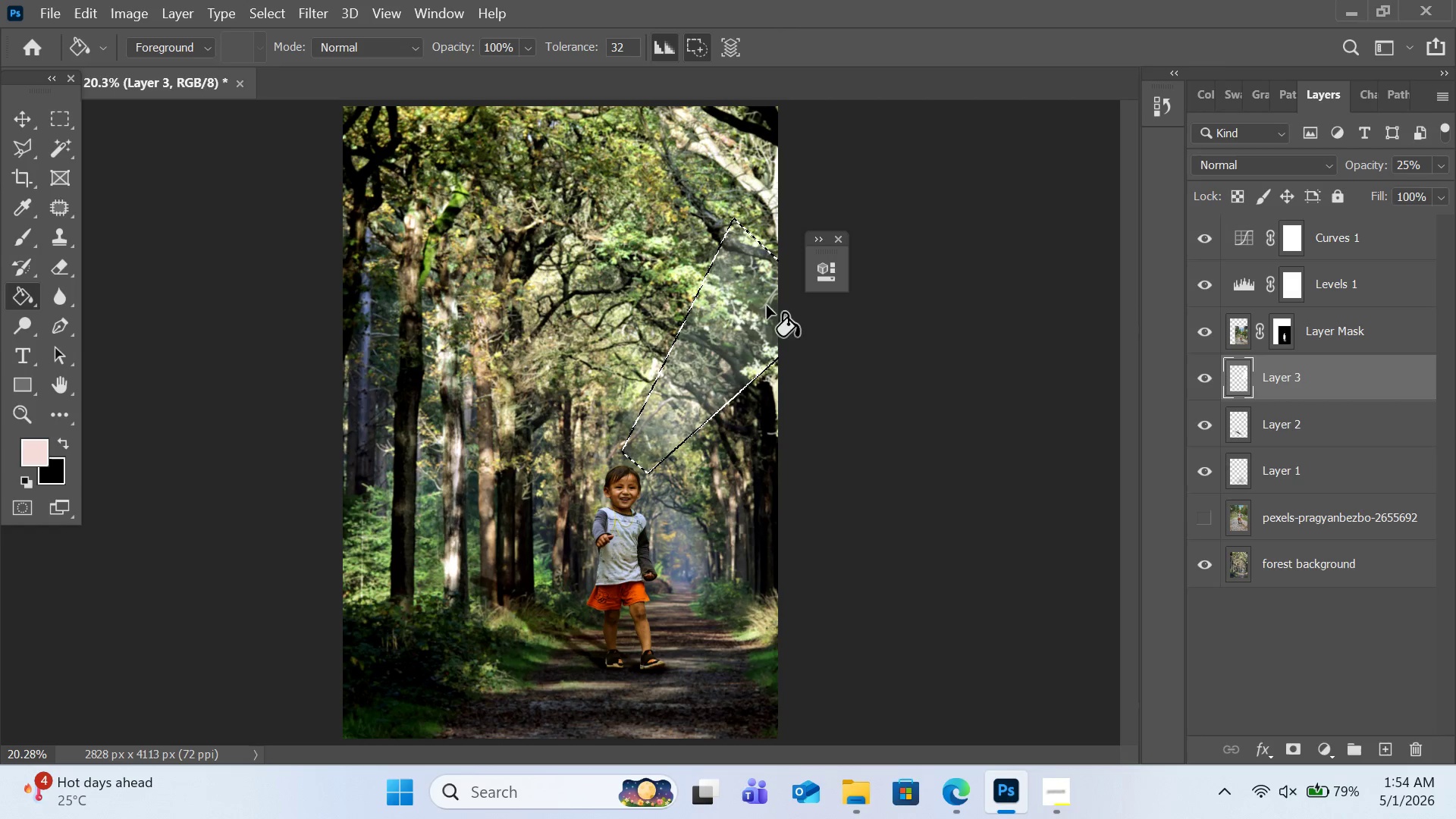 
left_click([716, 308])
 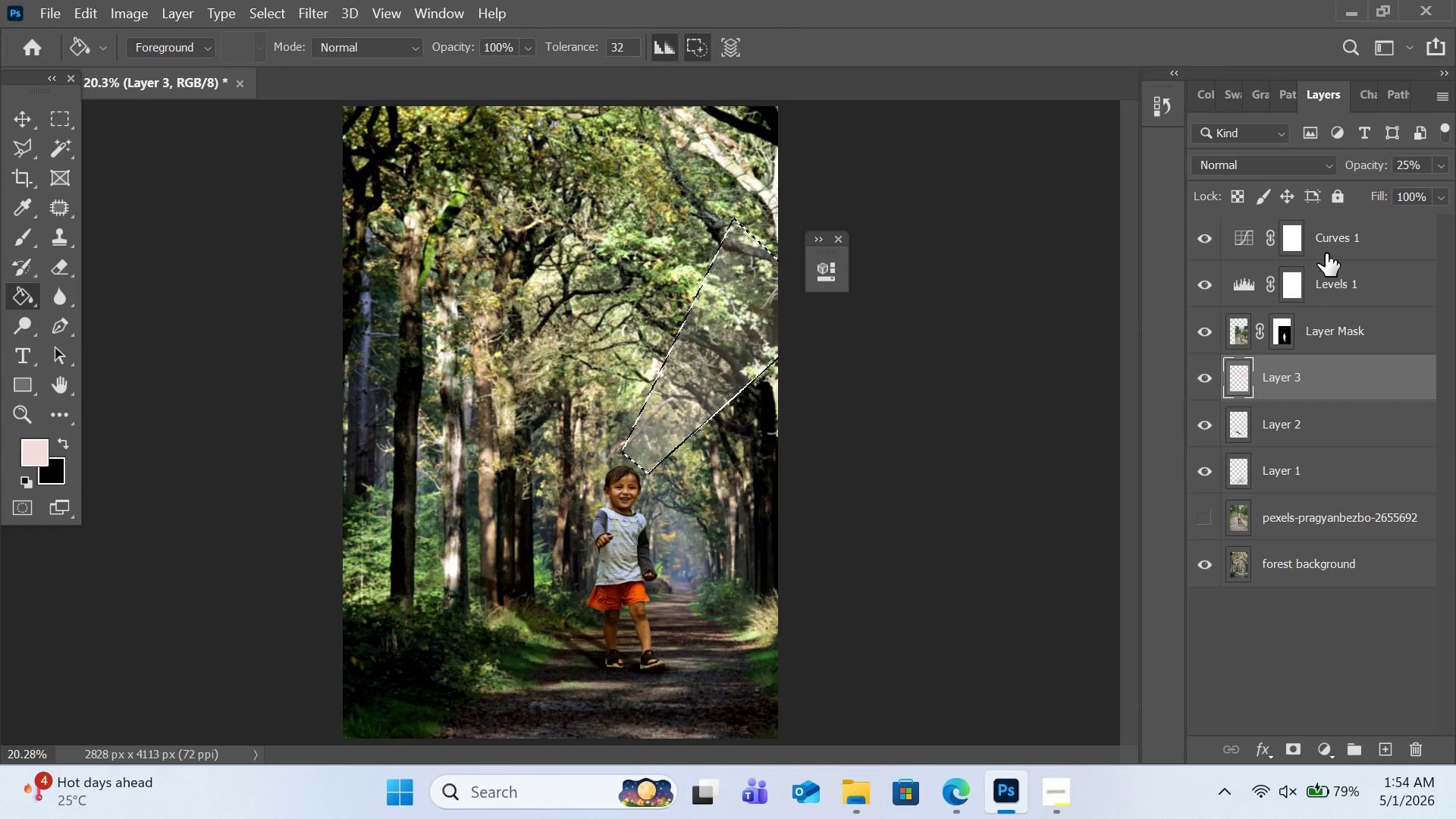 
wait(5.2)
 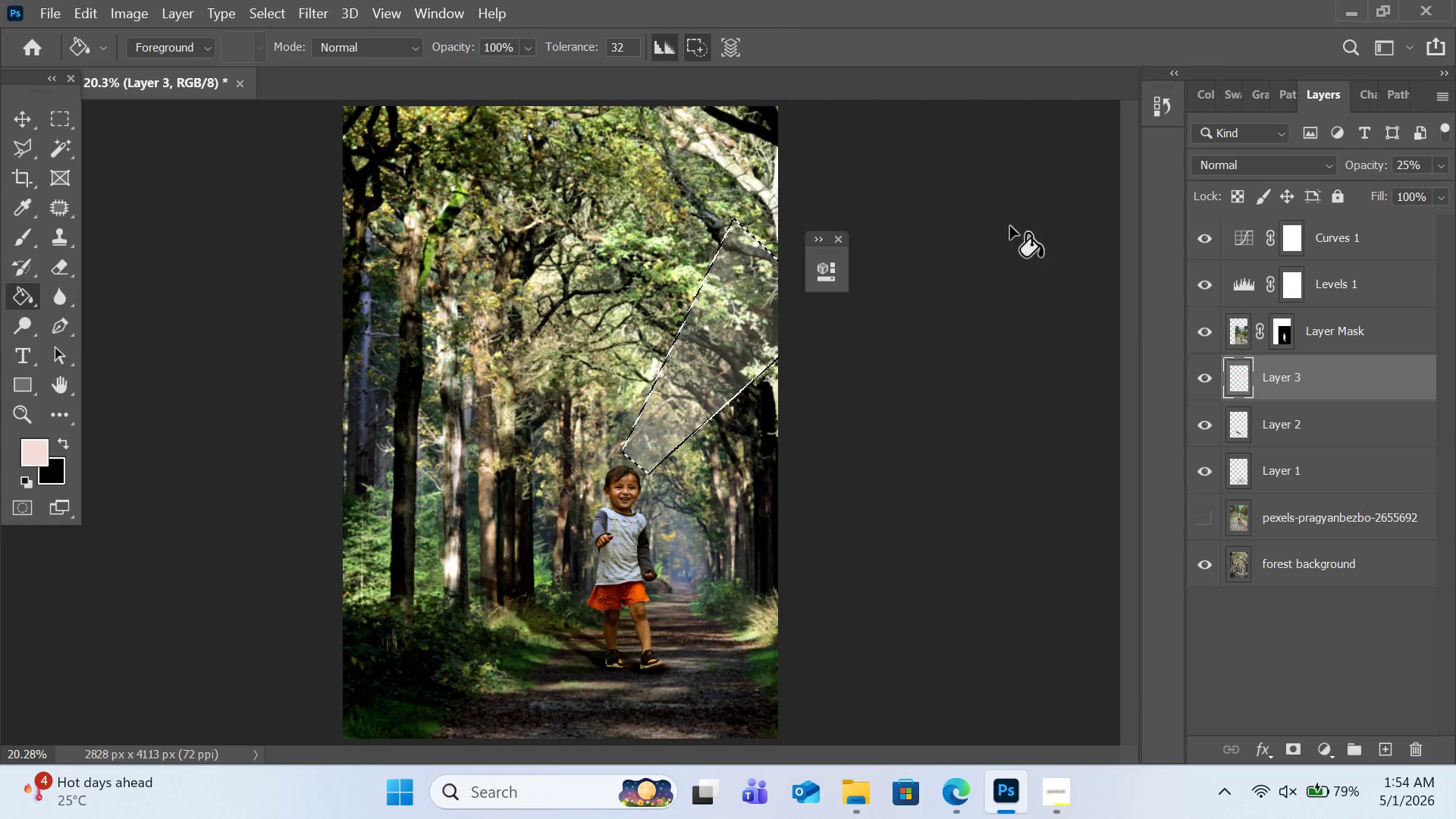 
left_click([1439, 164])
 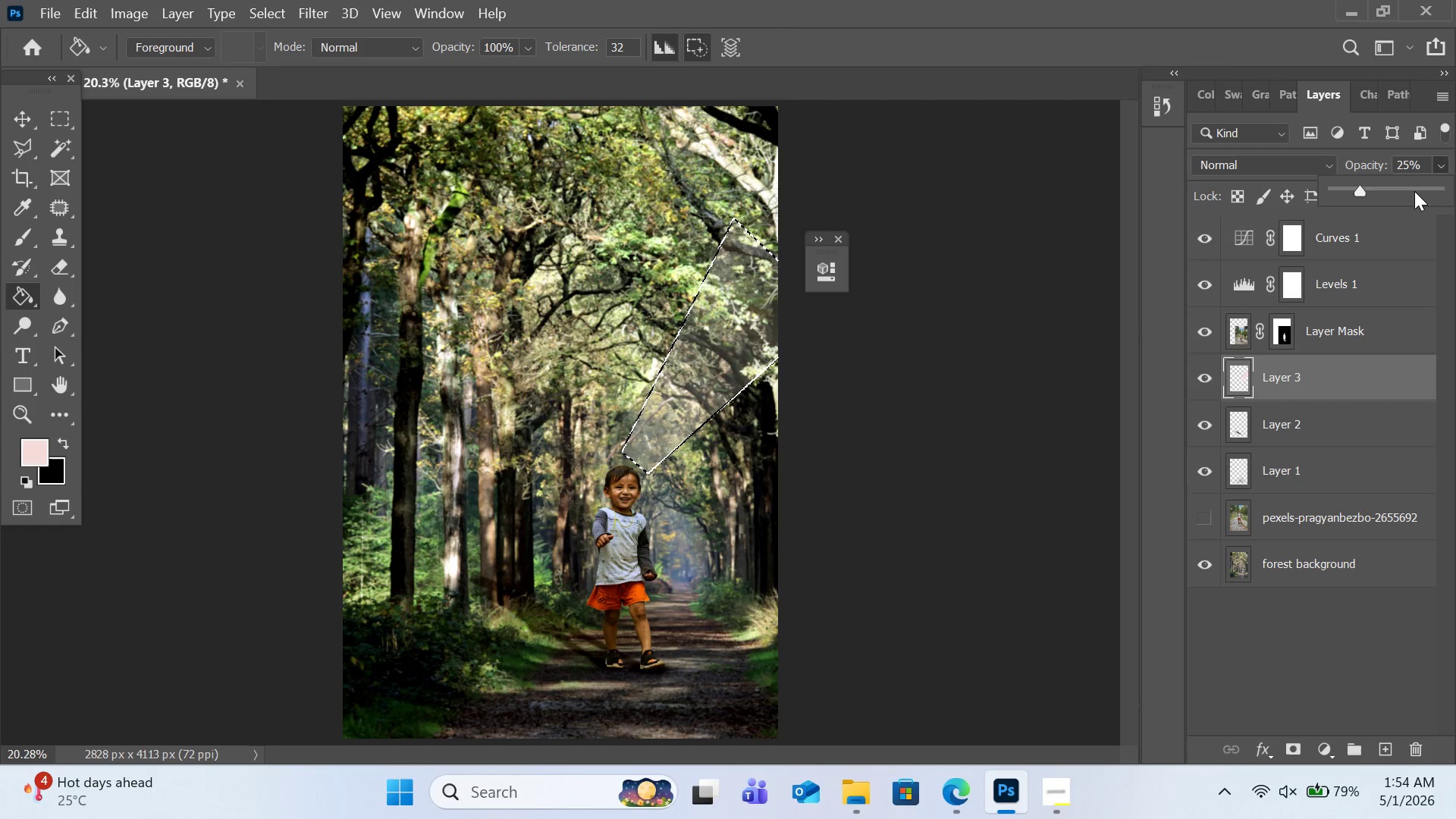 
left_click([1414, 191])
 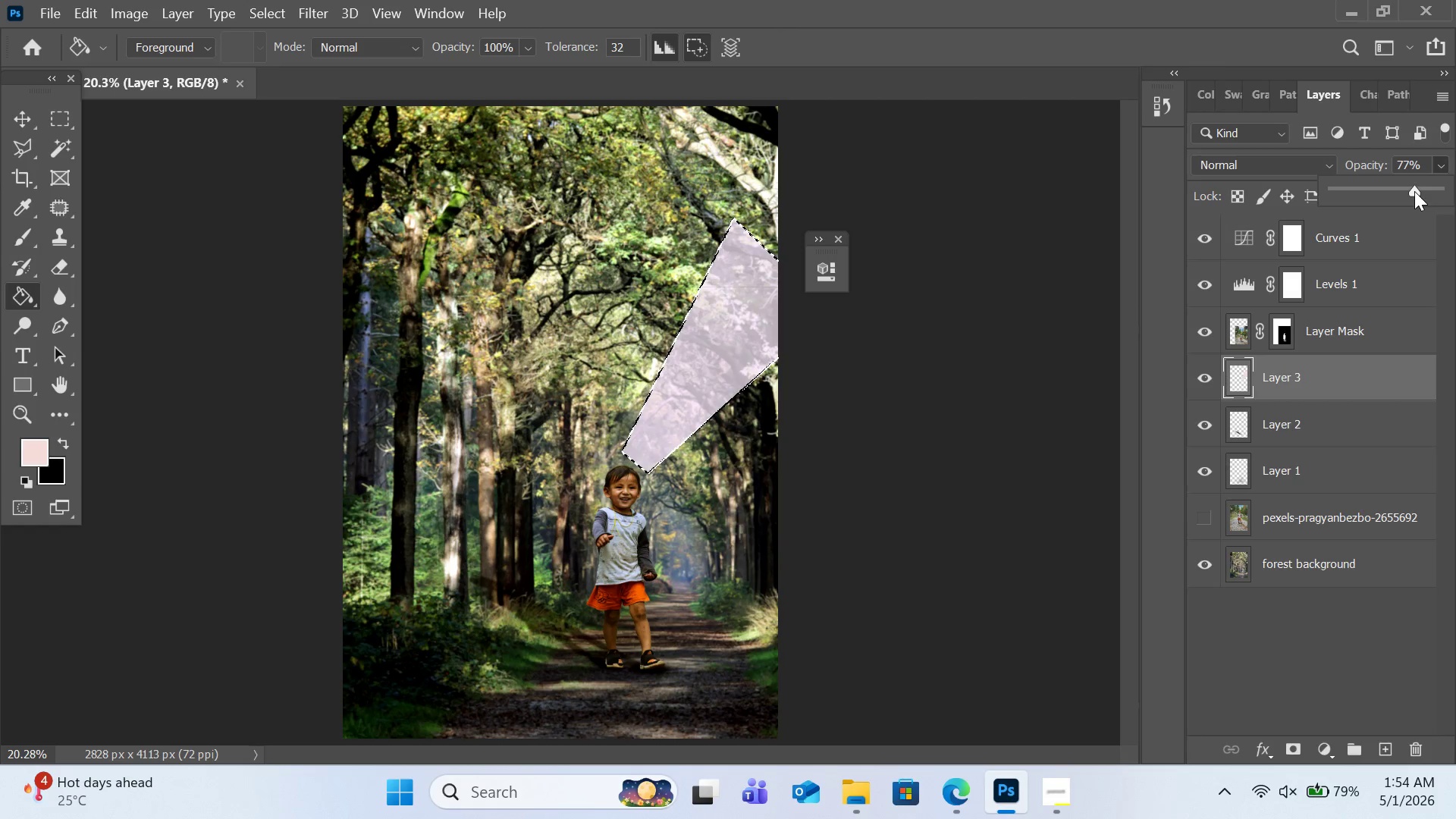 
left_click_drag(start_coordinate=[1414, 191], to_coordinate=[1382, 196])
 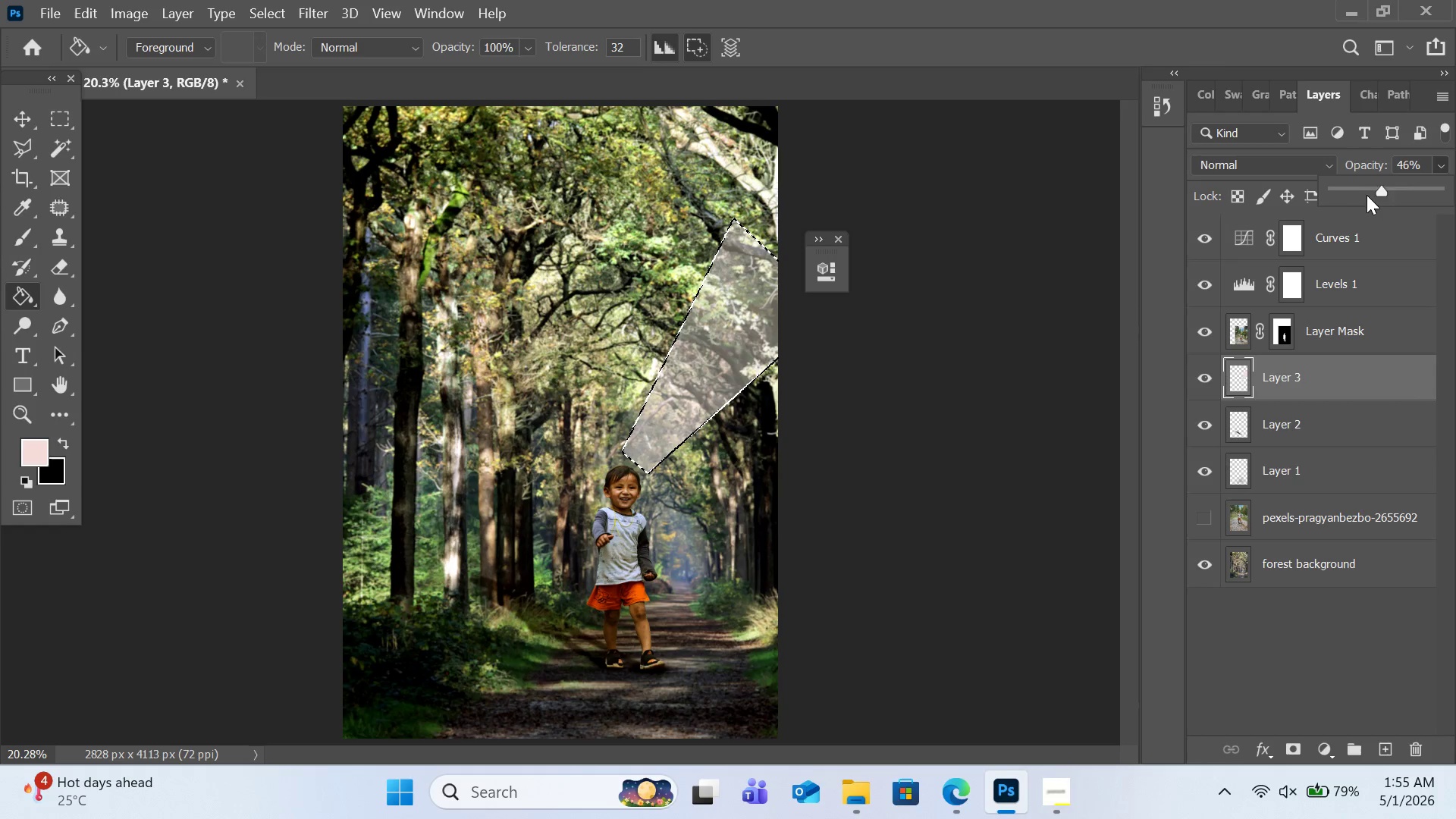 
double_click([1354, 195])
 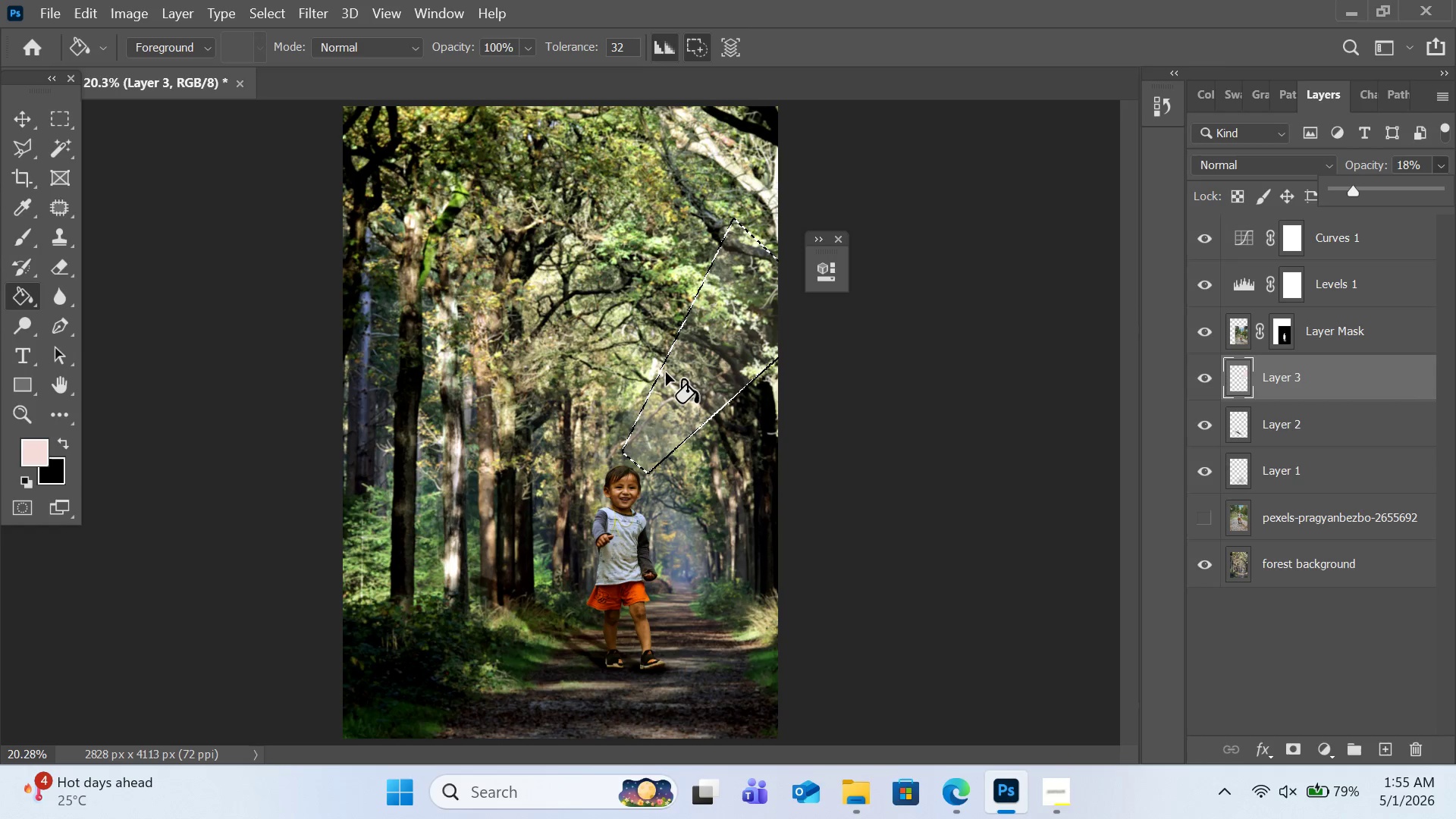 
hold_key(key=ControlLeft, duration=0.66)
 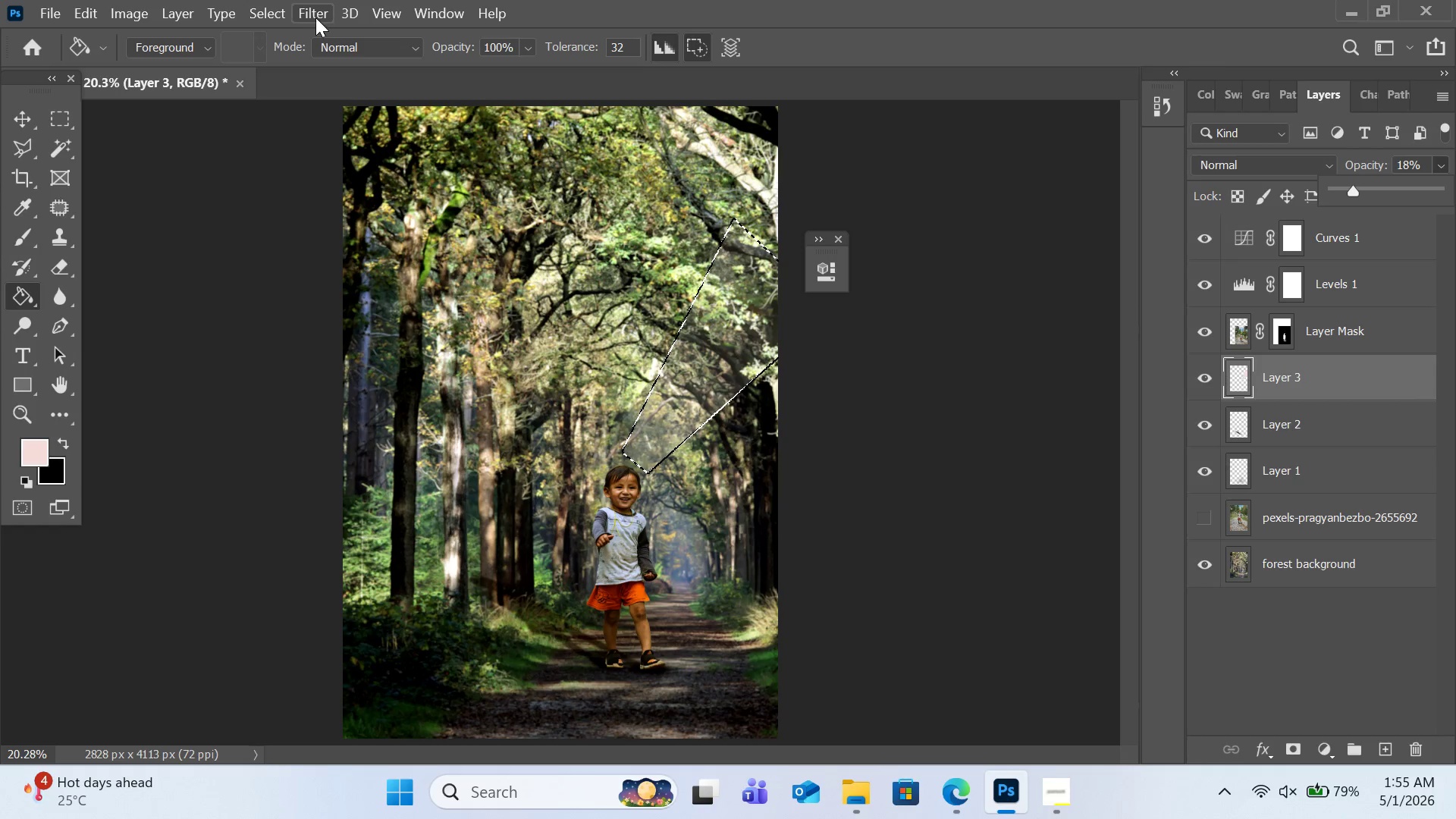 
key(Control+T)
 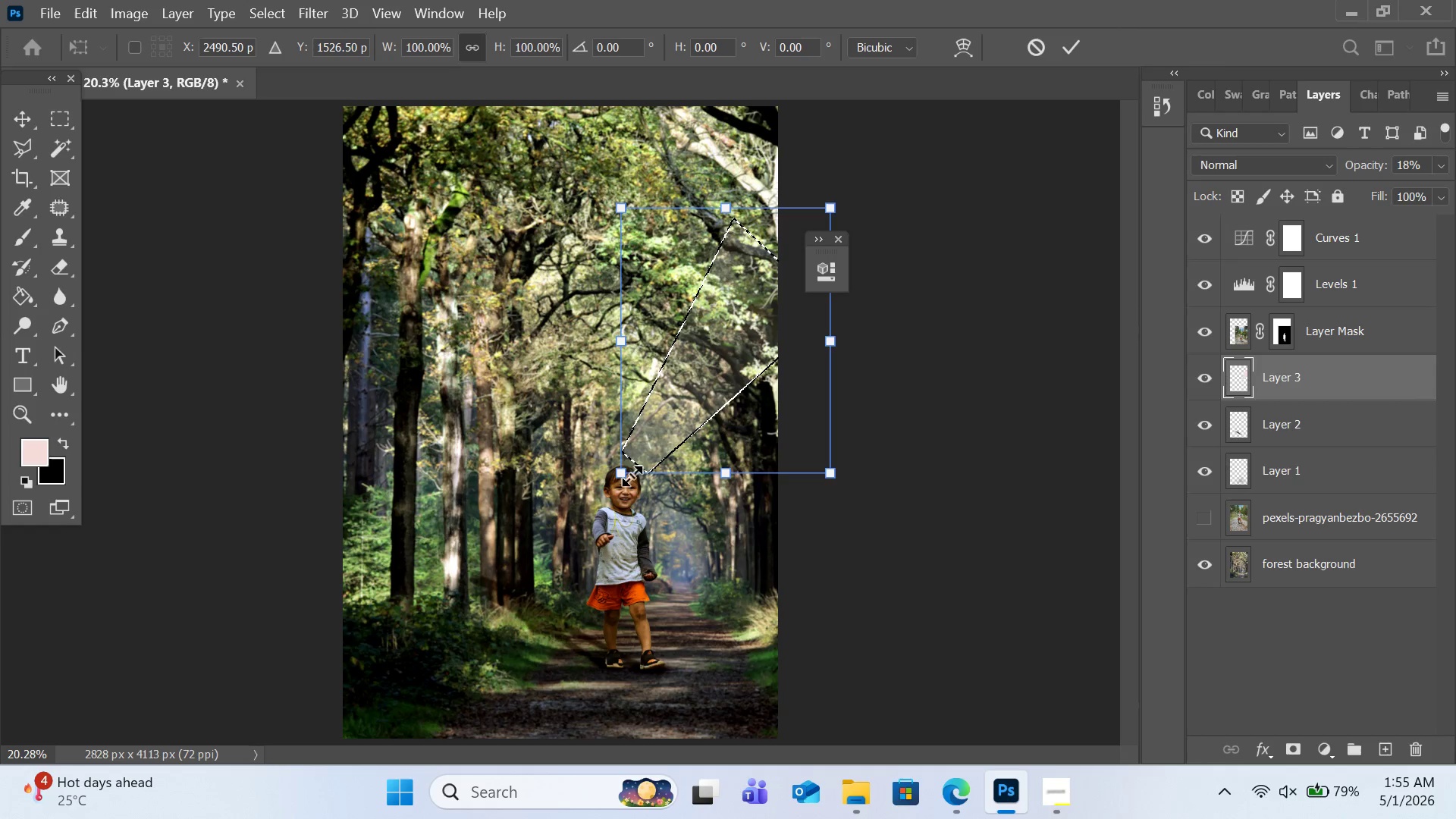 
left_click_drag(start_coordinate=[621, 480], to_coordinate=[573, 510])
 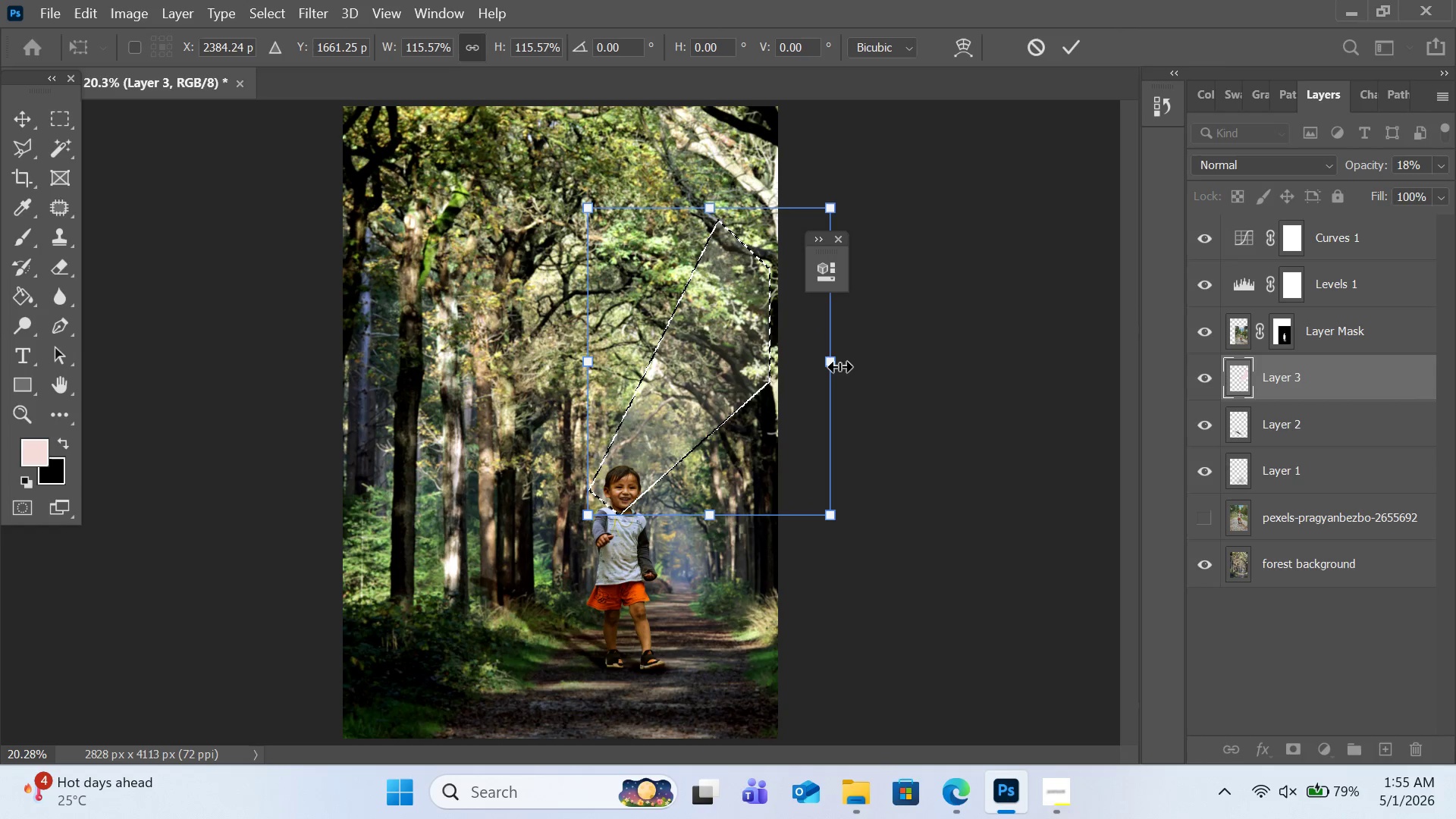 
left_click_drag(start_coordinate=[837, 364], to_coordinate=[900, 362])
 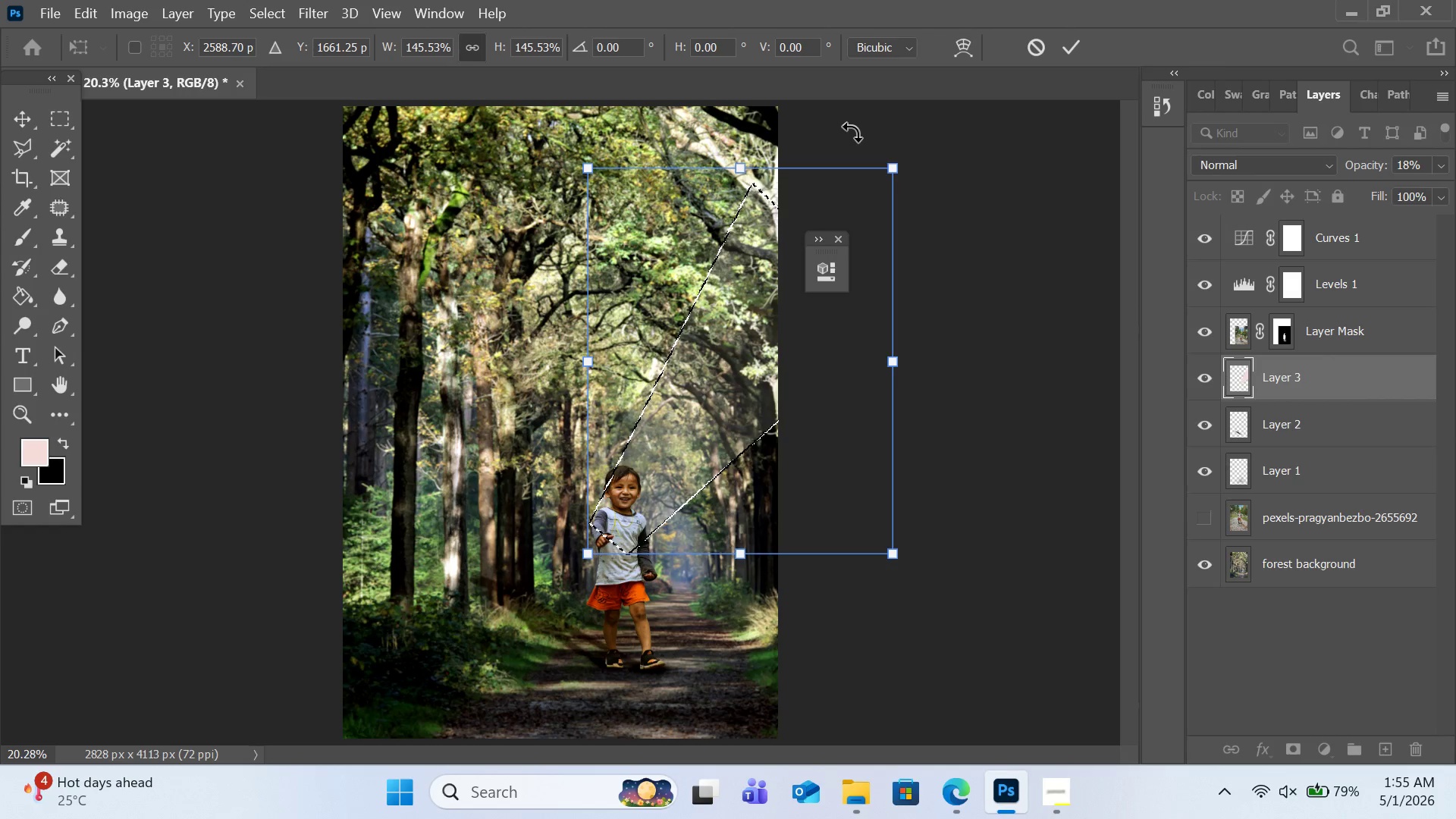 
left_click_drag(start_coordinate=[904, 127], to_coordinate=[922, 133])
 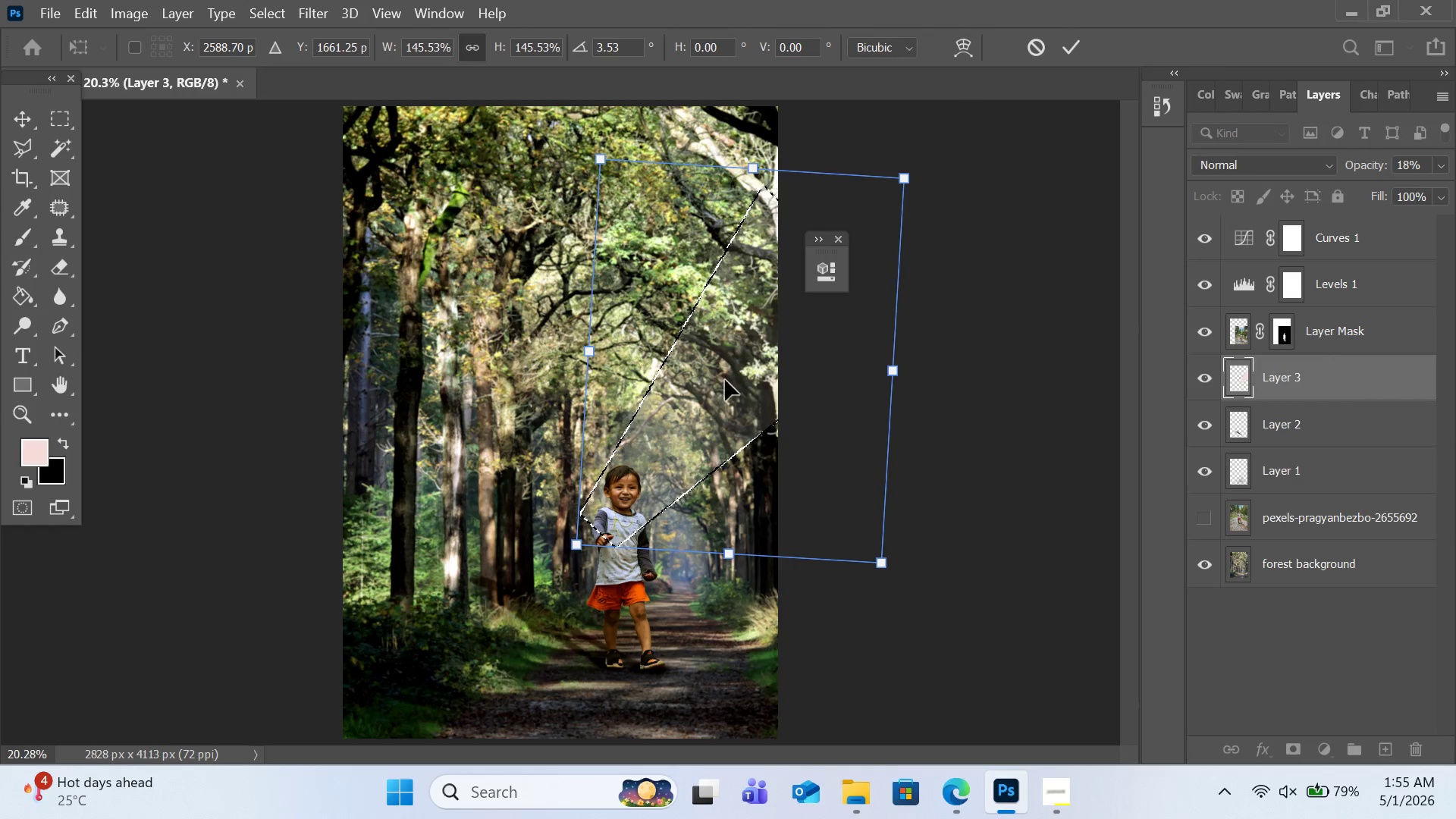 
left_click_drag(start_coordinate=[723, 381], to_coordinate=[755, 387])
 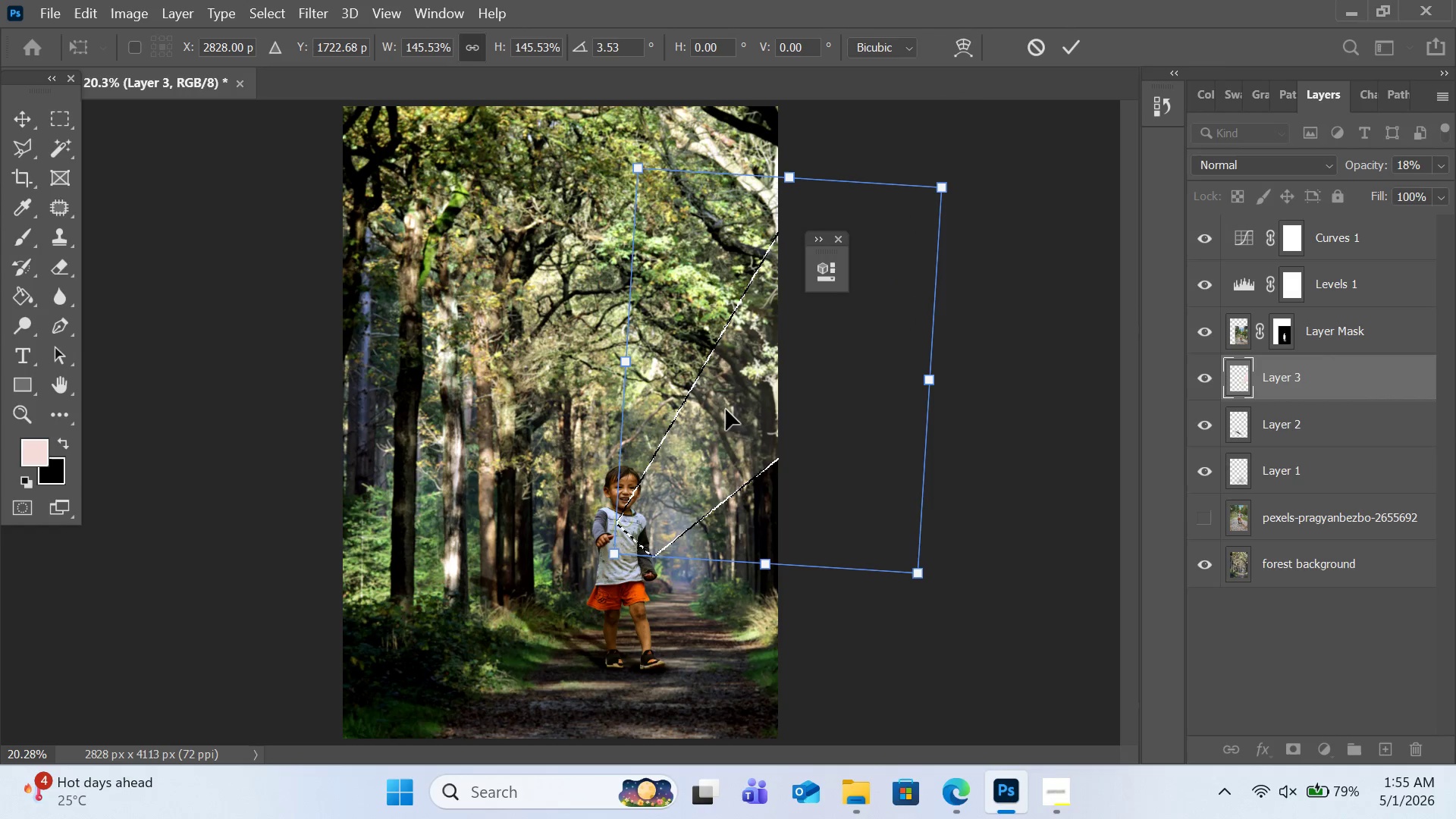 
left_click_drag(start_coordinate=[723, 422], to_coordinate=[706, 403])
 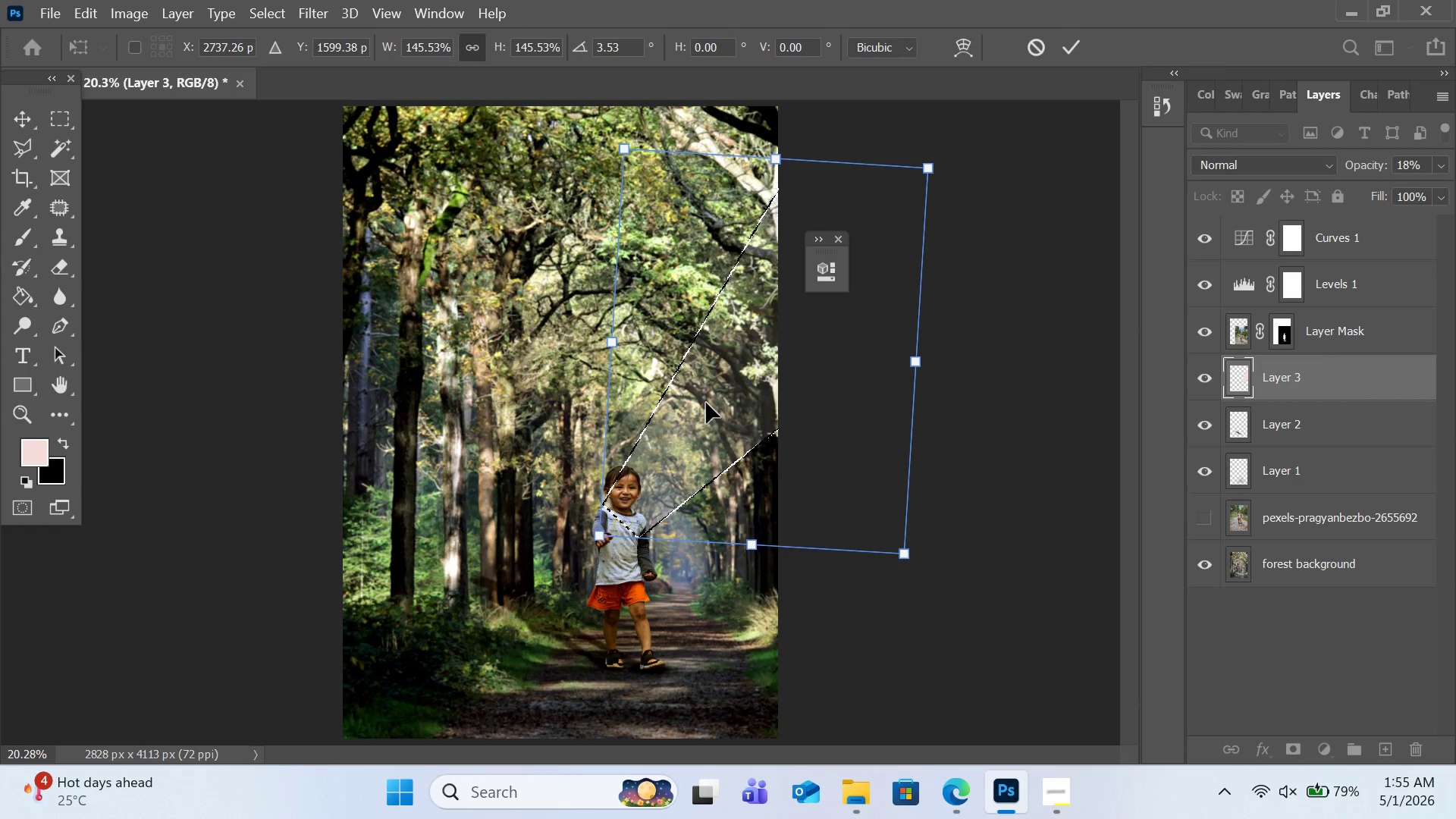 
left_click_drag(start_coordinate=[708, 403], to_coordinate=[717, 400])
 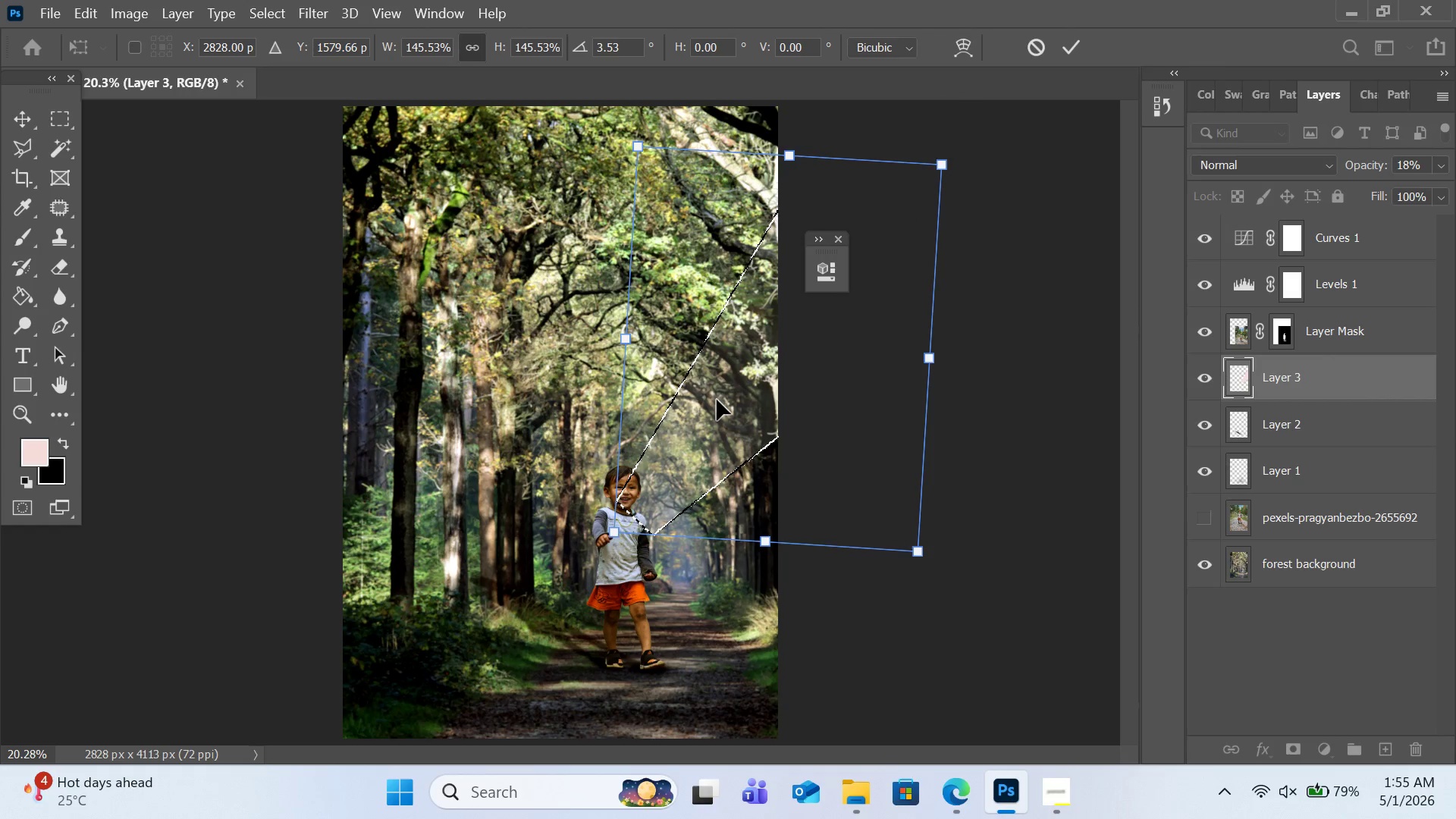 
left_click_drag(start_coordinate=[717, 400], to_coordinate=[713, 395])
 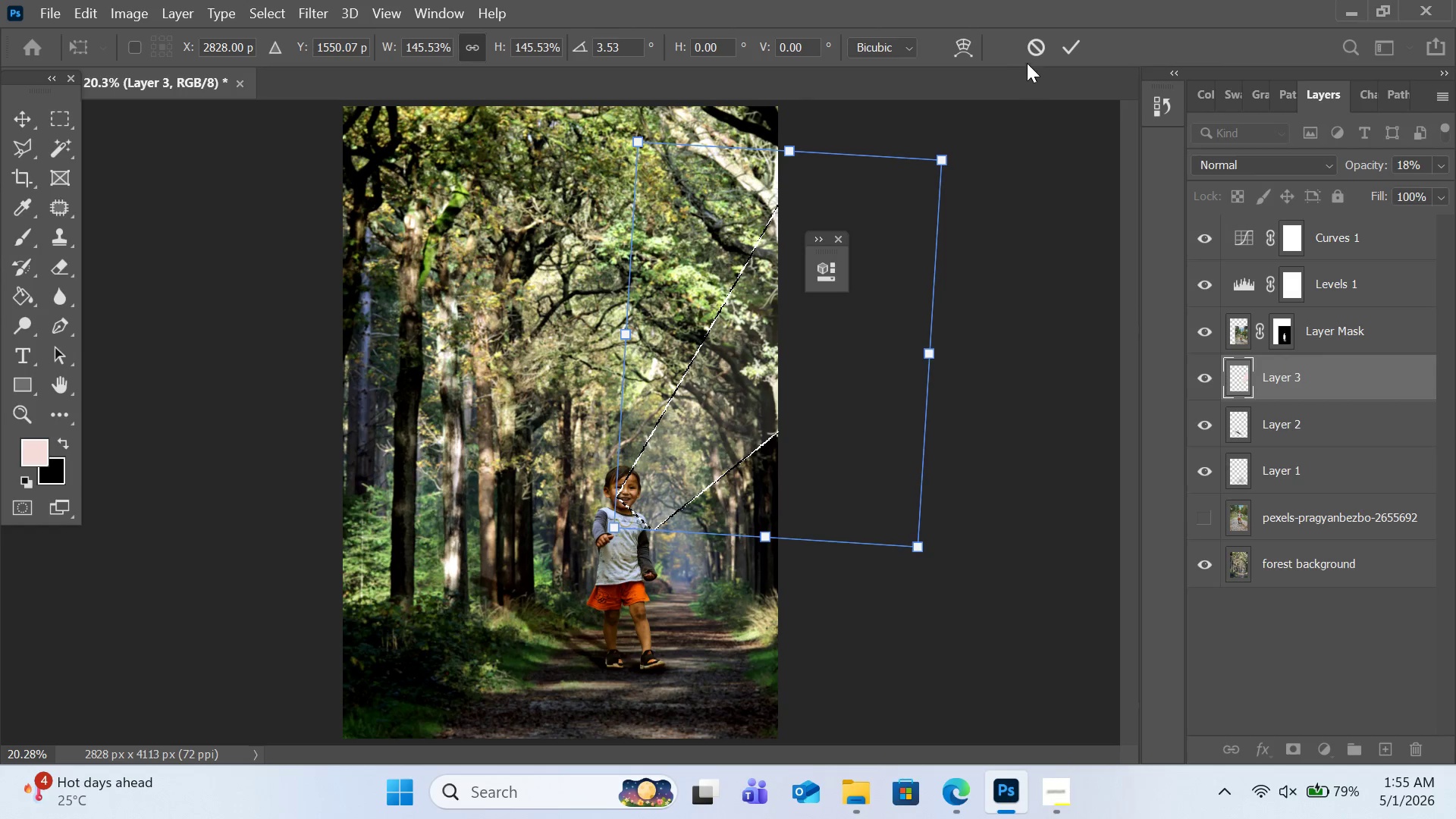 
left_click([1031, 58])
 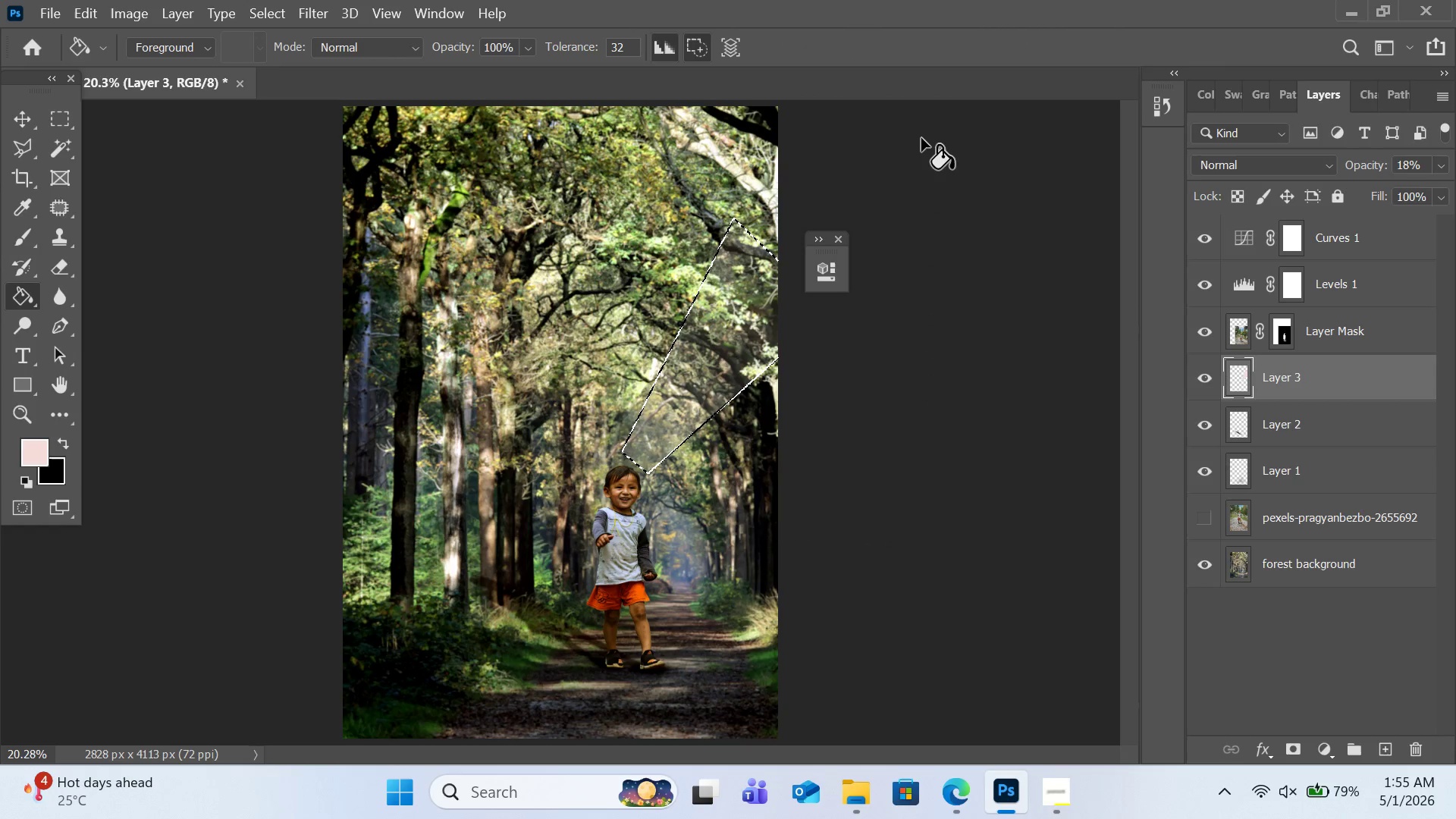 
wait(7.59)
 